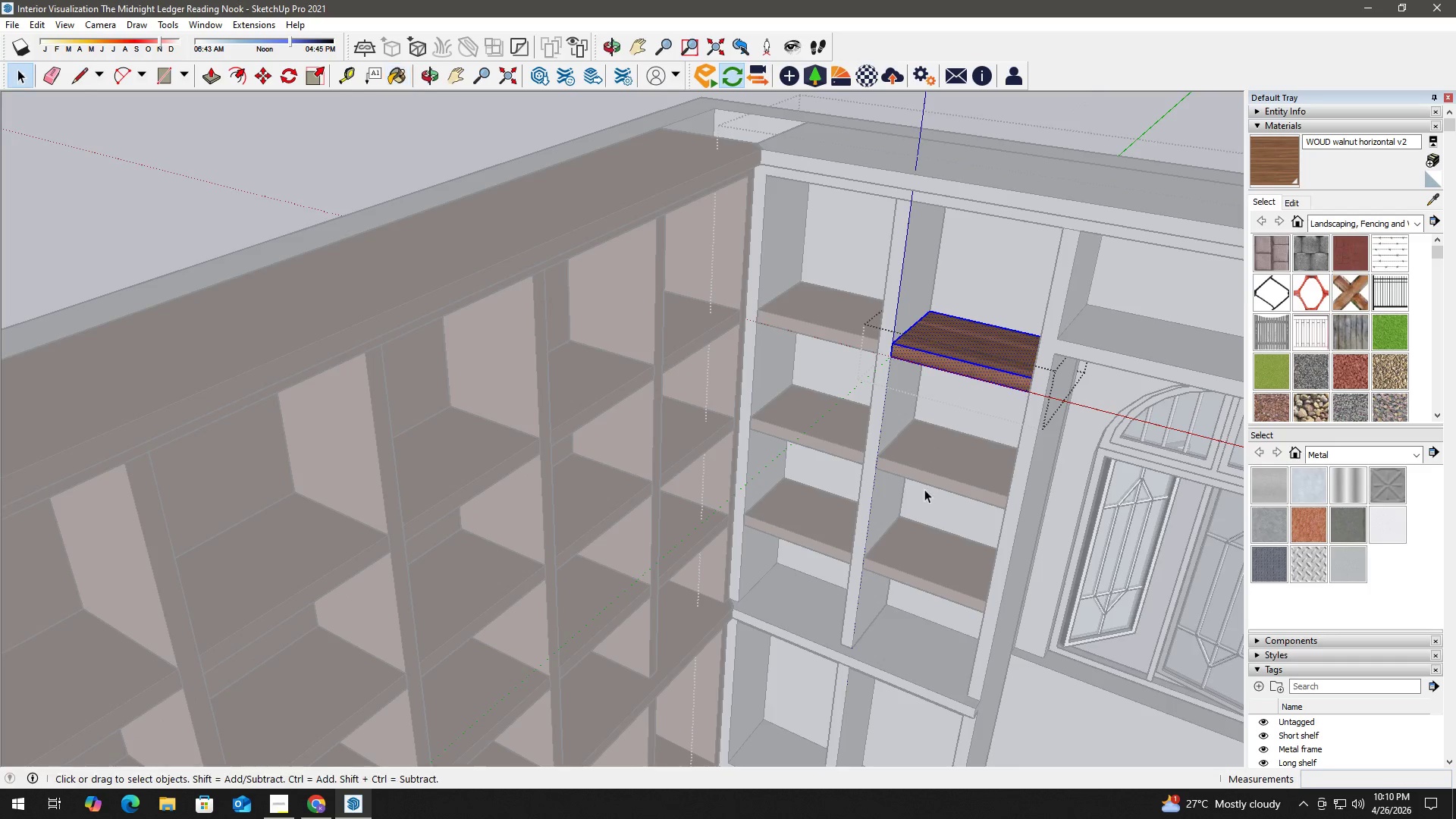 
key(Escape)
 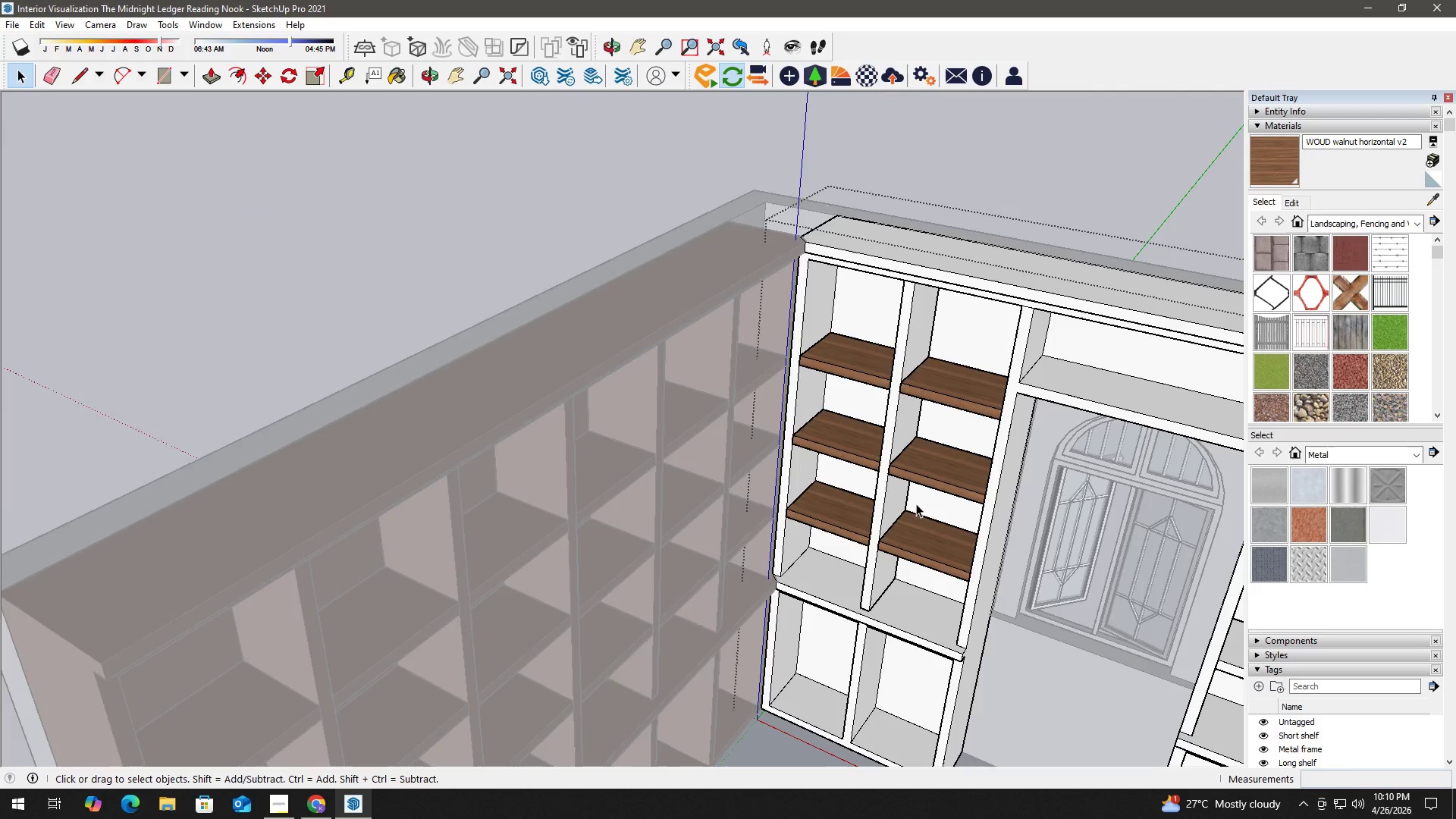 
key(Escape)
 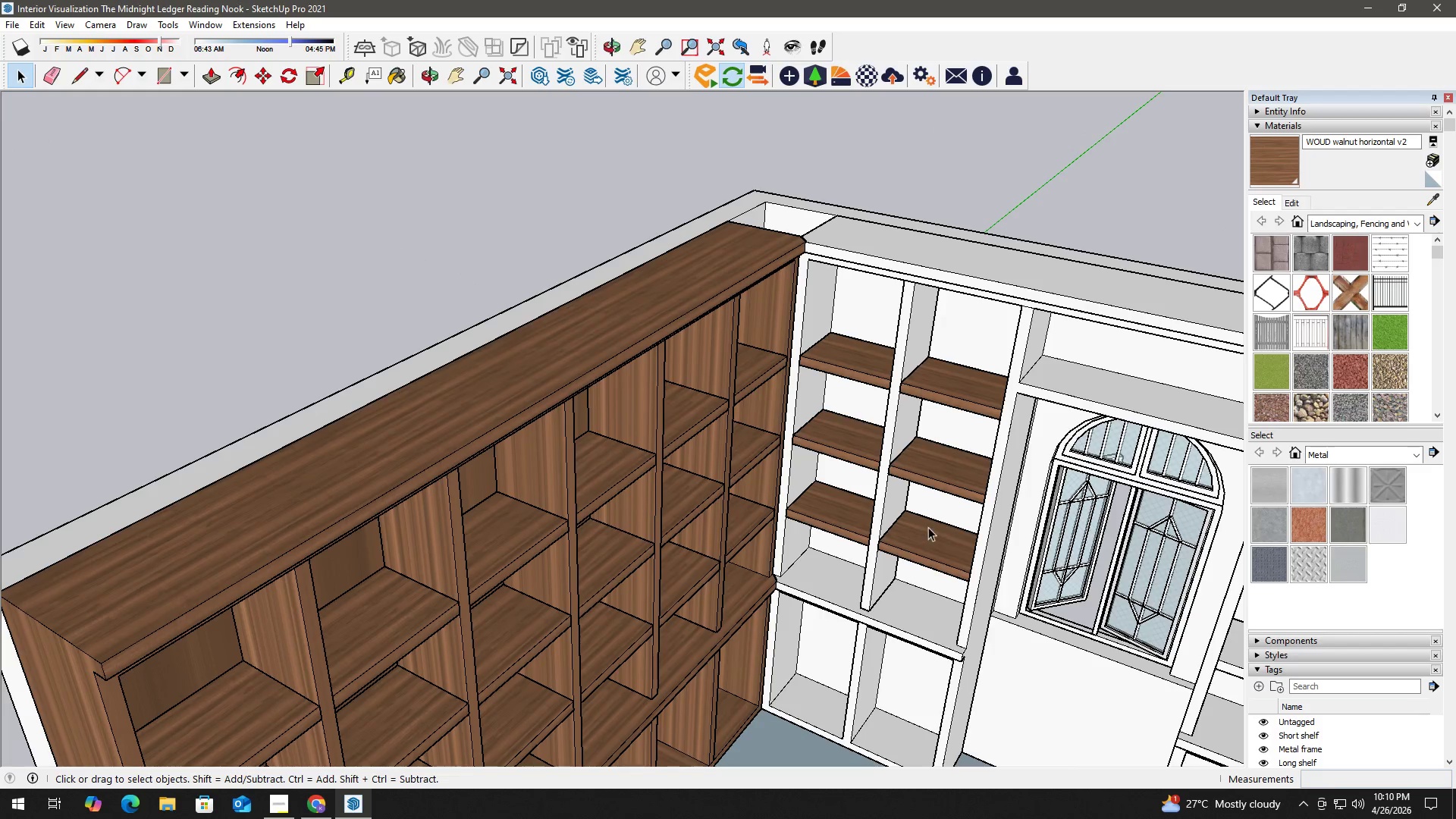 
scroll: coordinate [924, 491], scroll_direction: down, amount: 3.0
 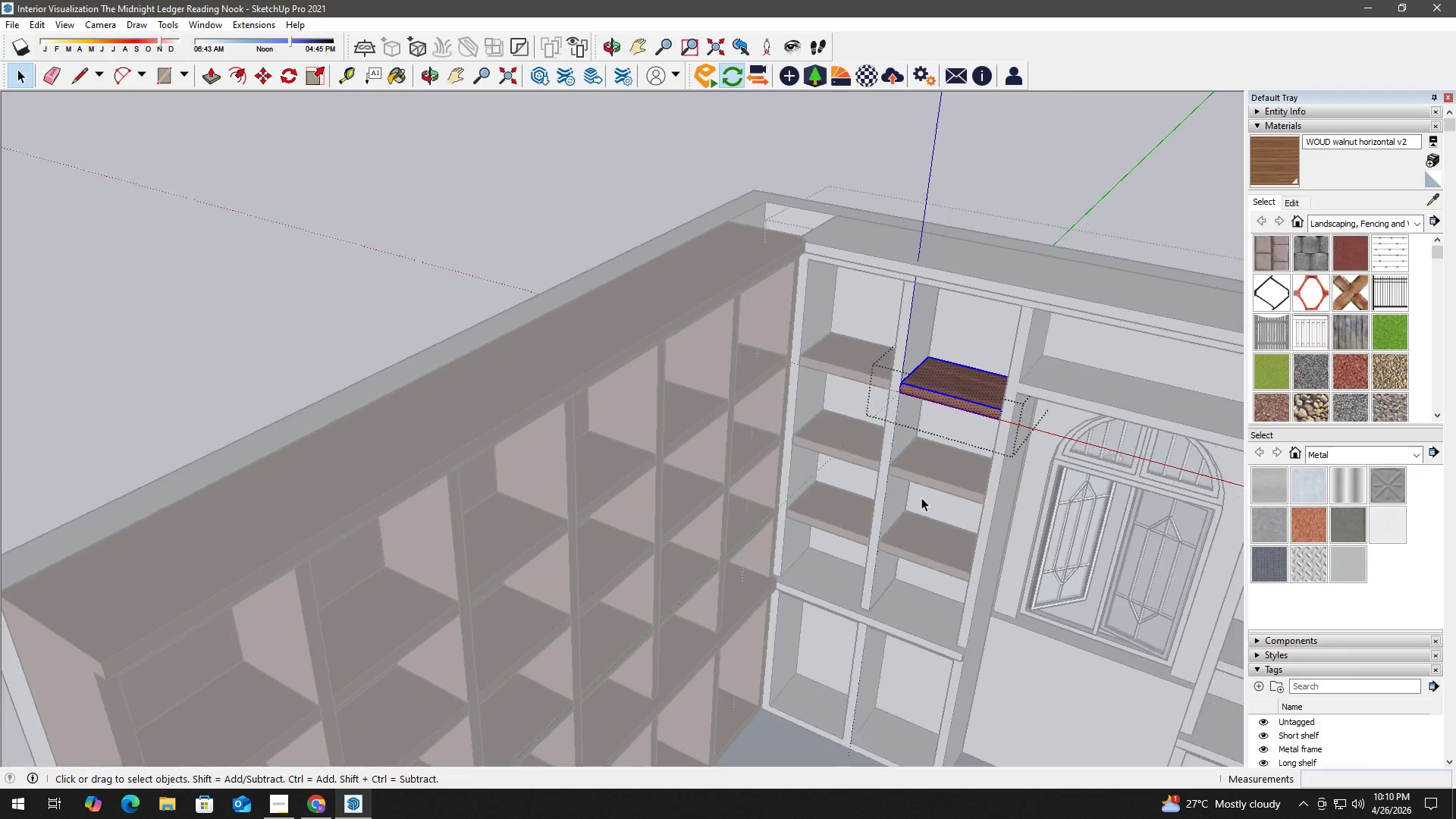 
key(H)
 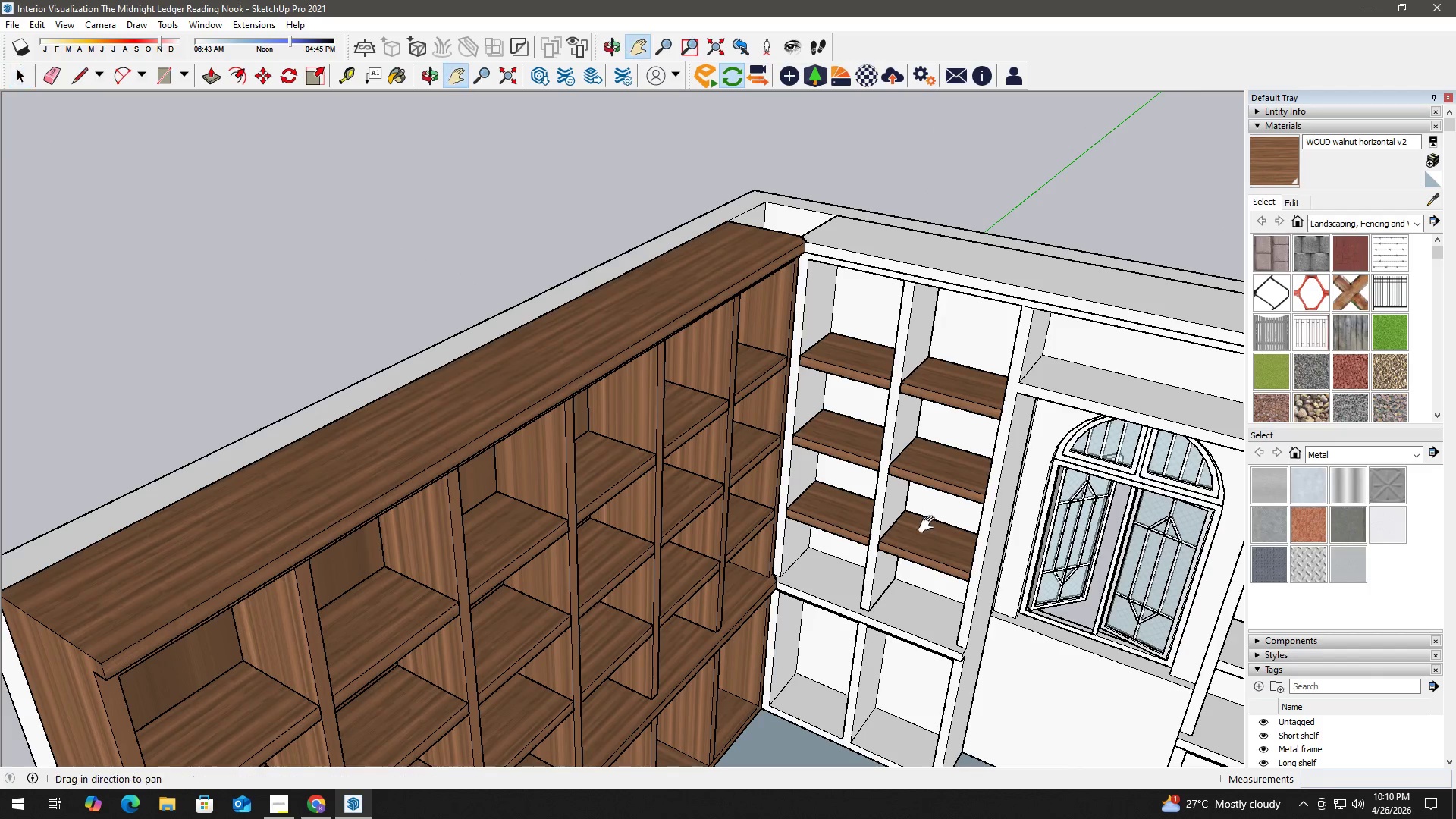 
left_click_drag(start_coordinate=[934, 526], to_coordinate=[566, 413])
 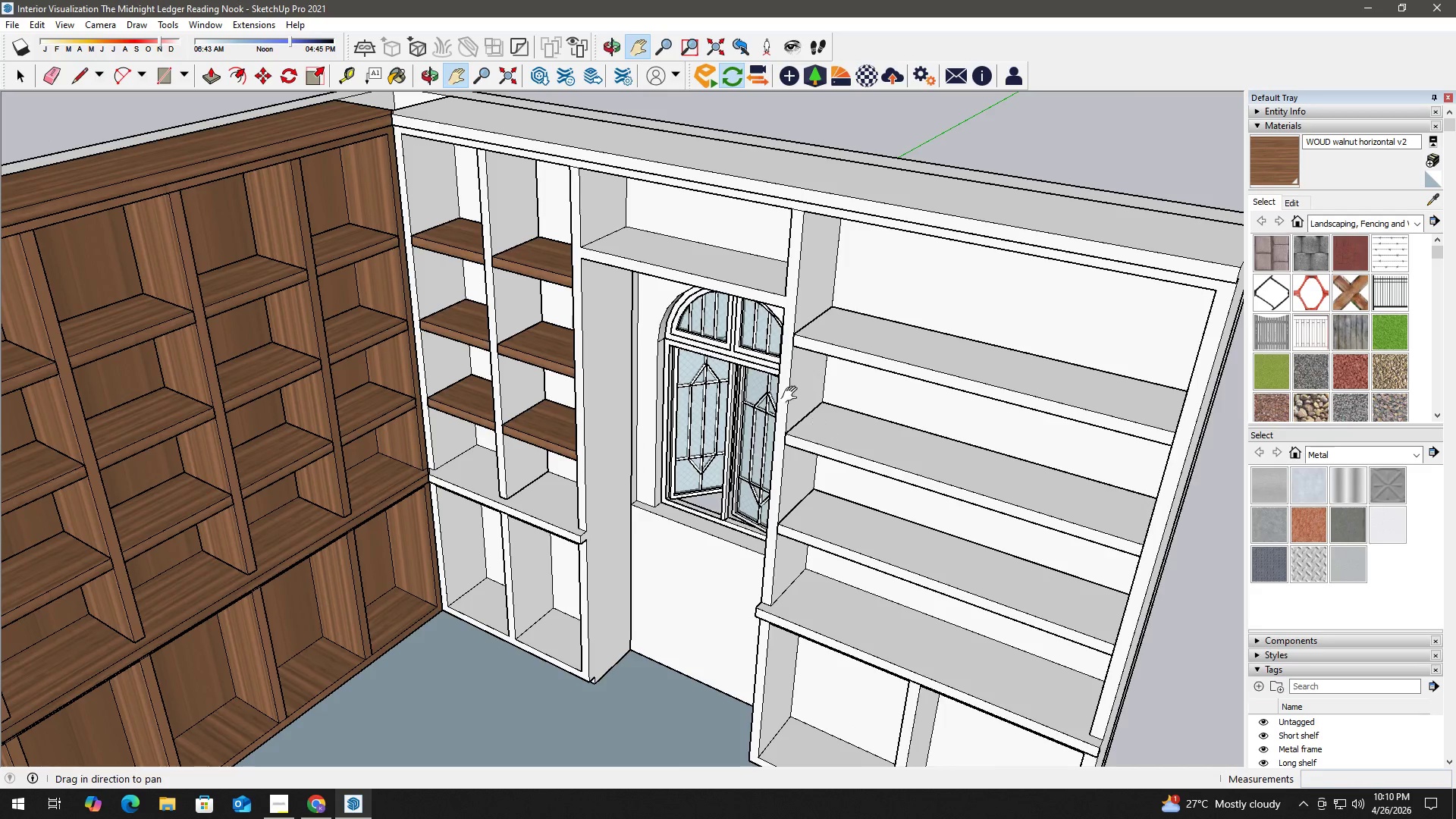 
key(Space)
 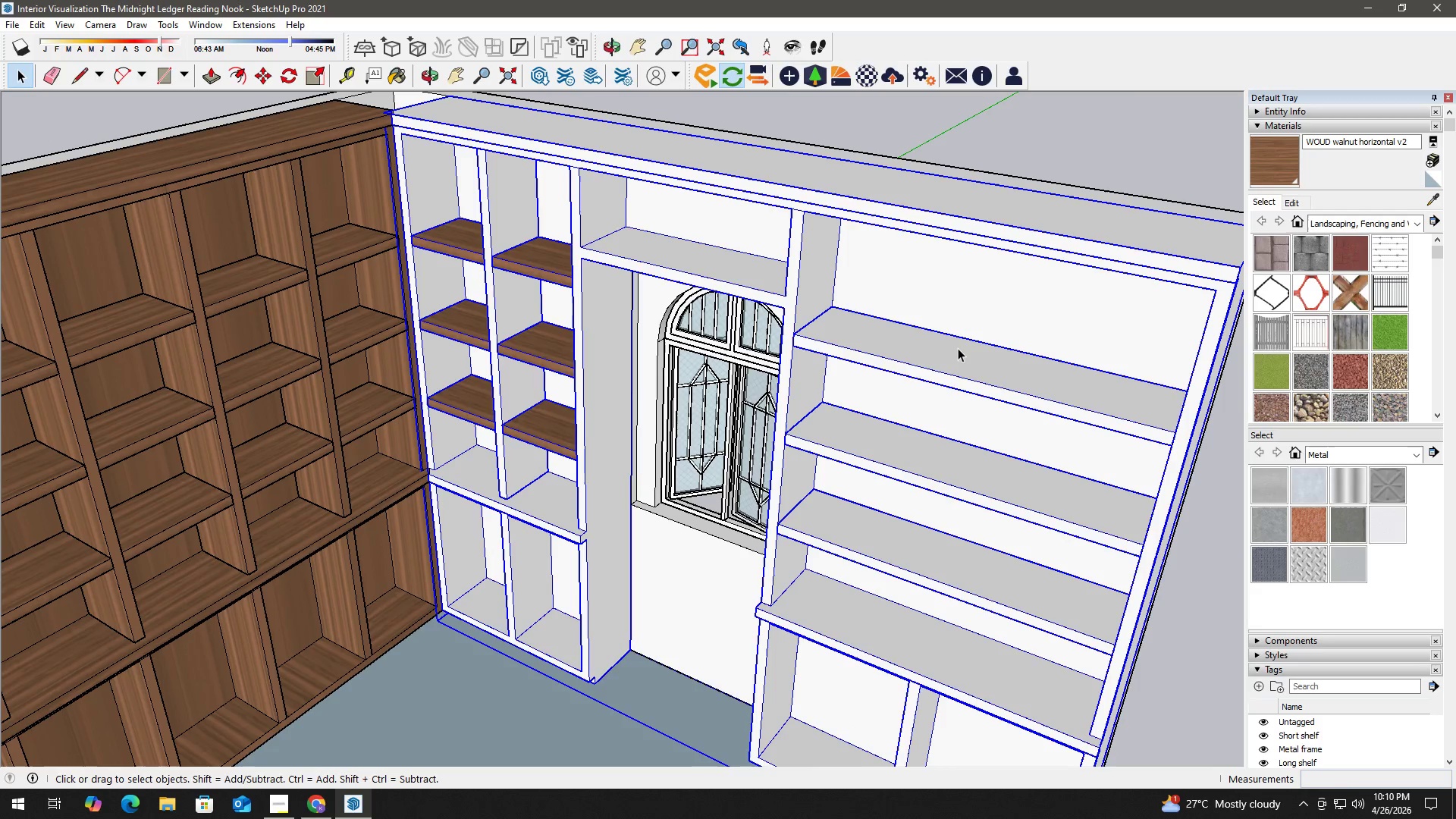 
double_click([955, 353])
 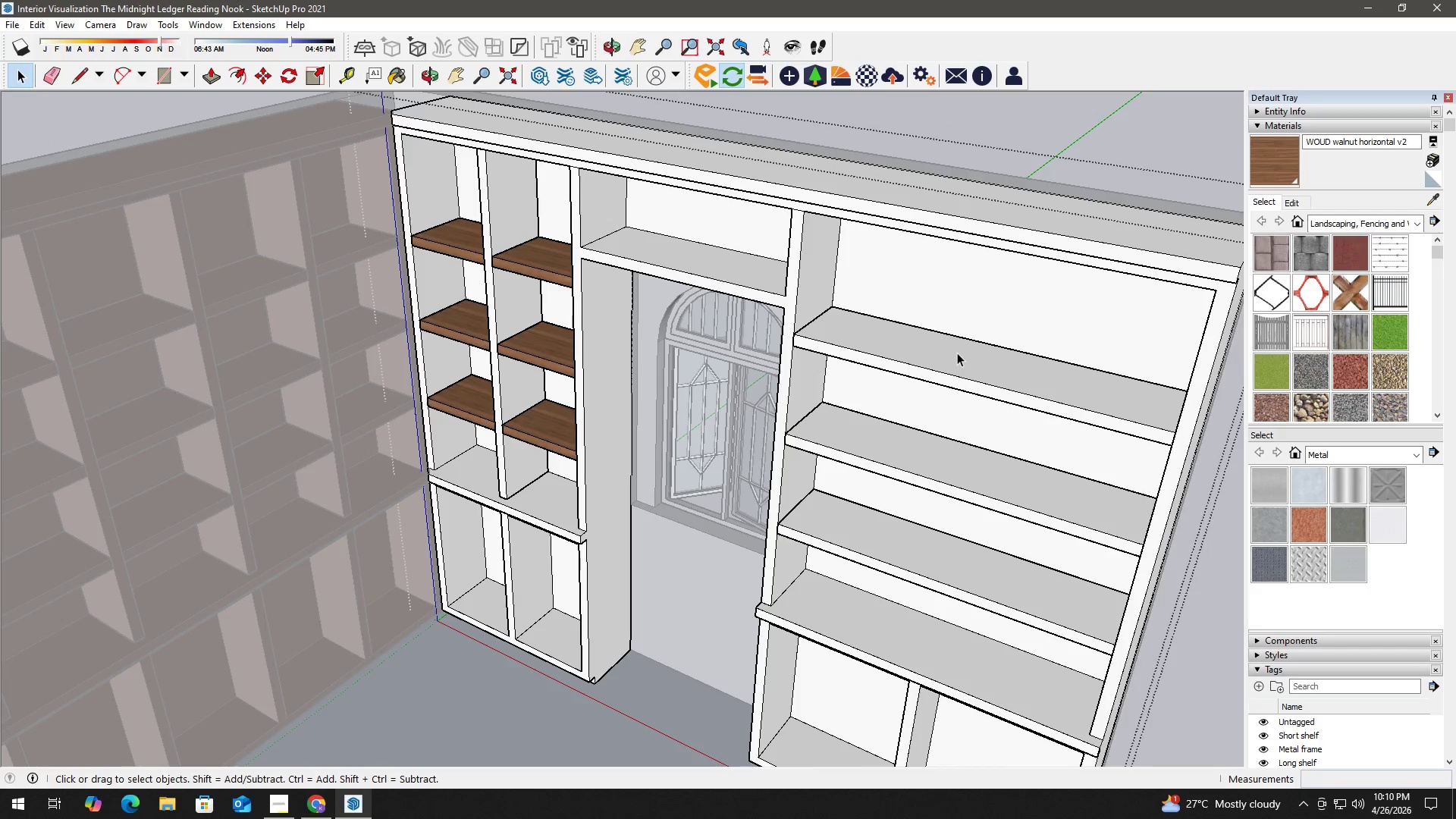 
triple_click([958, 353])
 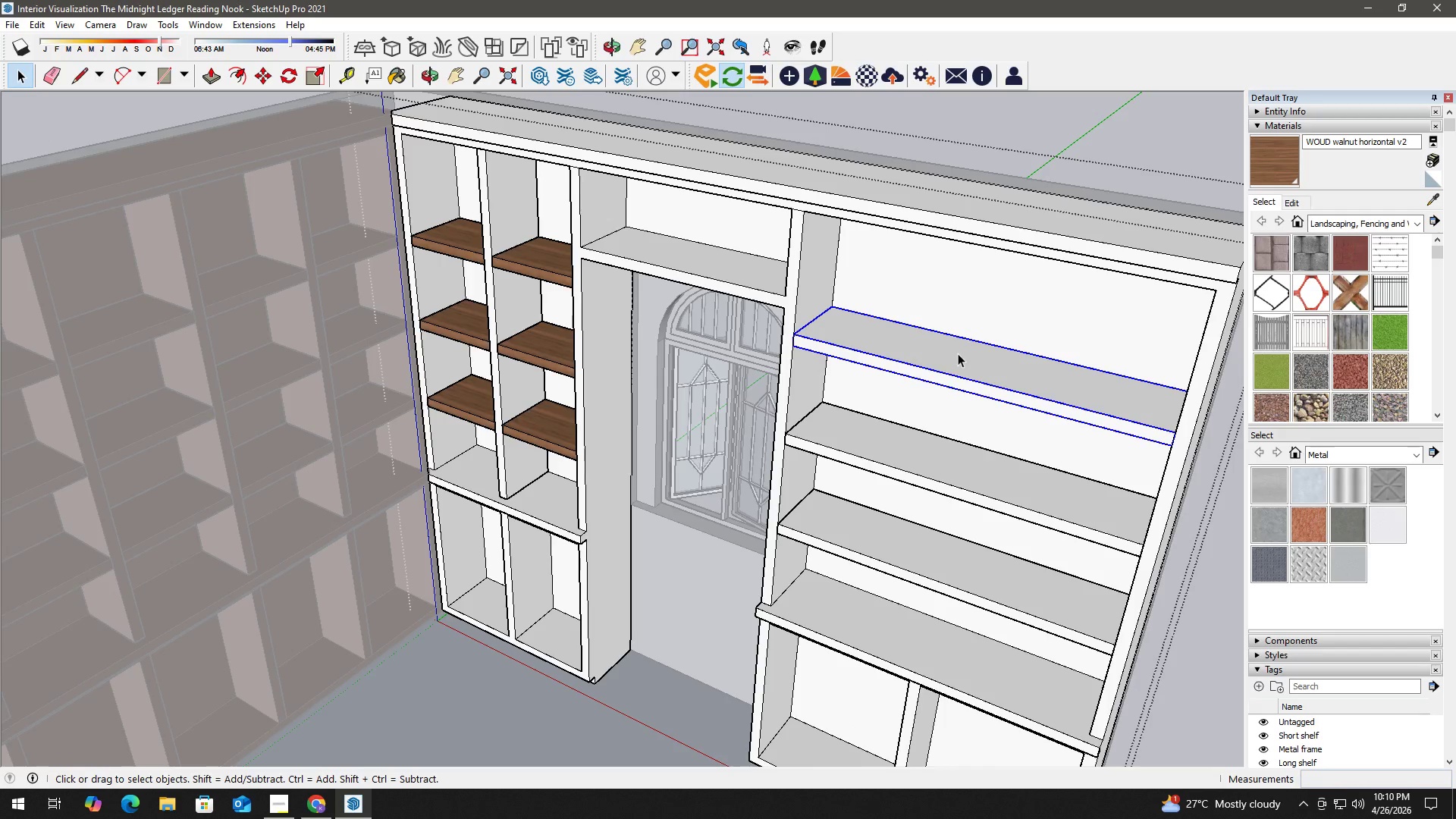 
right_click([958, 353])
 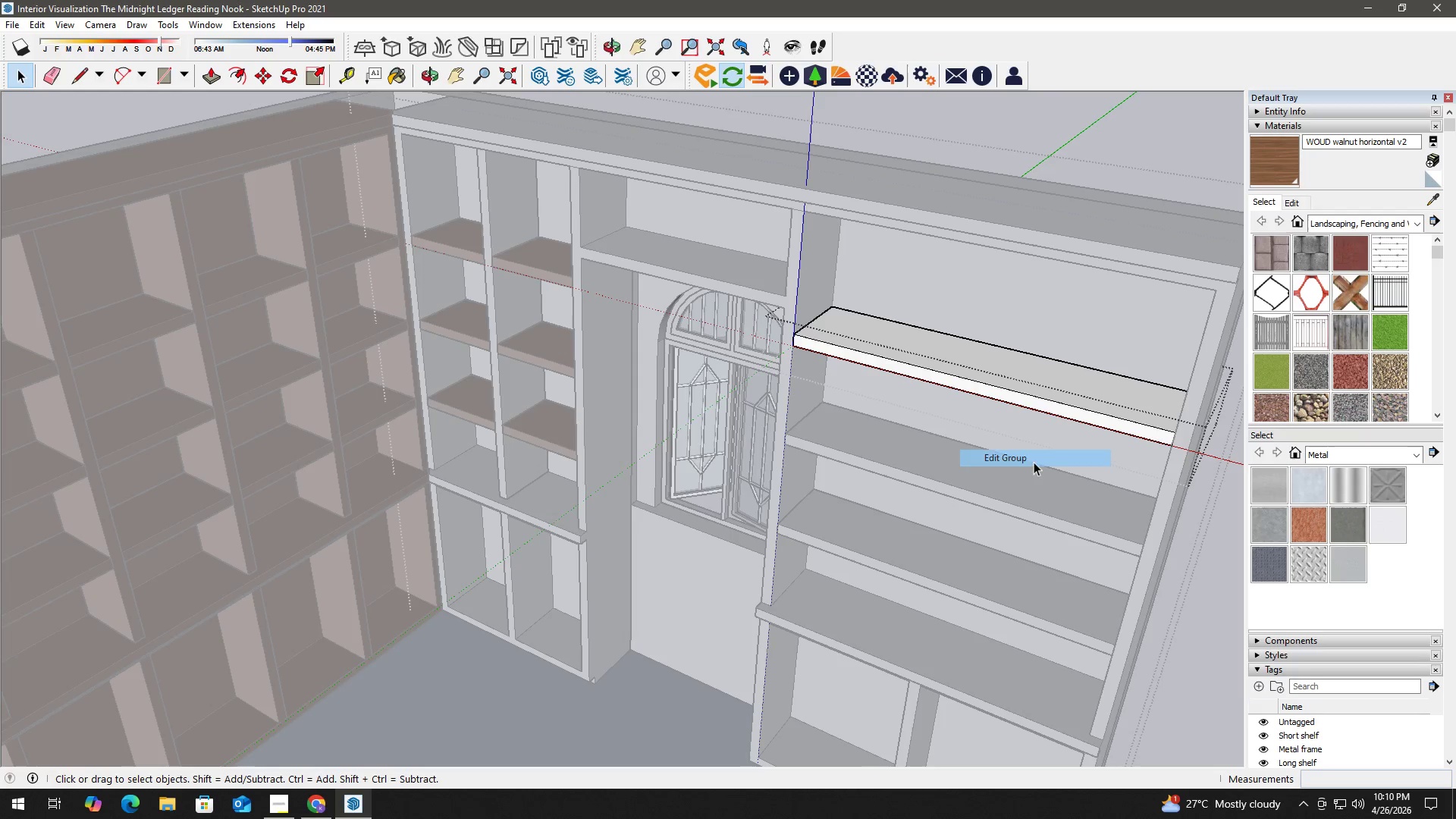 
double_click([1024, 376])
 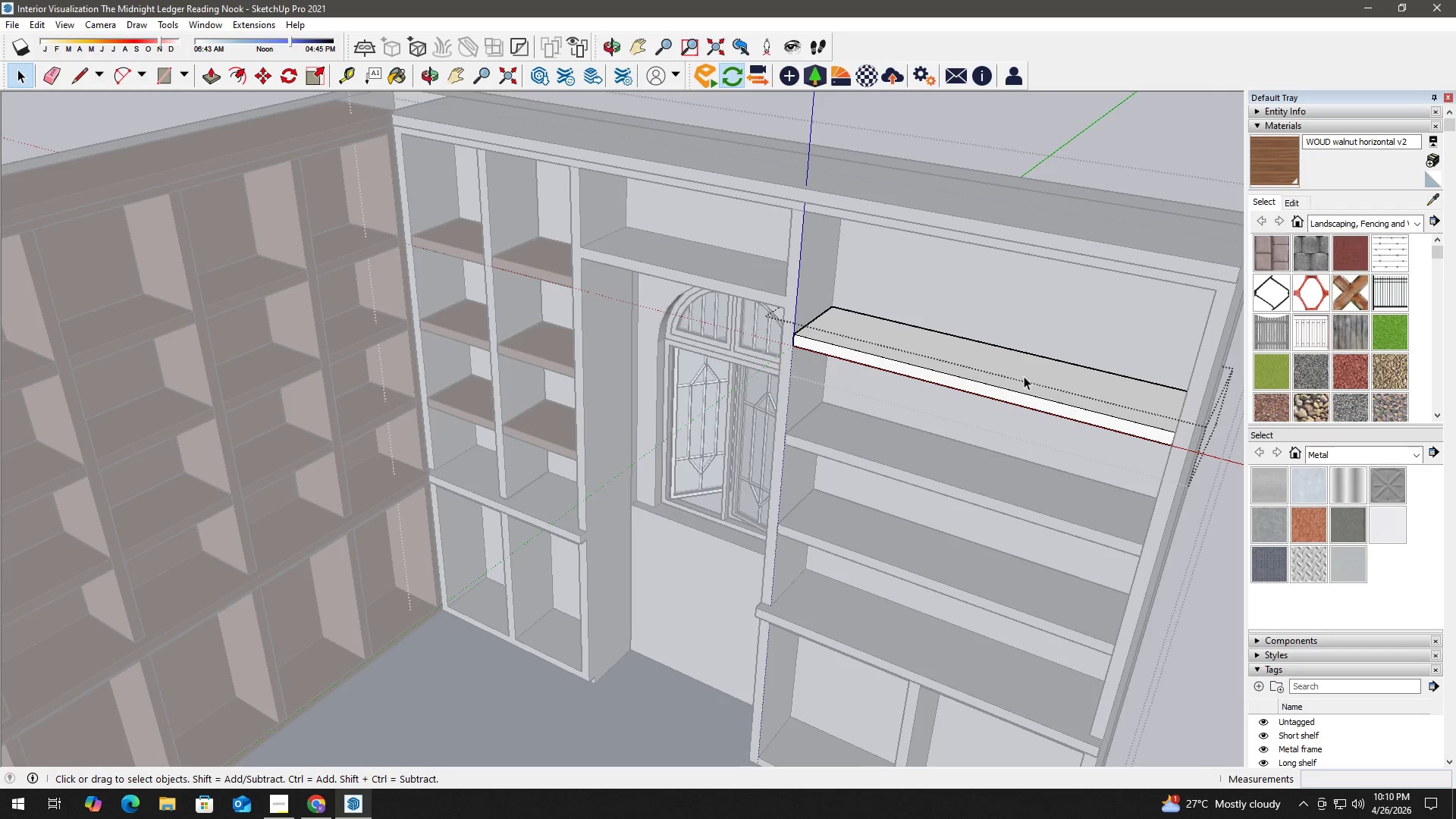 
right_click([1026, 376])
 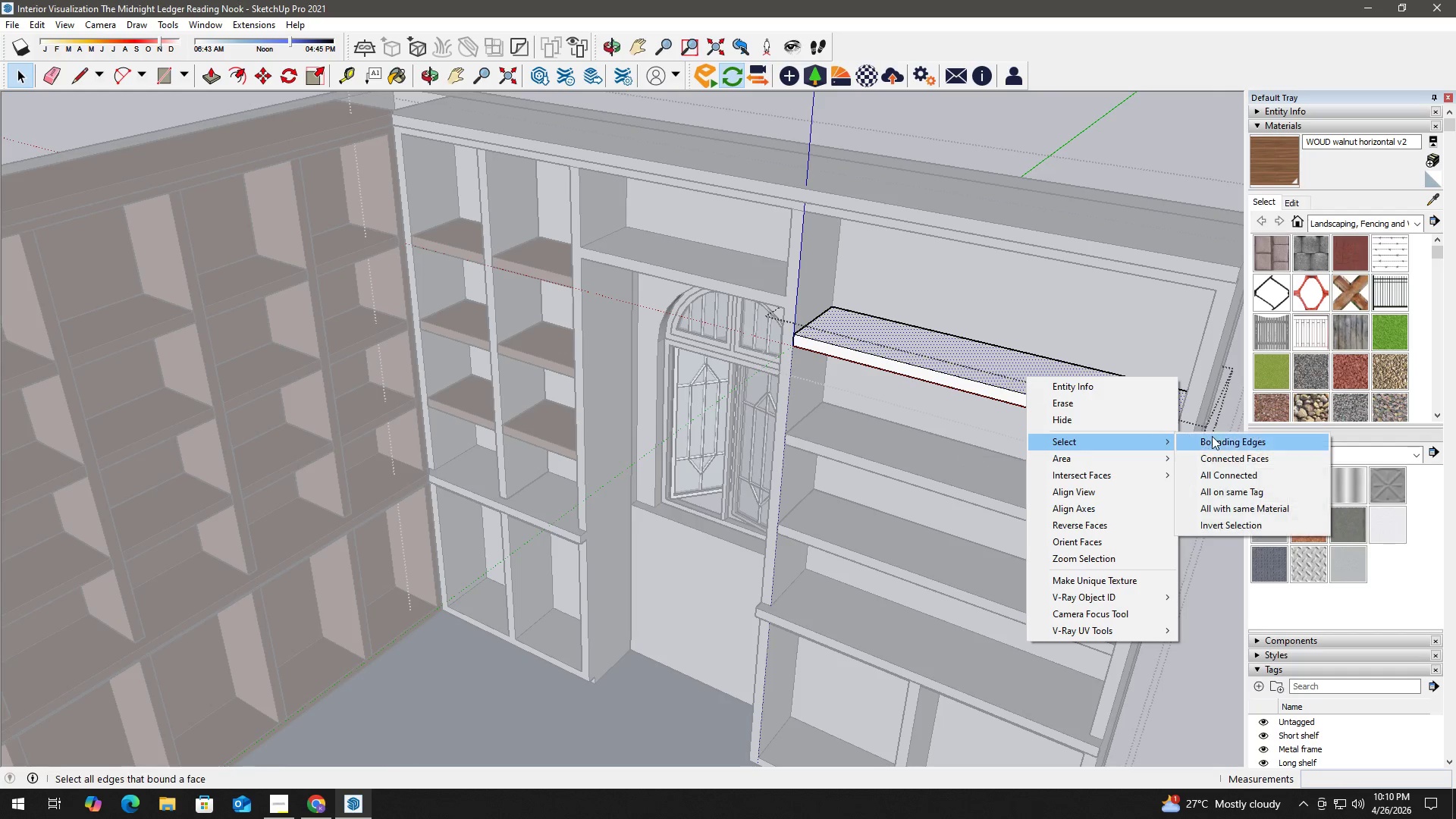 
left_click([1220, 479])
 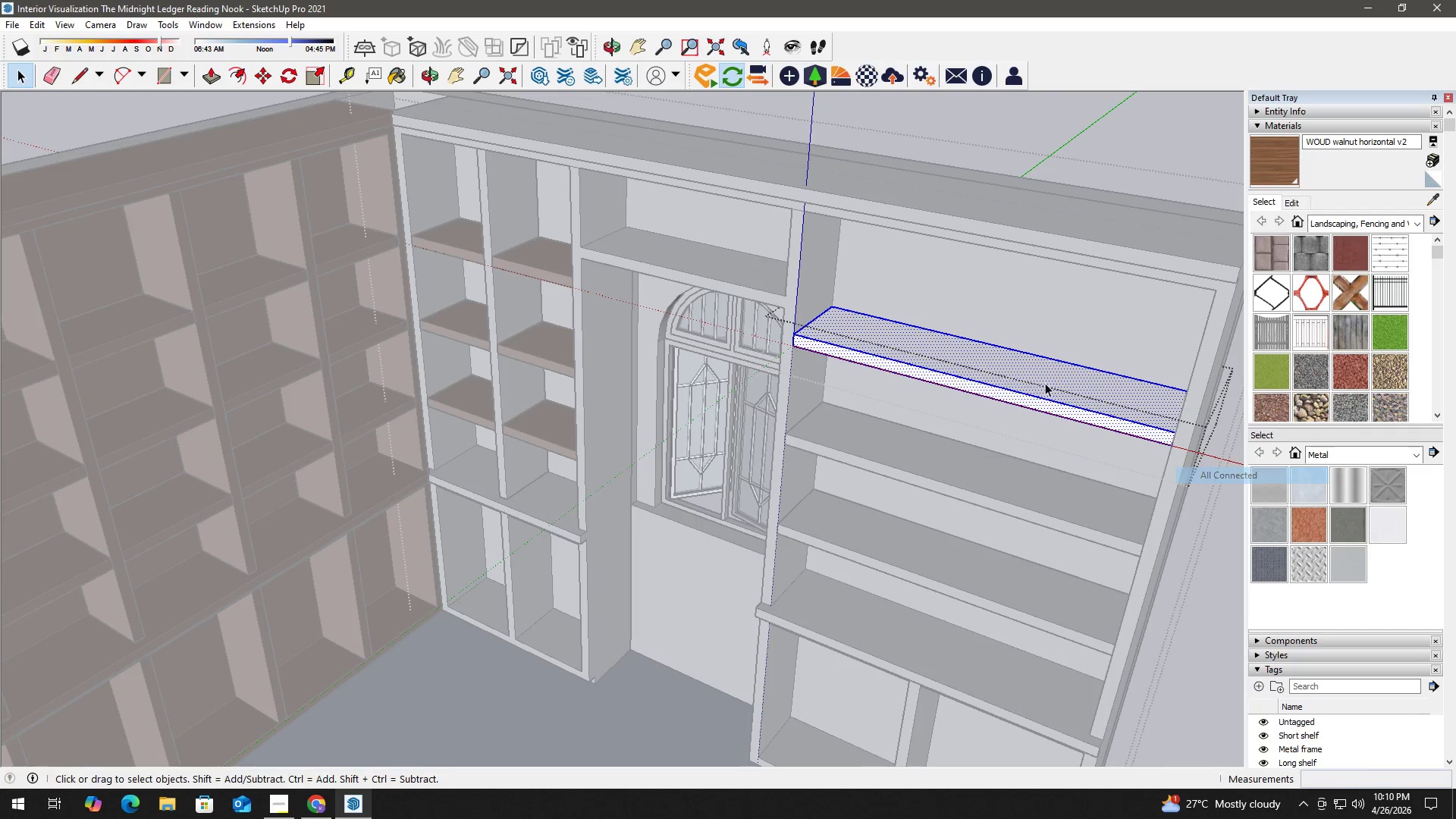 
key(B)
 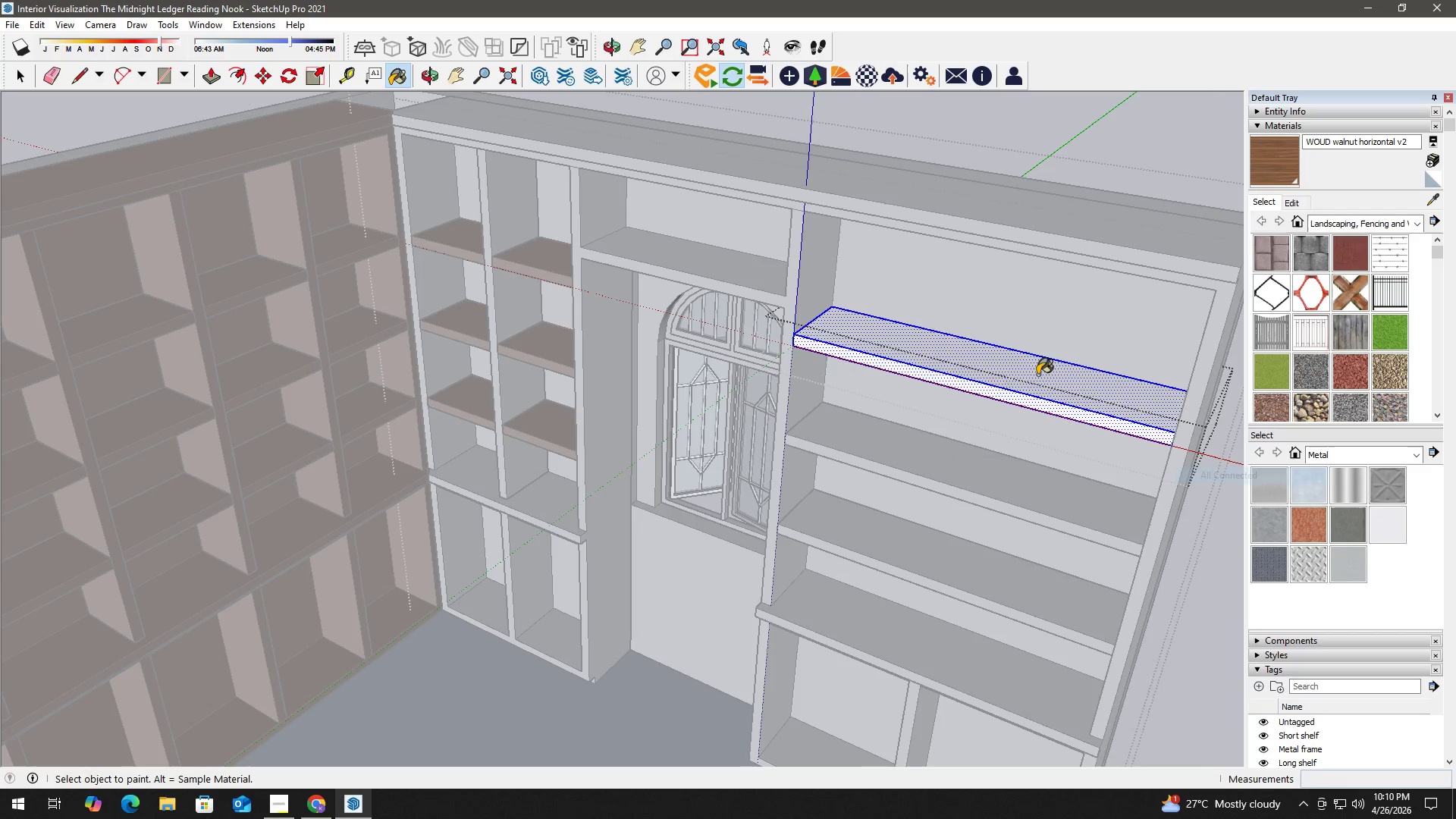 
double_click([1037, 375])
 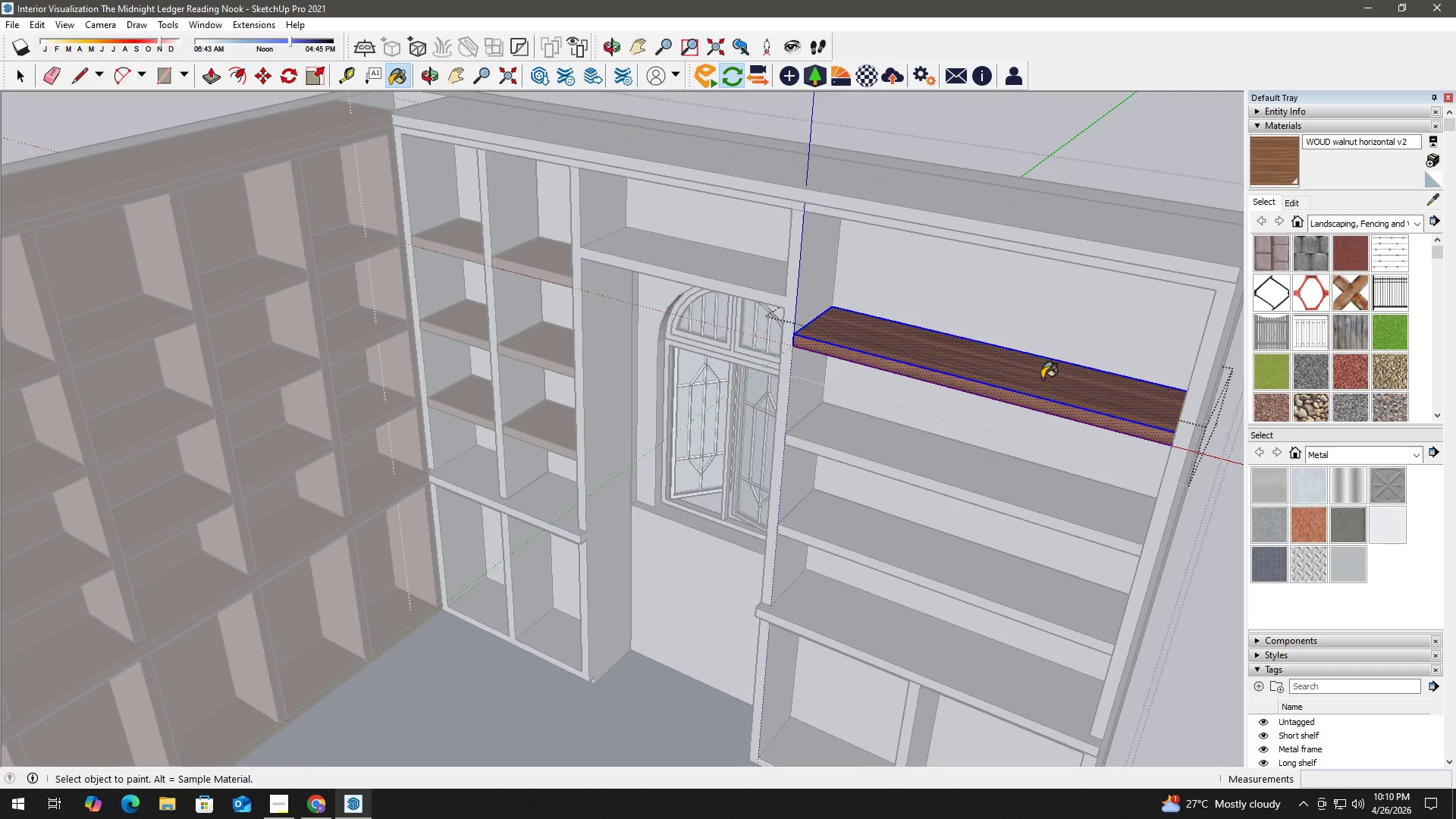 
key(Space)
 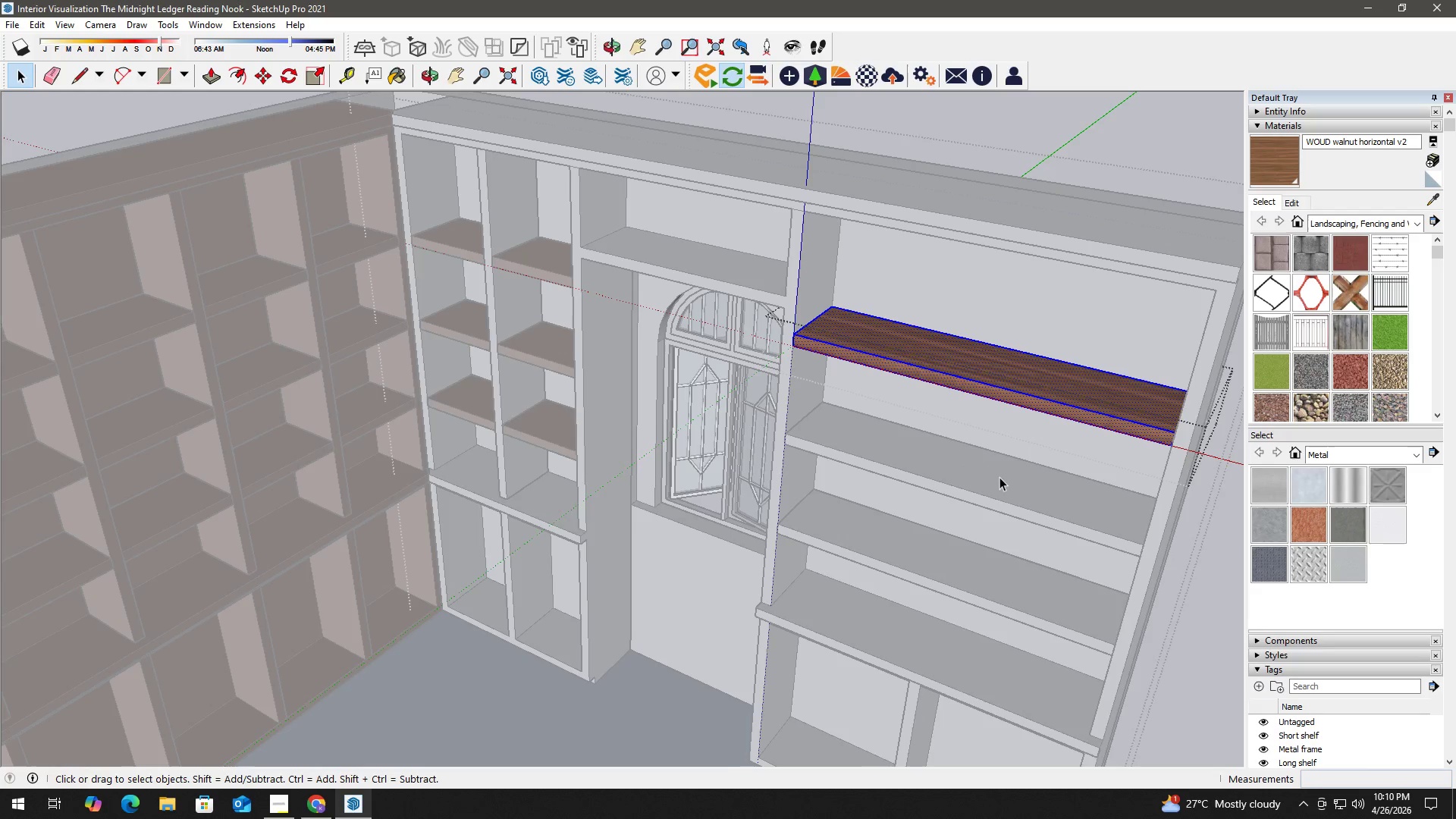 
triple_click([995, 483])
 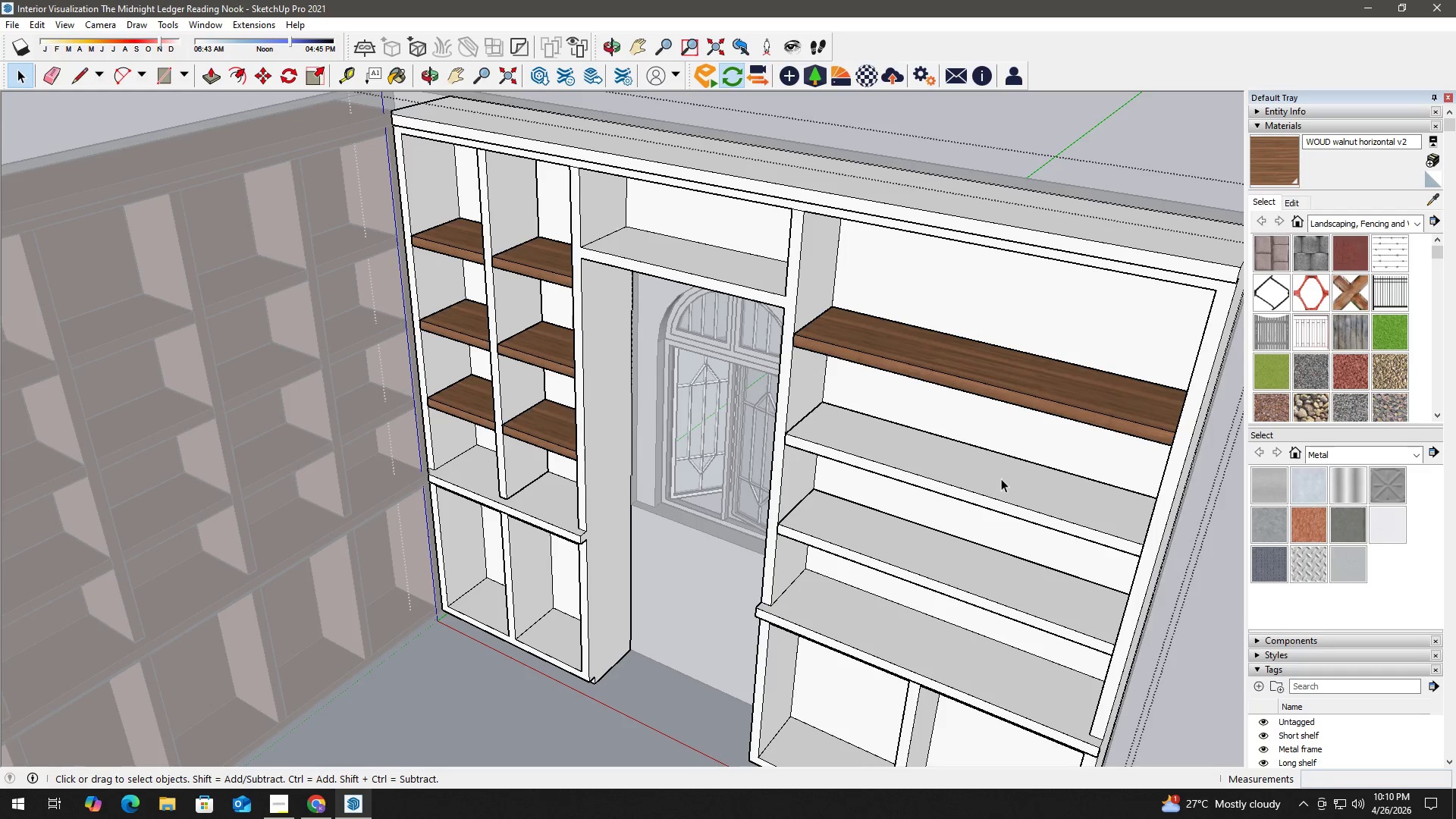 
triple_click([1003, 477])
 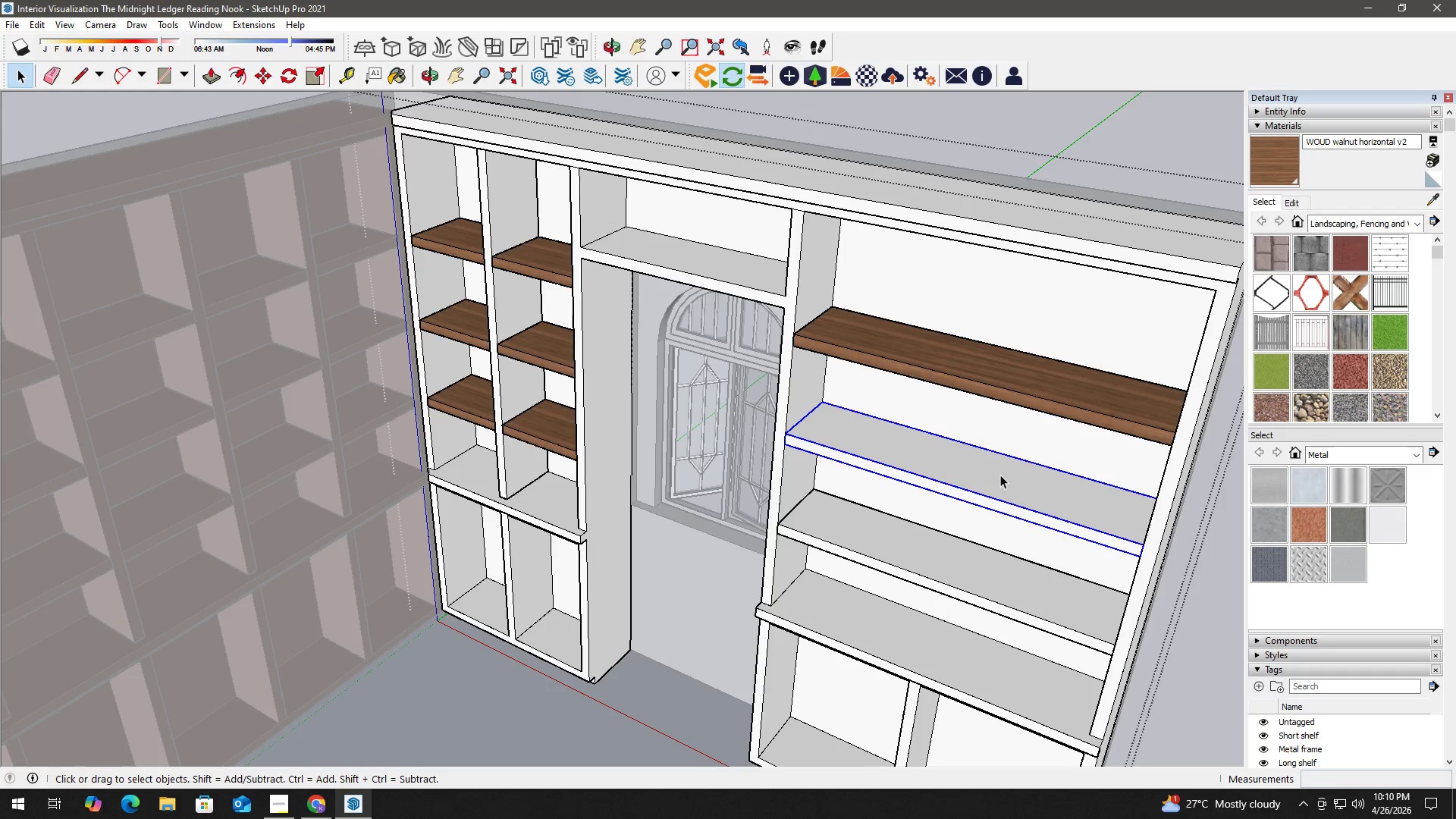 
right_click([994, 475])
 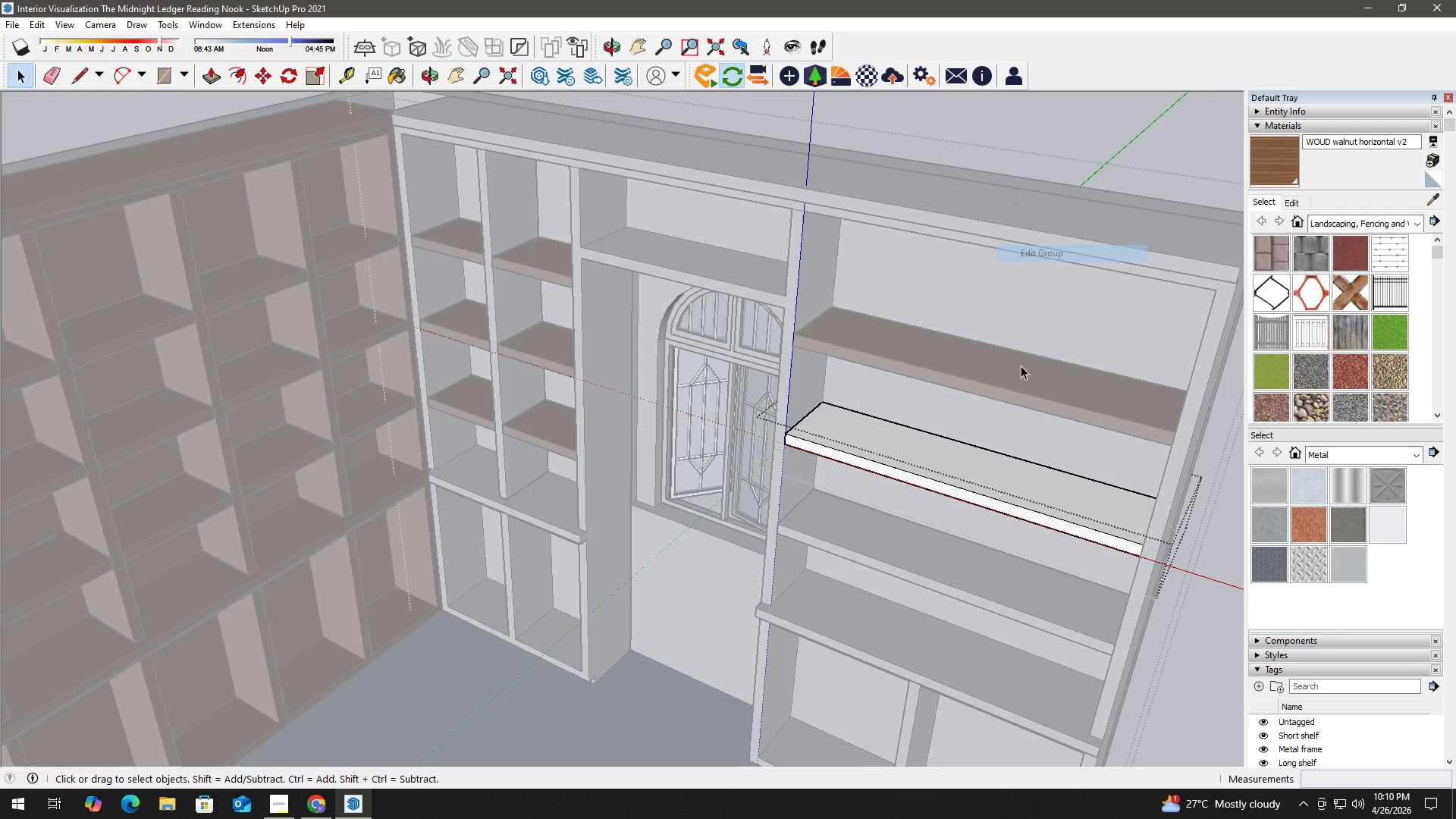 
double_click([973, 466])
 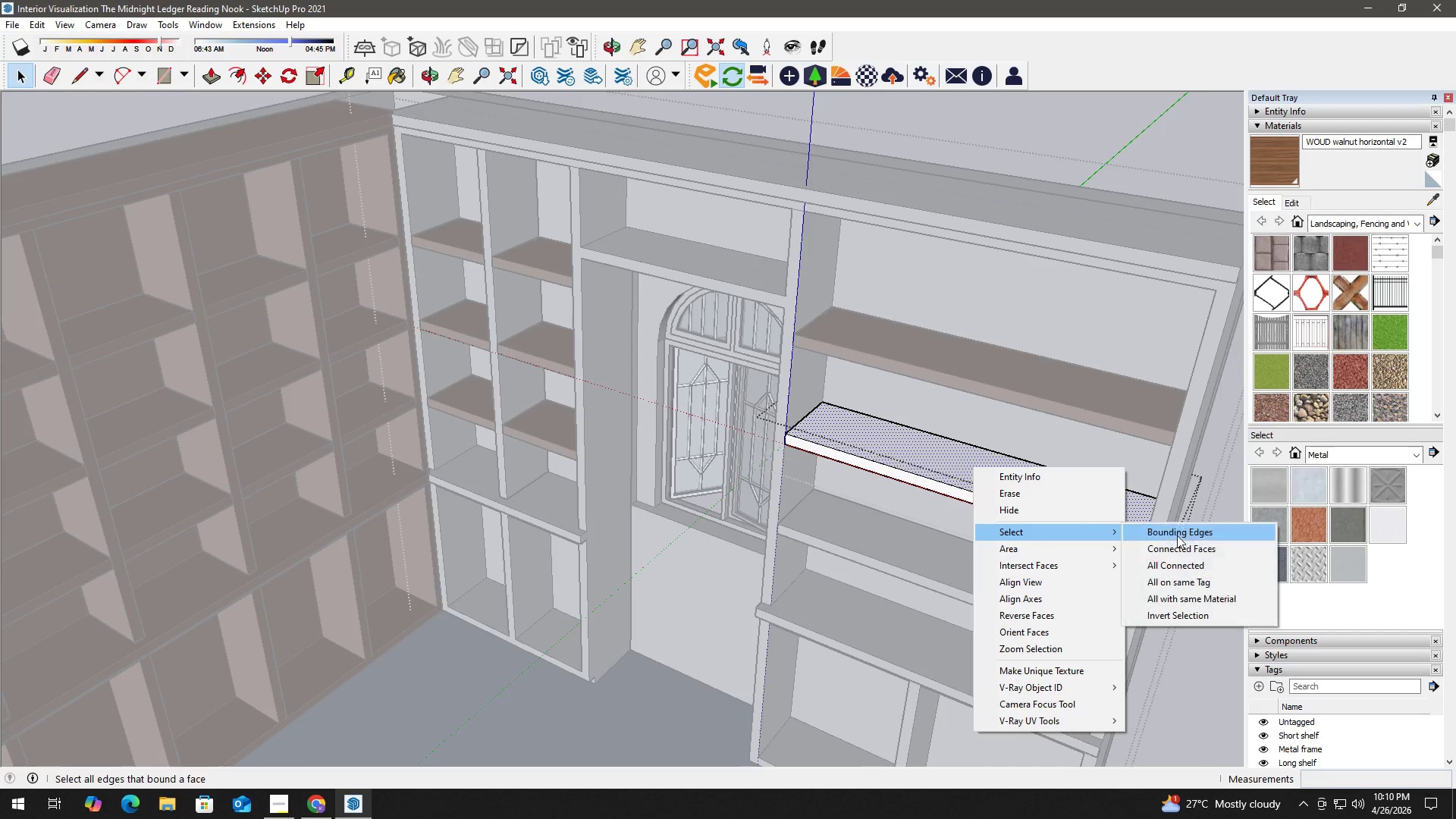 
key(B)
 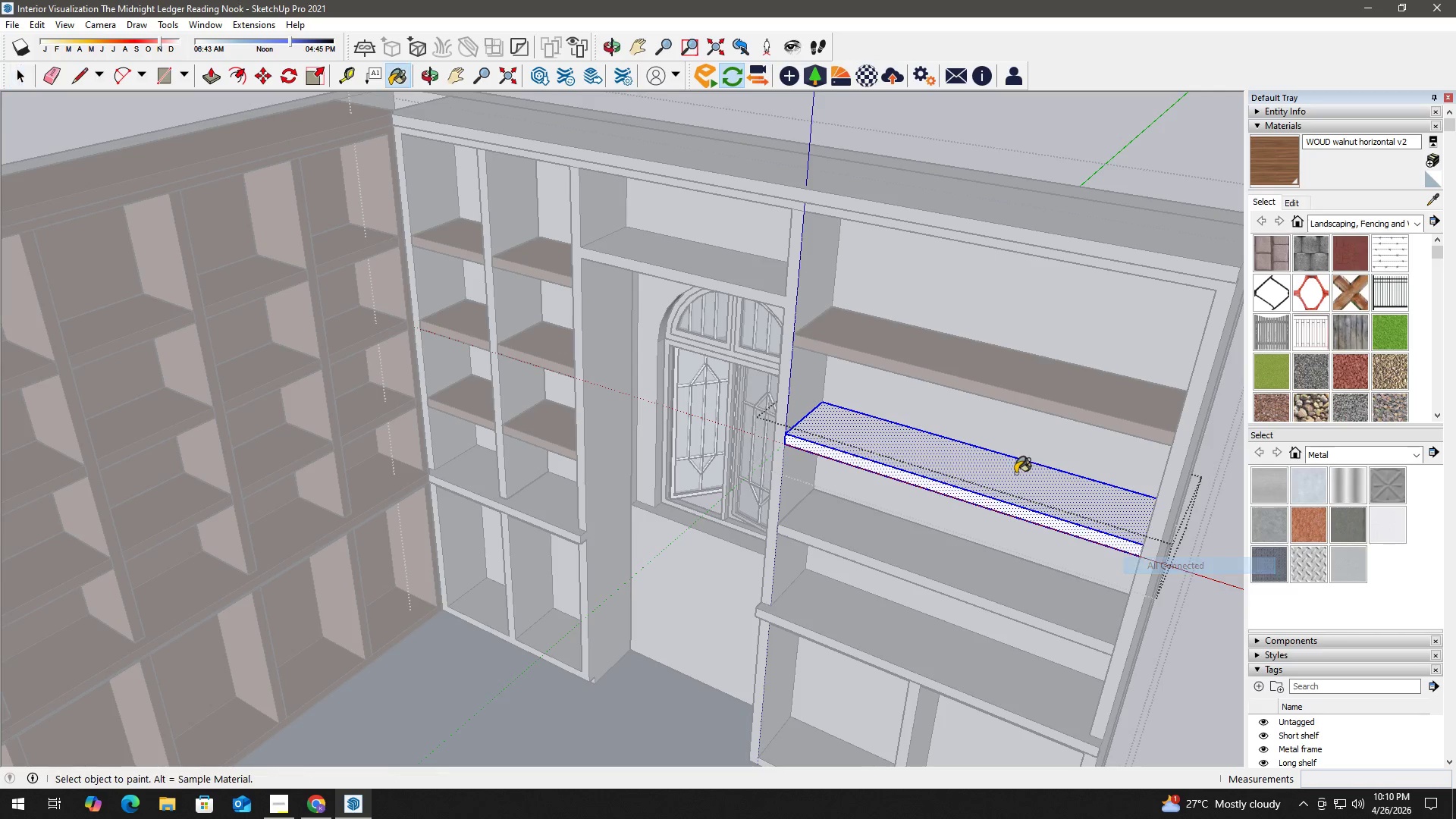 
double_click([1015, 473])
 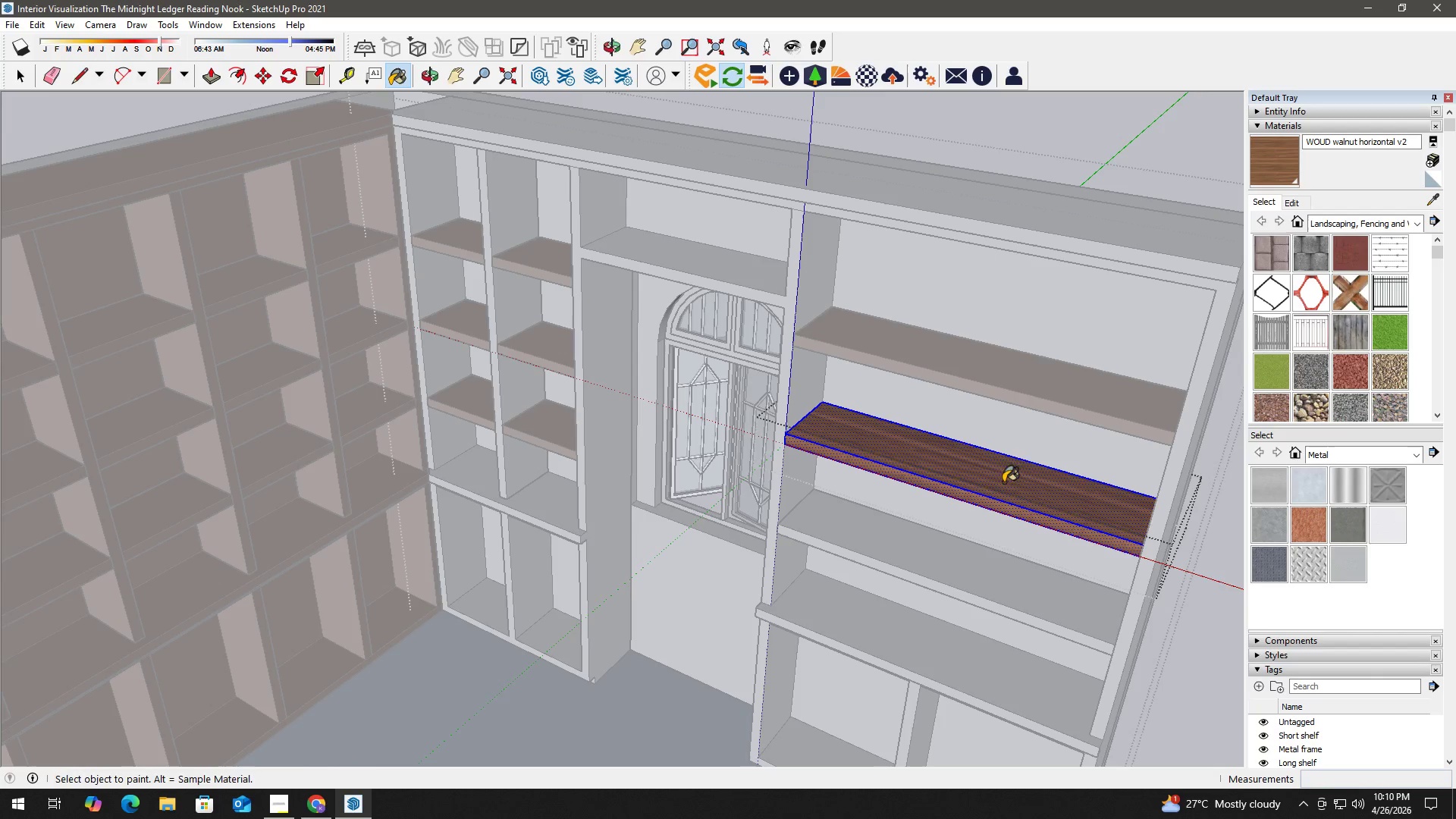 
key(Space)
 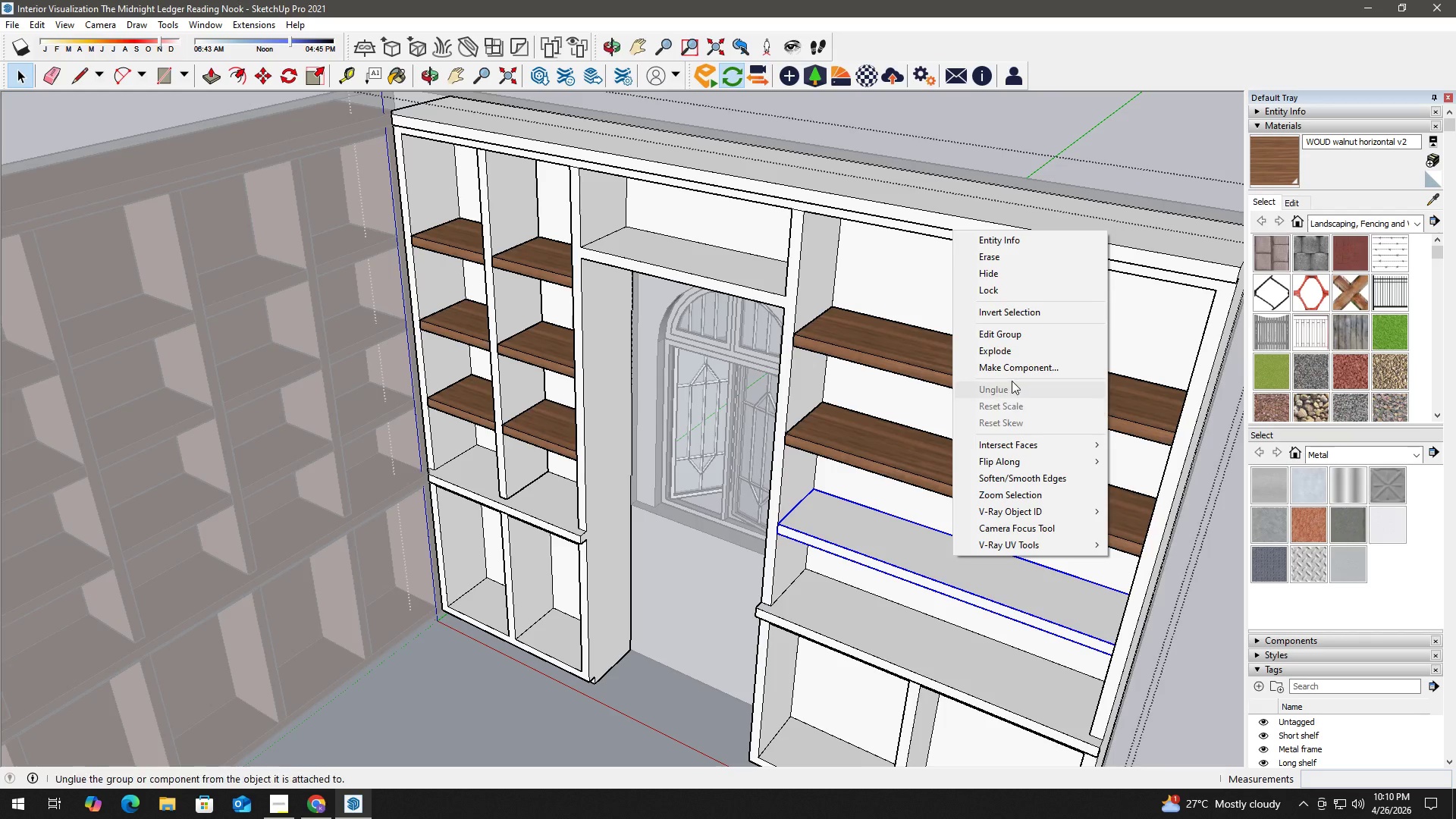 
left_click([1018, 335])
 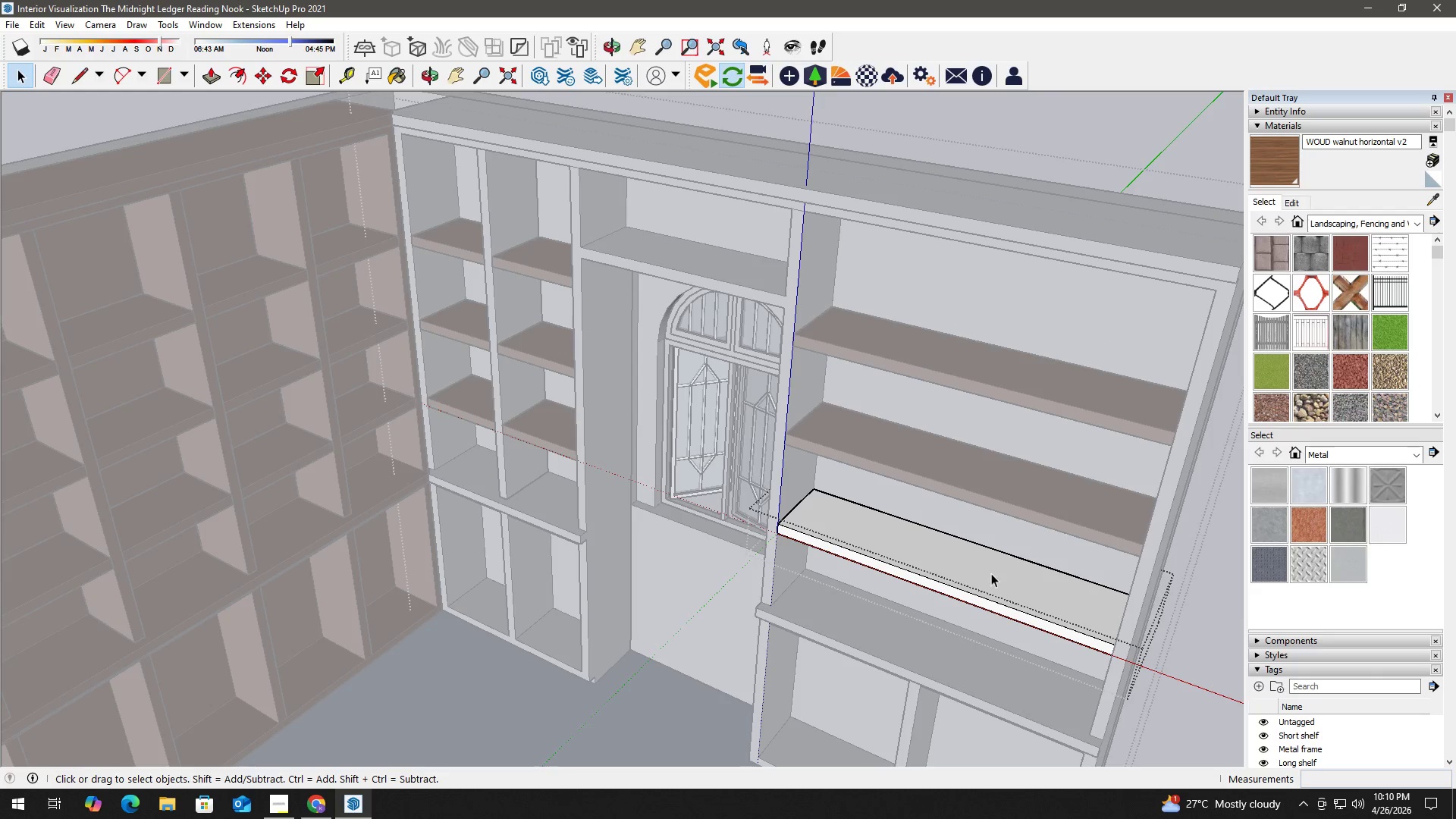 
right_click([990, 573])
 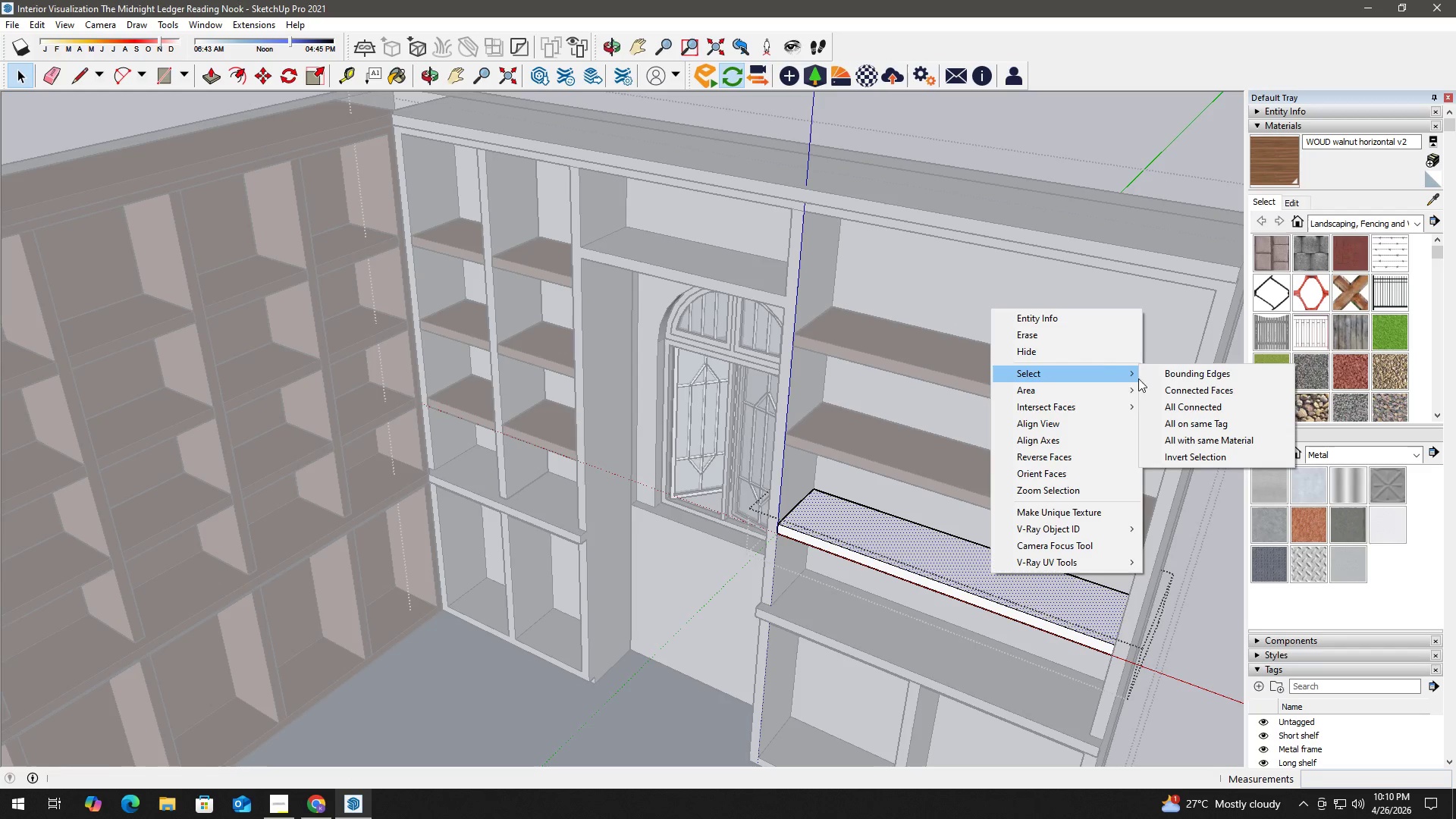 
left_click([1191, 396])
 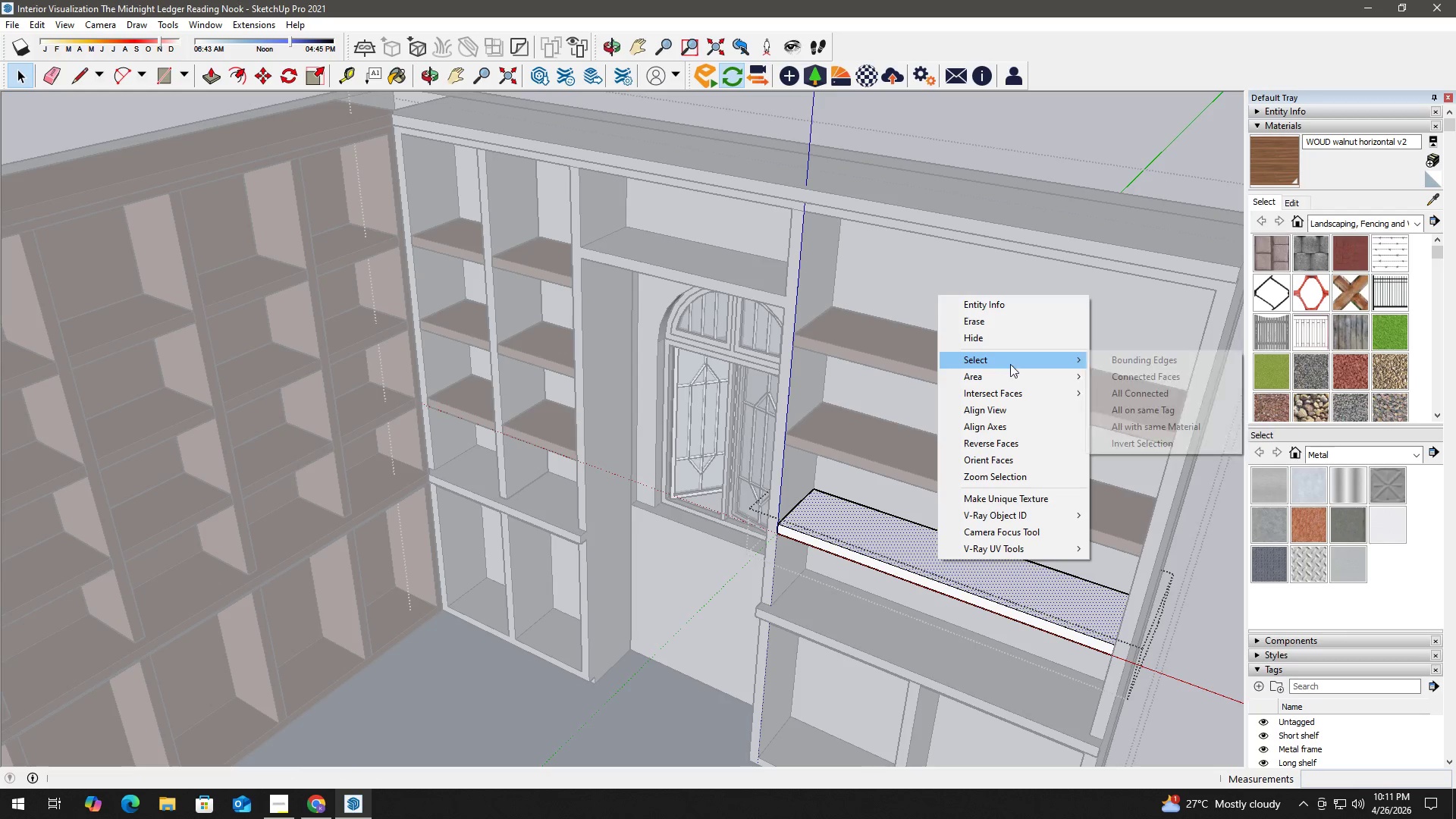 
left_click([1168, 391])
 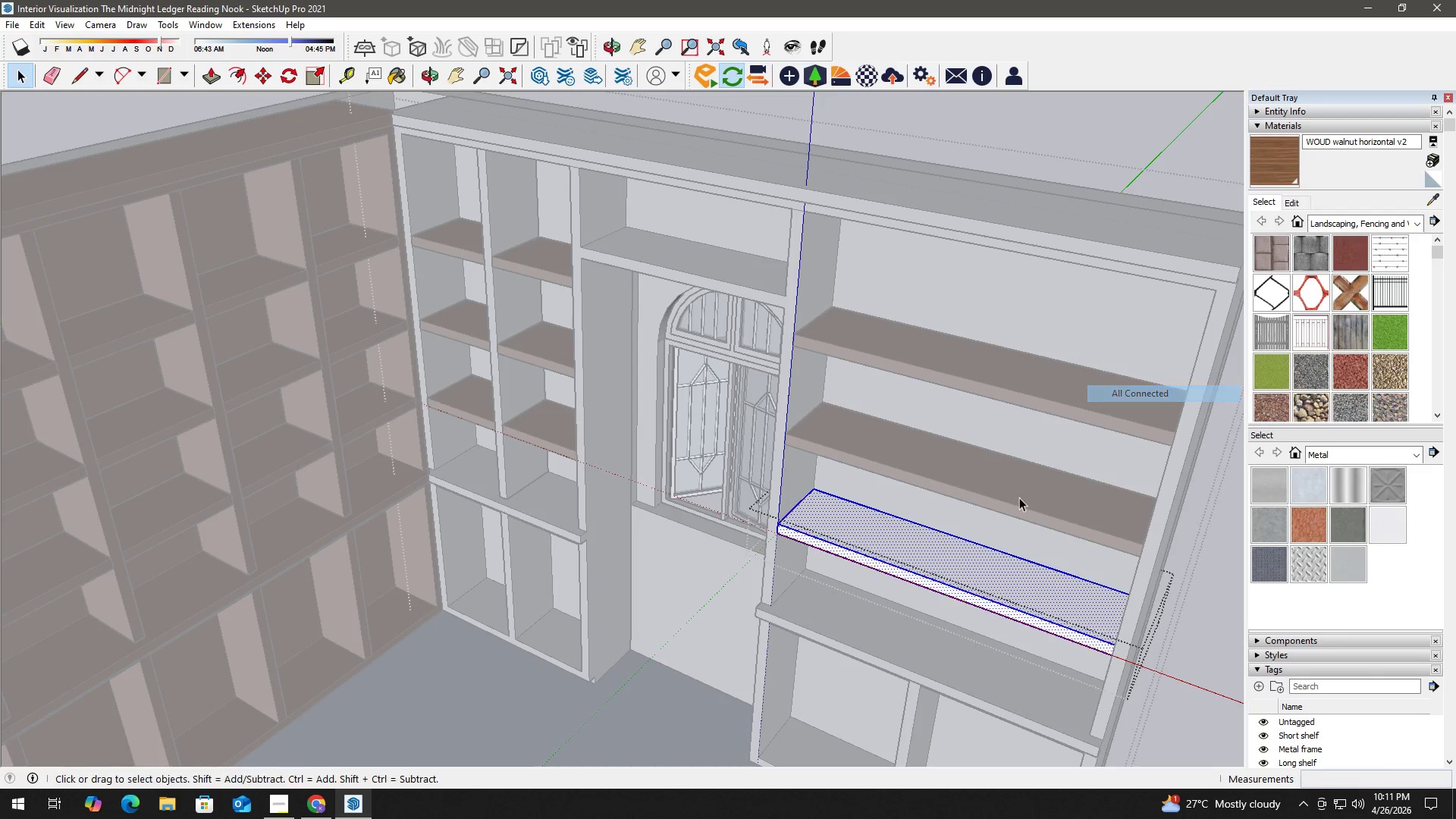 
key(B)
 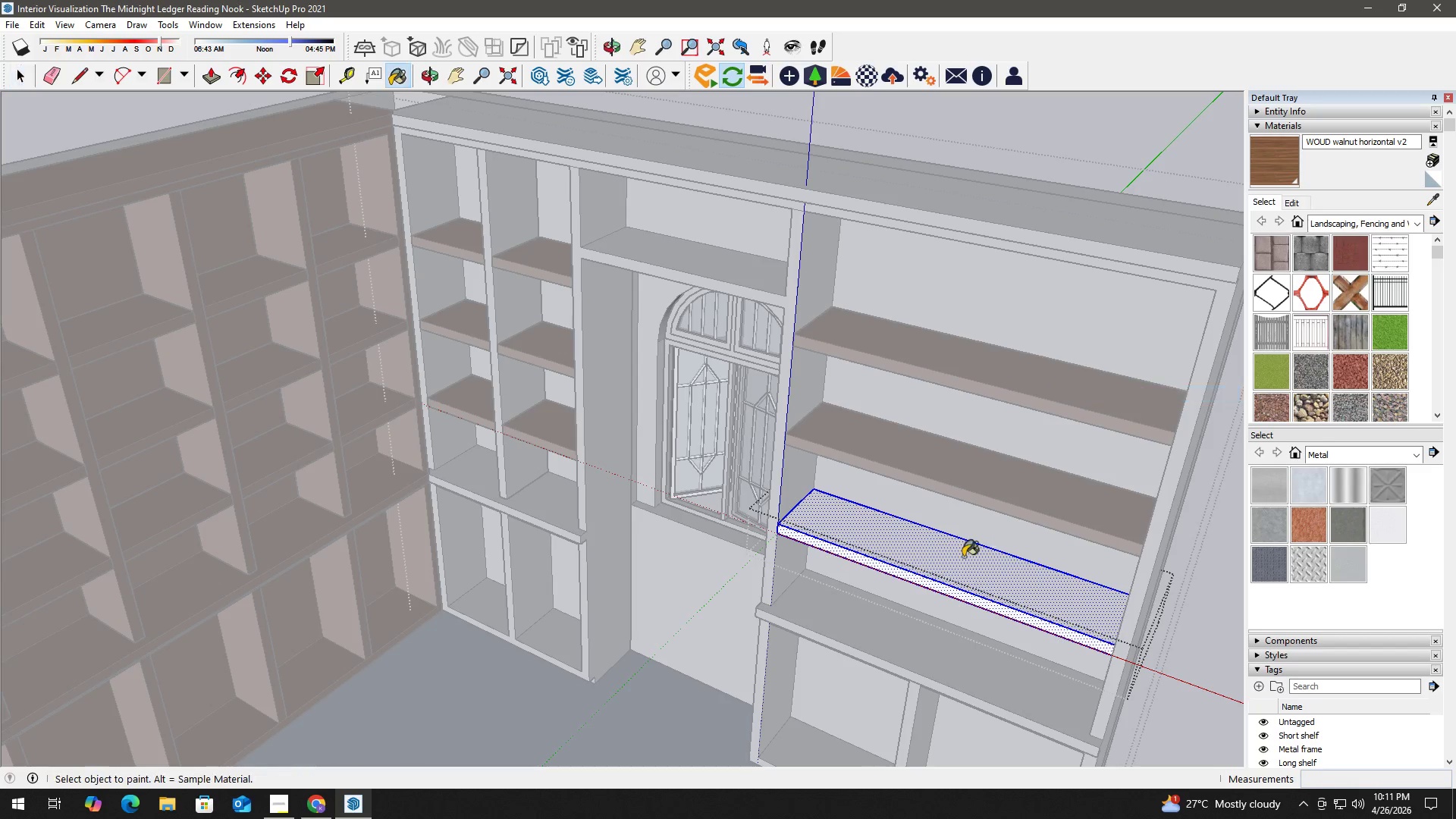 
double_click([963, 557])
 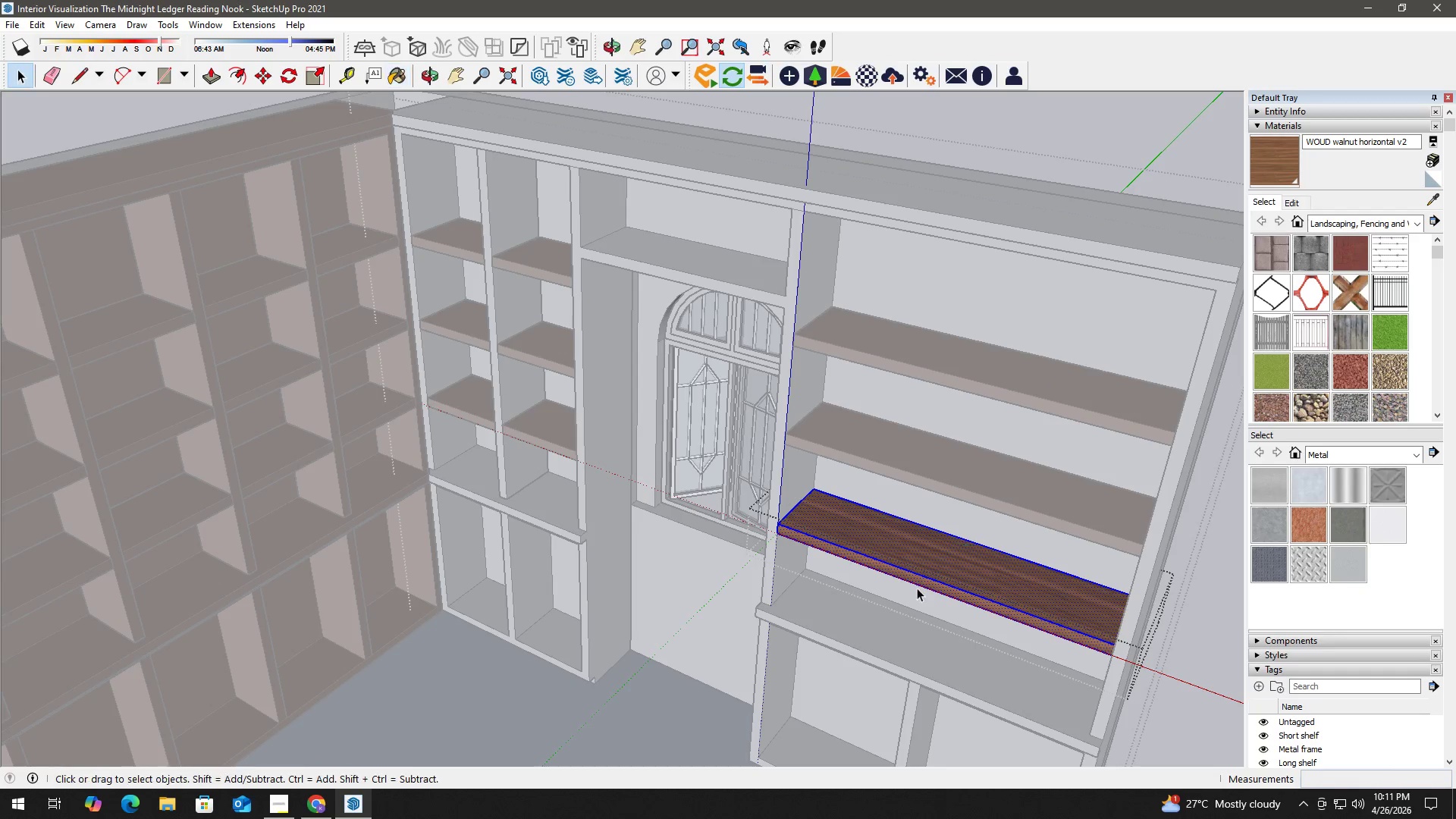 
left_click_drag(start_coordinate=[902, 604], to_coordinate=[901, 613])
 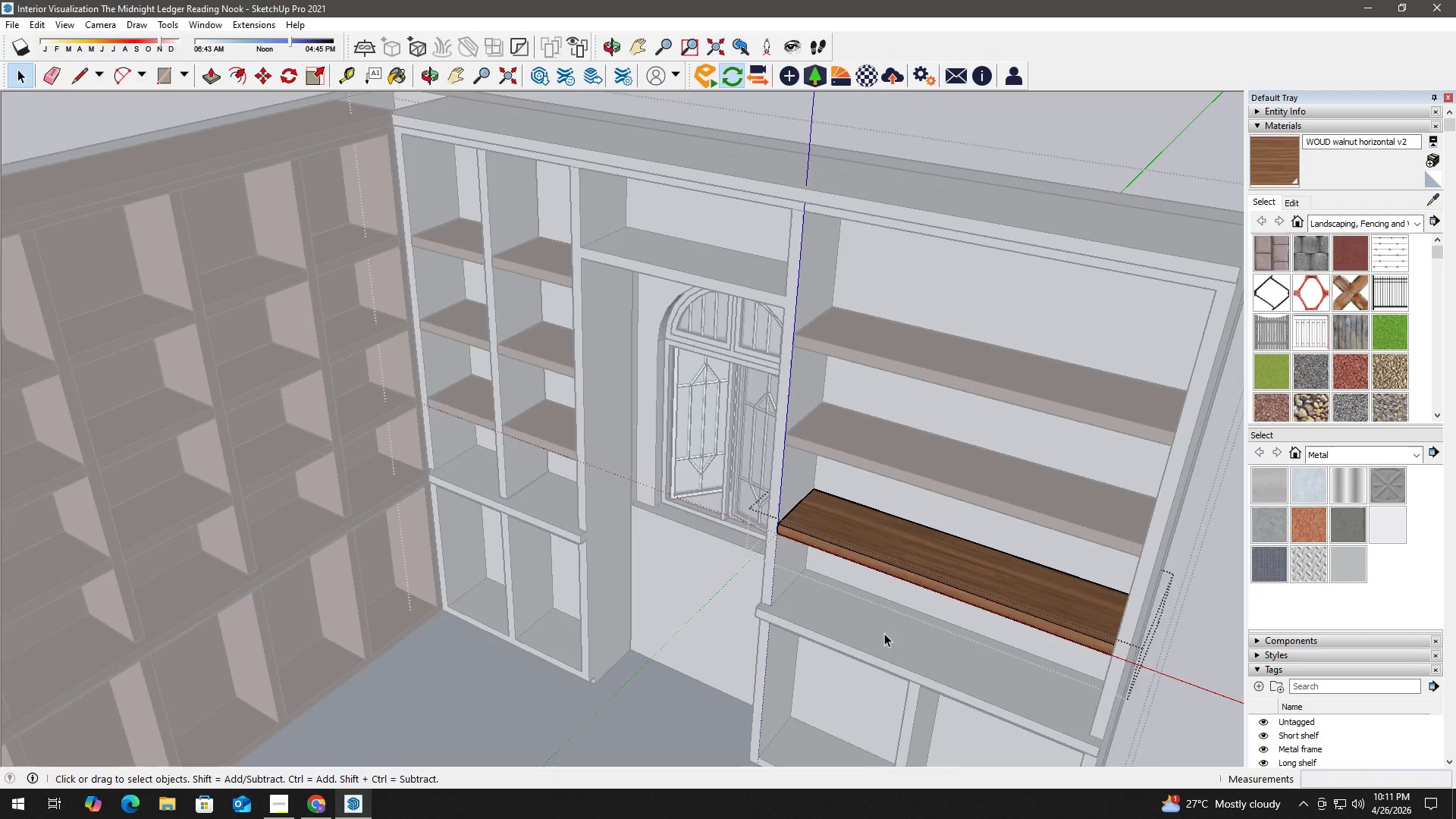 
key(Escape)
 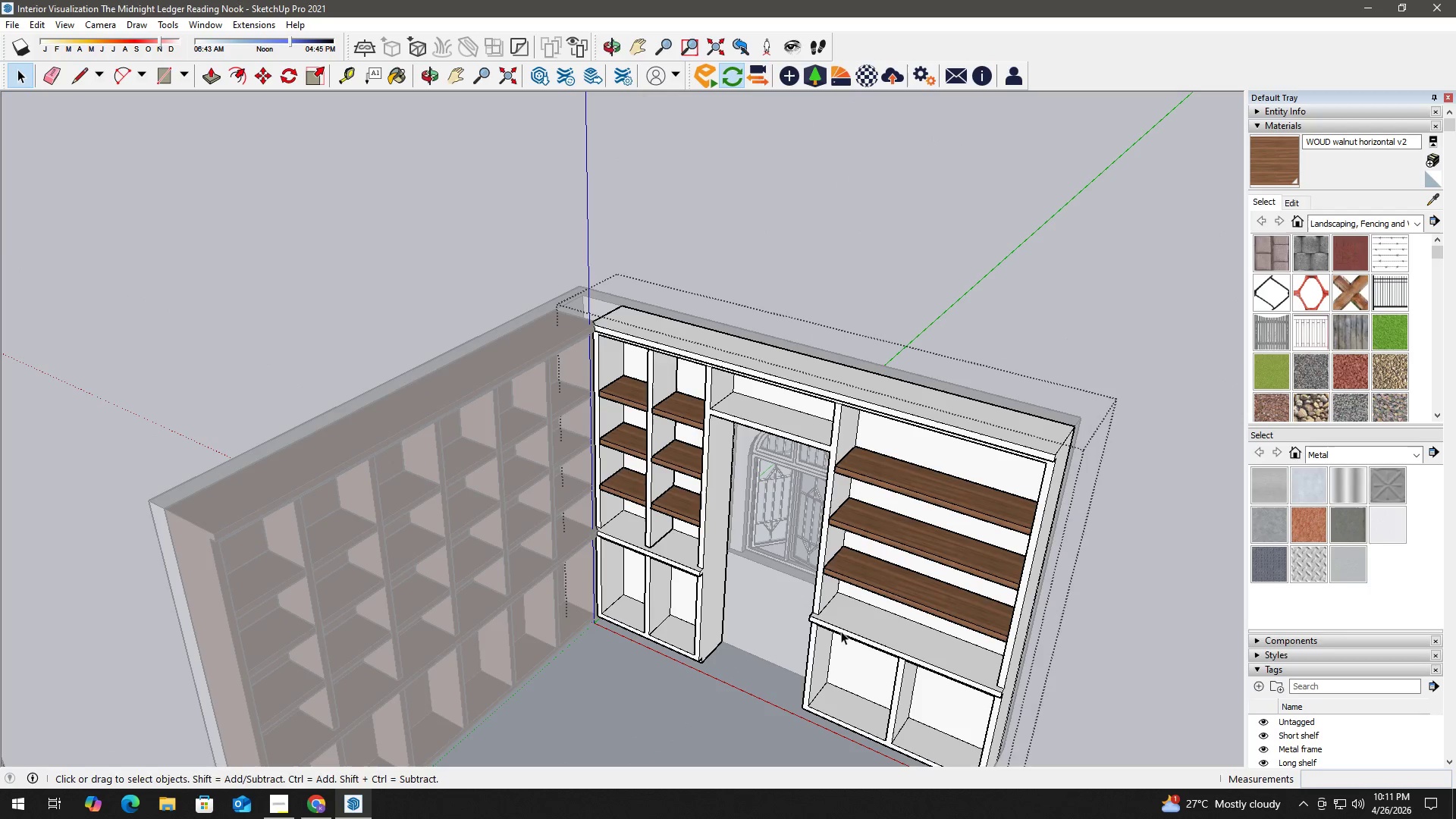 
scroll: coordinate [886, 621], scroll_direction: down, amount: 6.0
 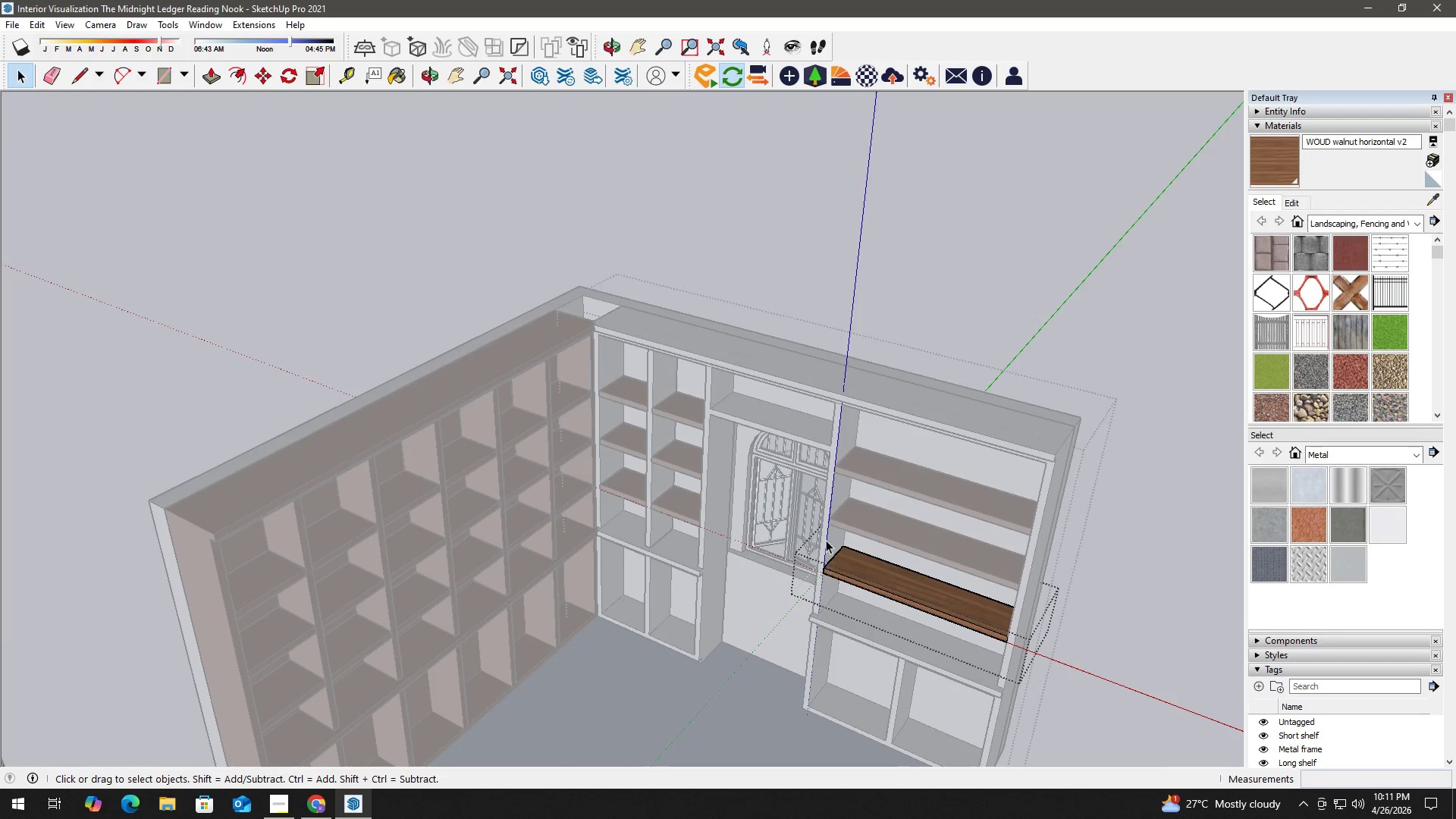 
key(H)
 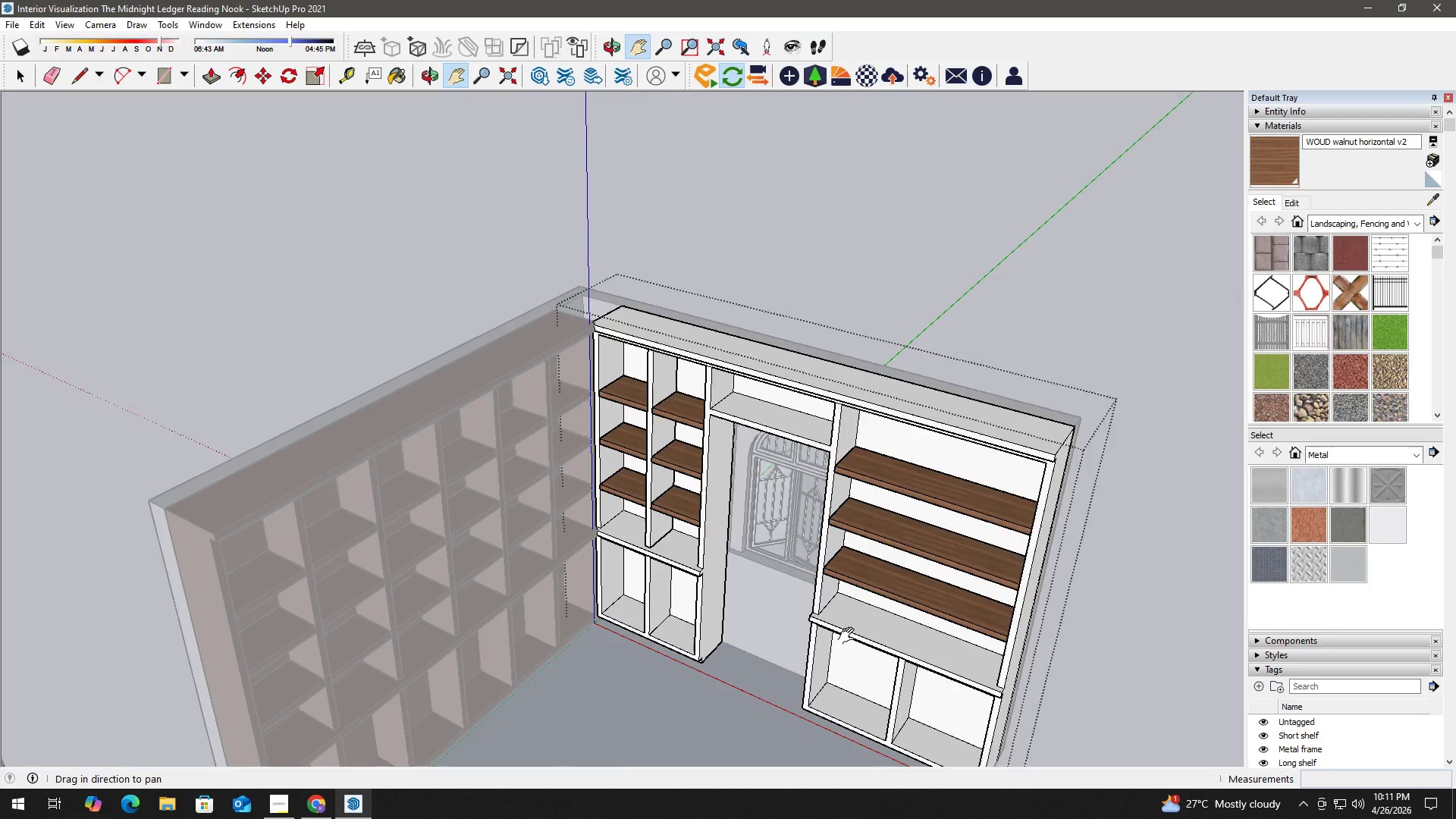 
left_click_drag(start_coordinate=[849, 635], to_coordinate=[737, 540])
 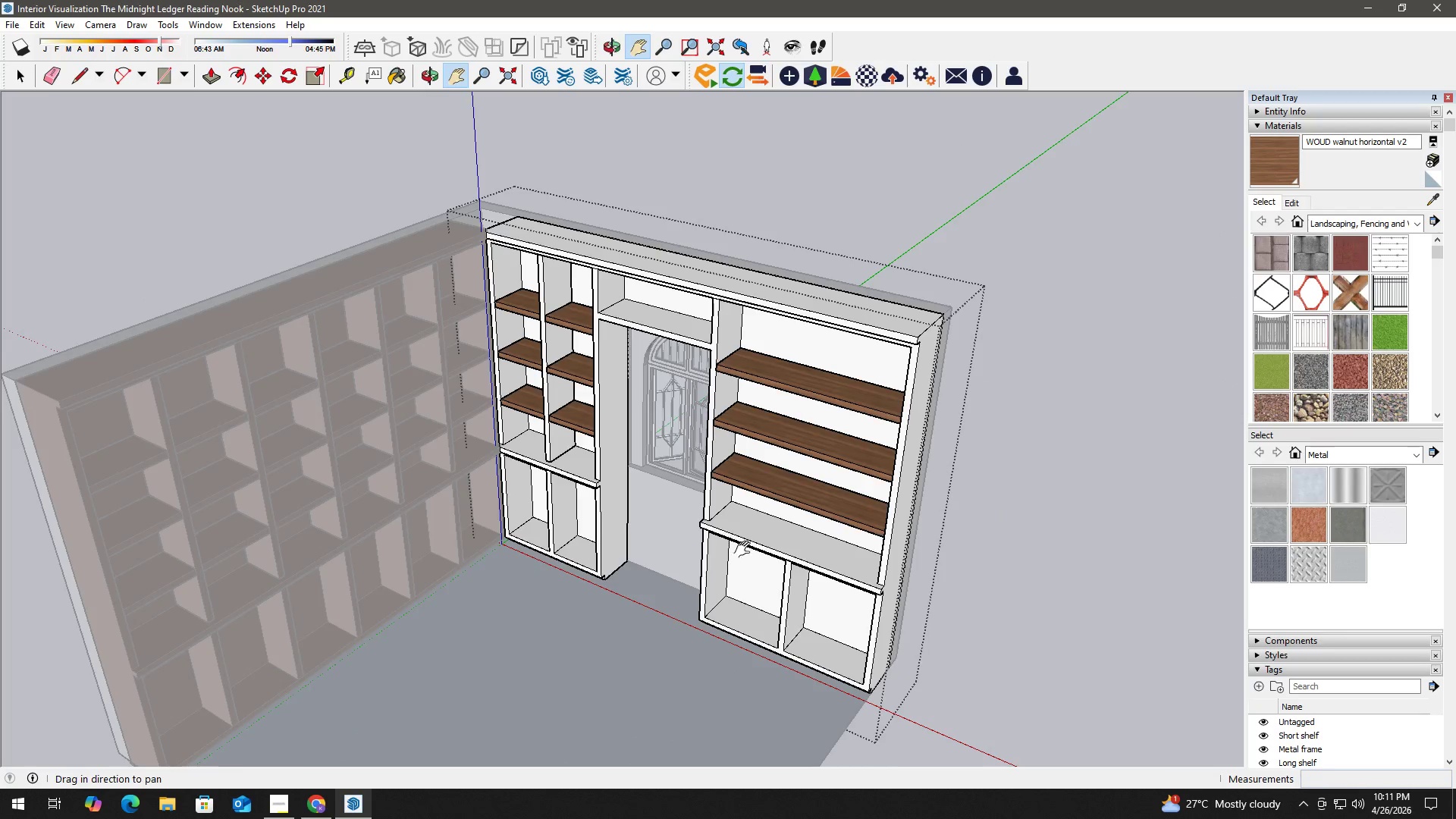 
key(Space)
 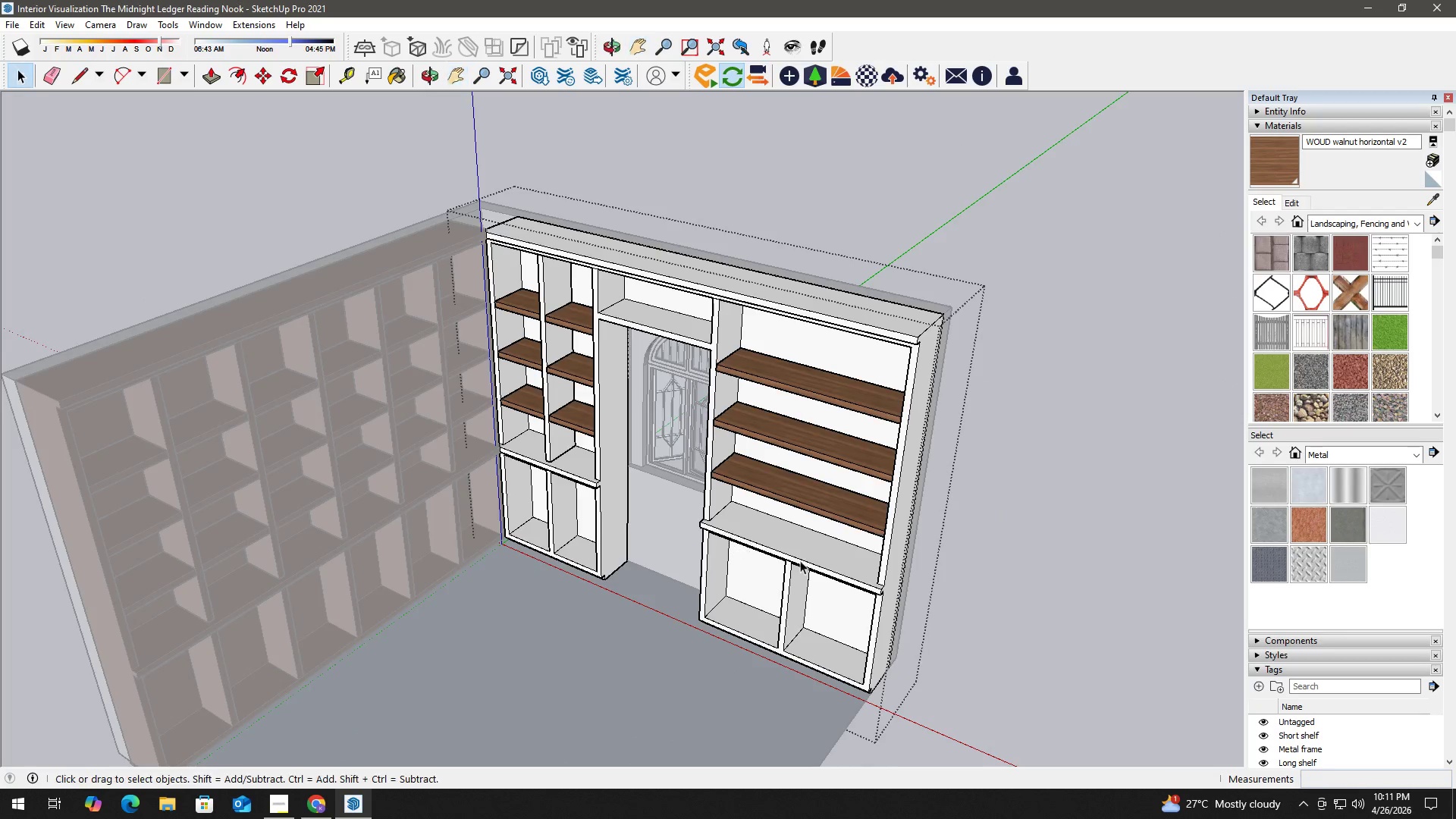 
double_click([811, 545])
 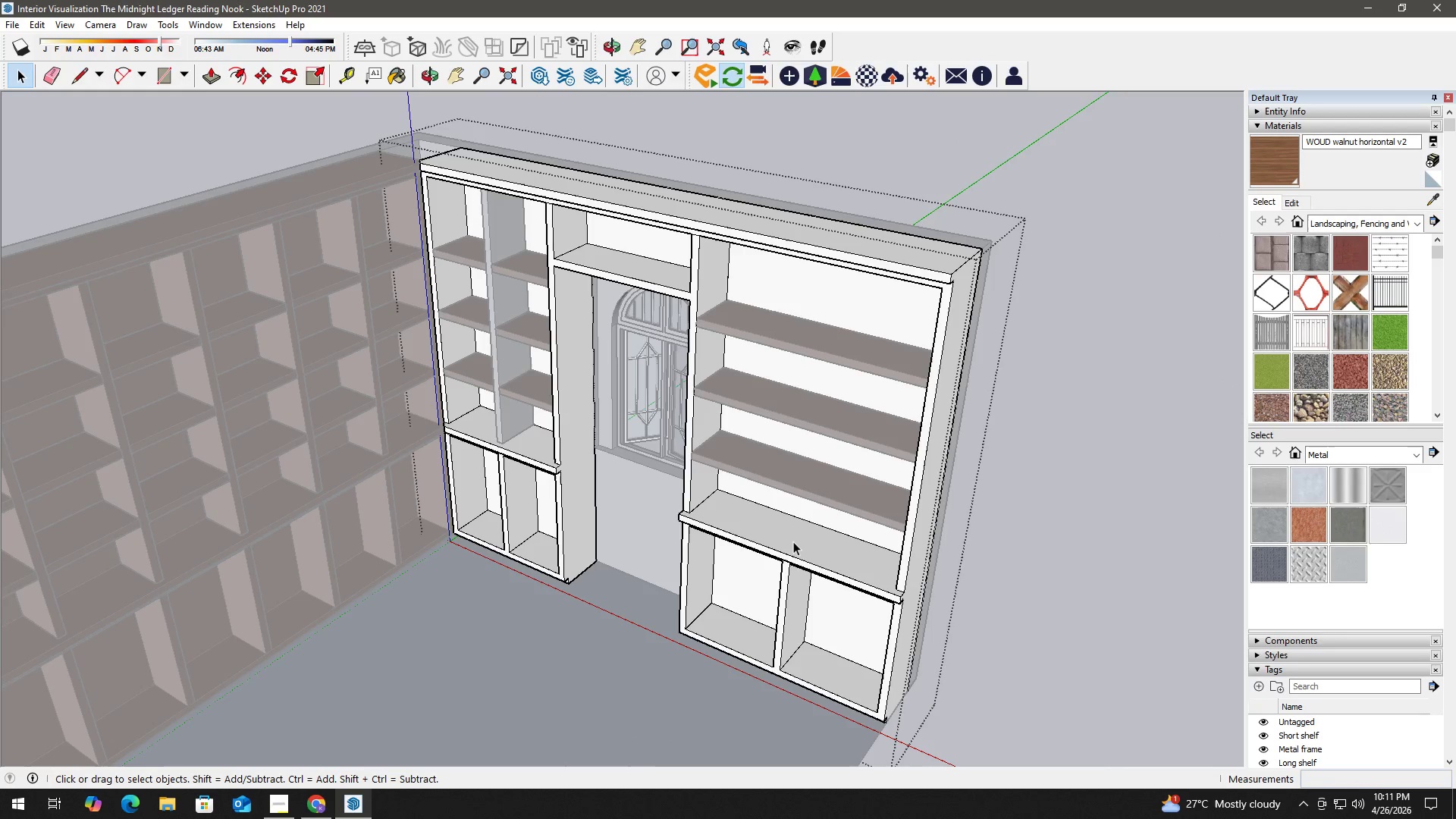 
scroll: coordinate [801, 557], scroll_direction: up, amount: 2.0
 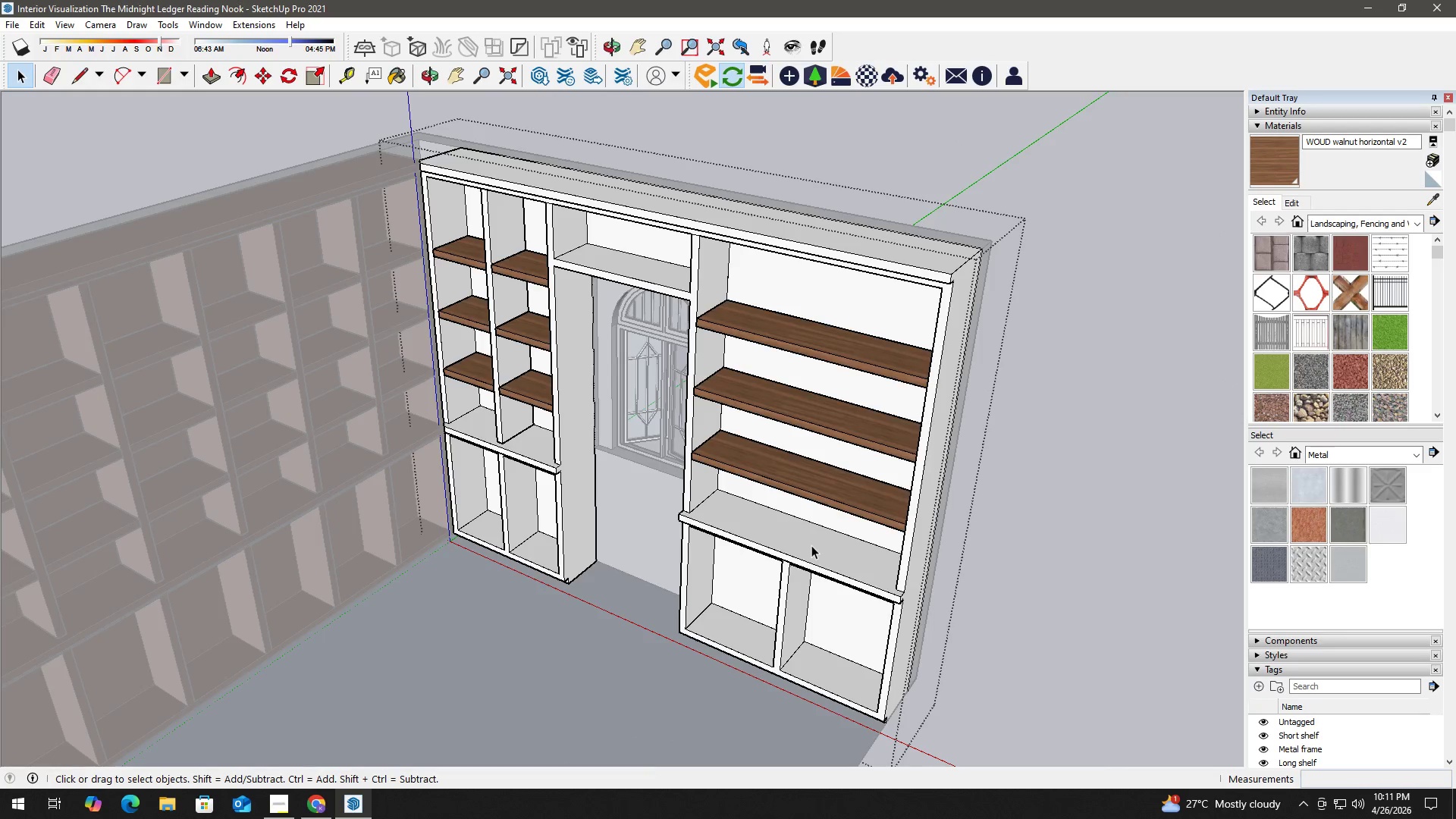 
triple_click([793, 538])
 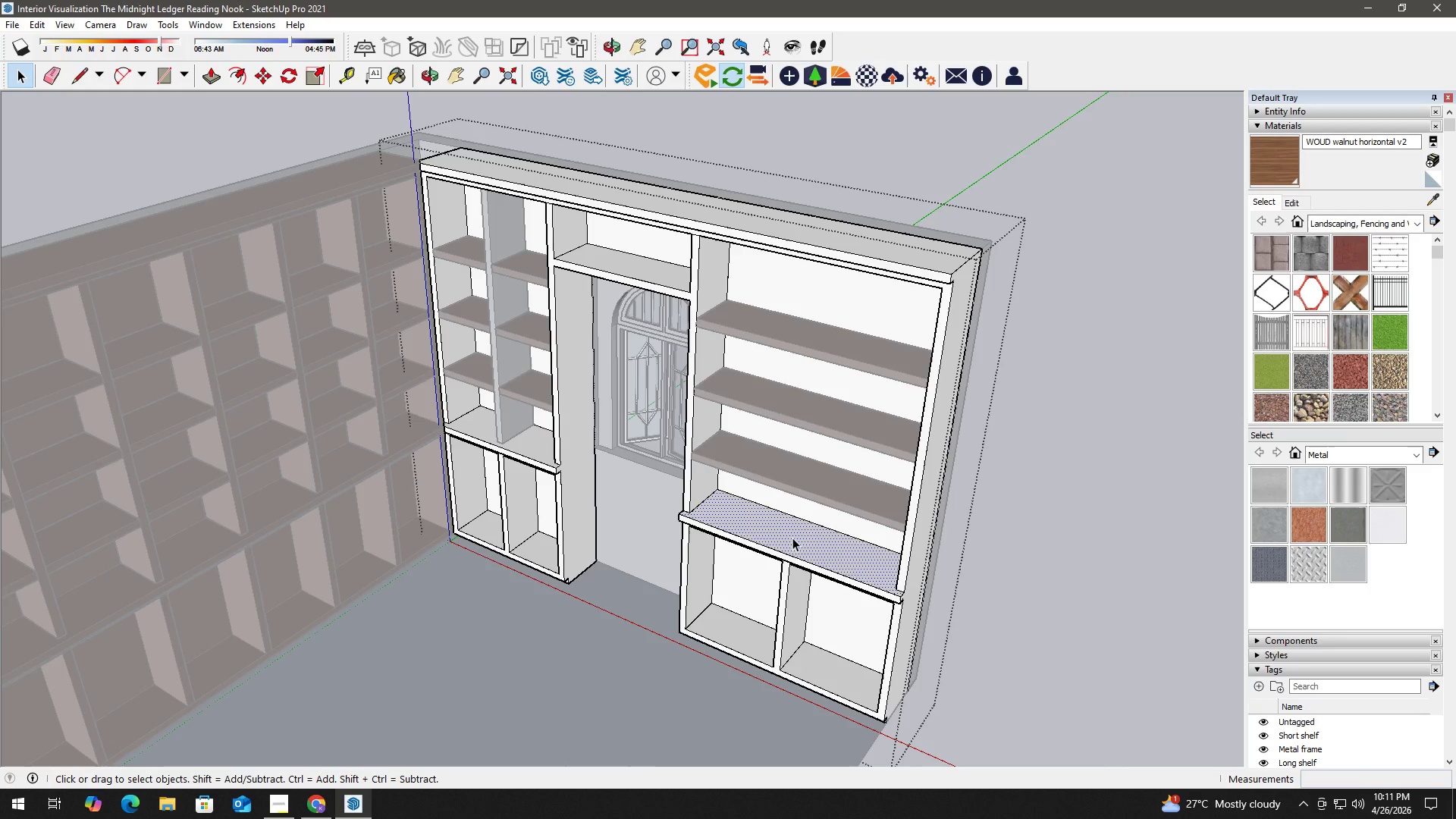 
double_click([792, 538])
 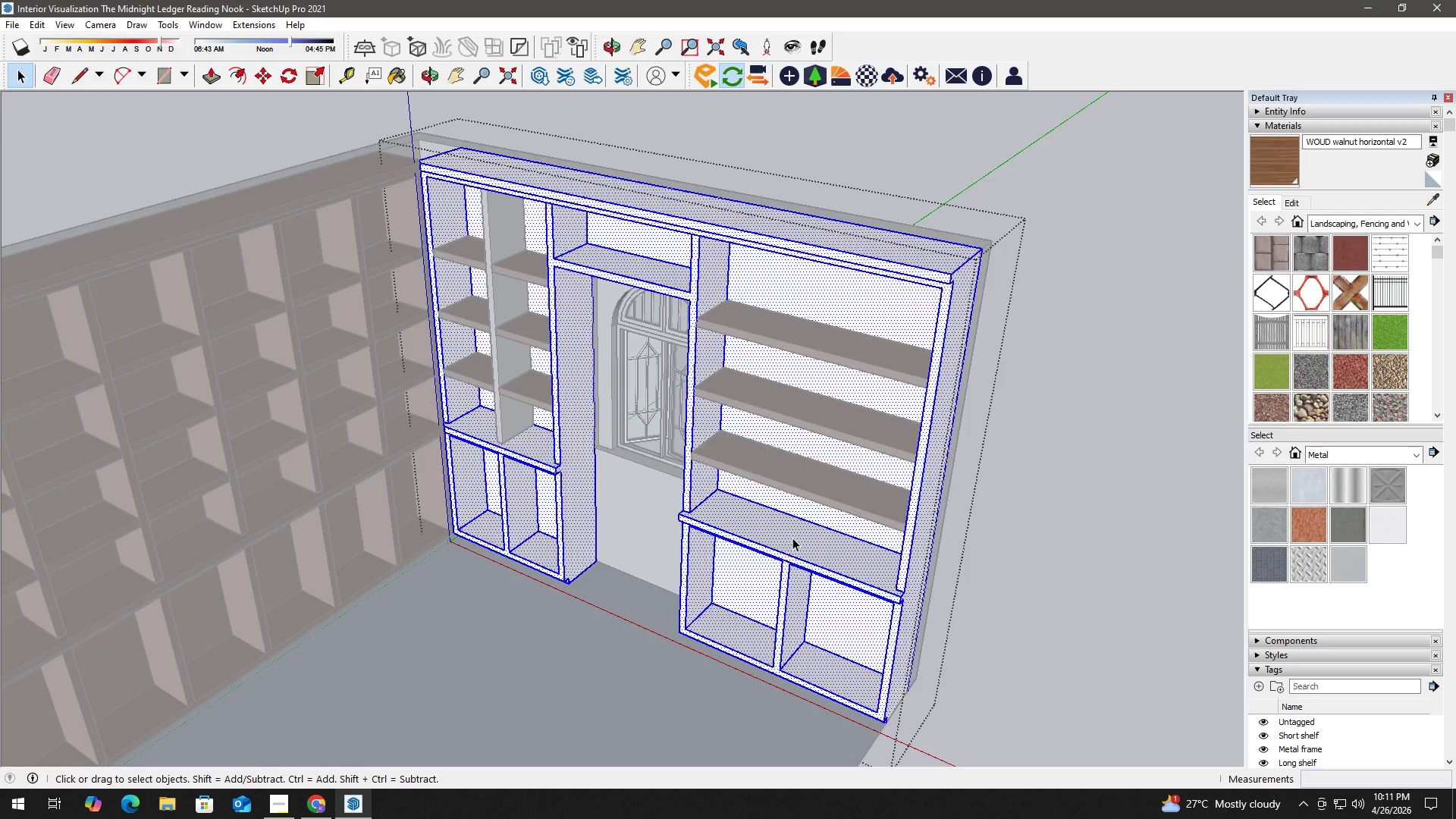 
triple_click([792, 538])
 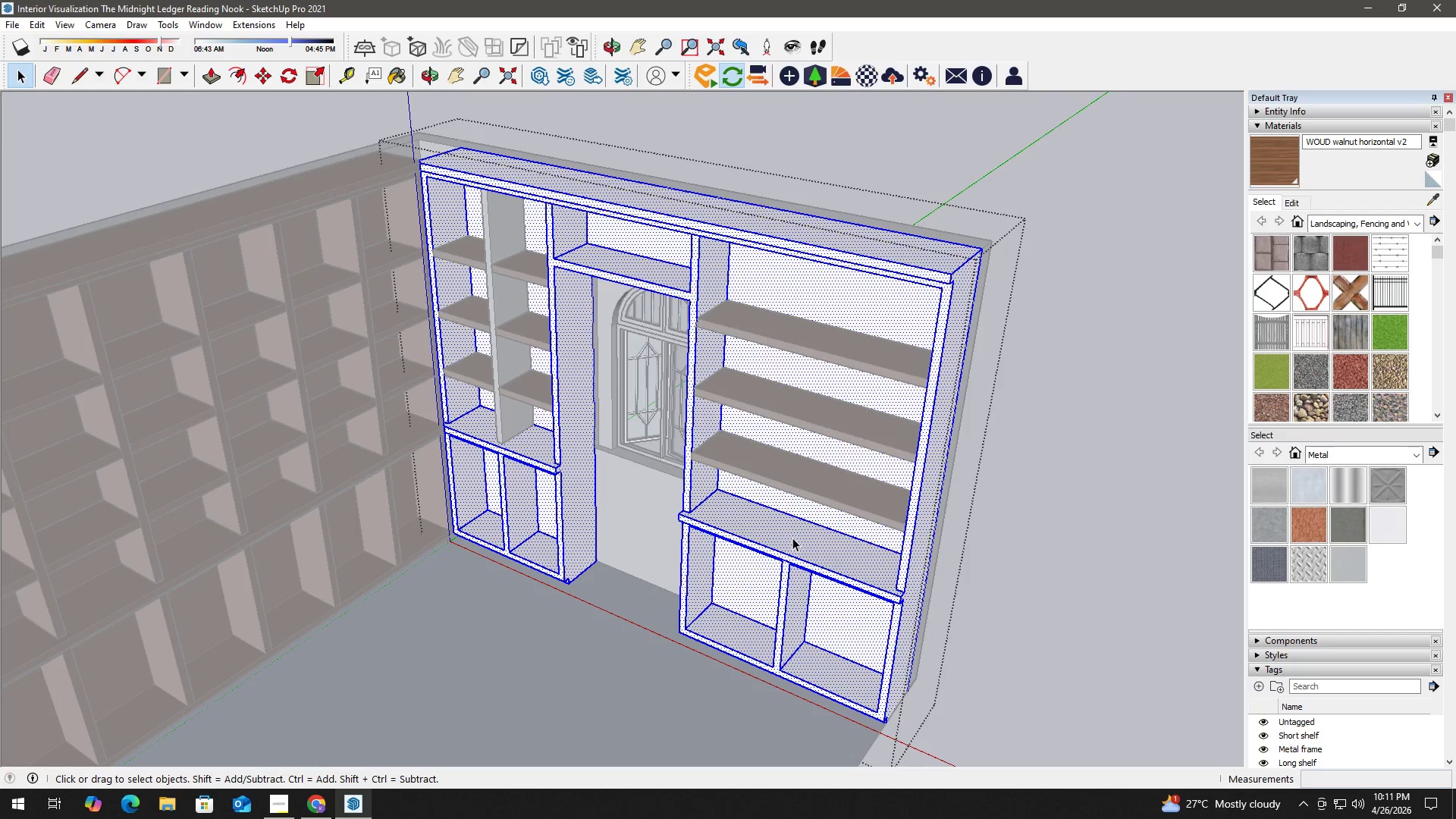 
triple_click([792, 538])
 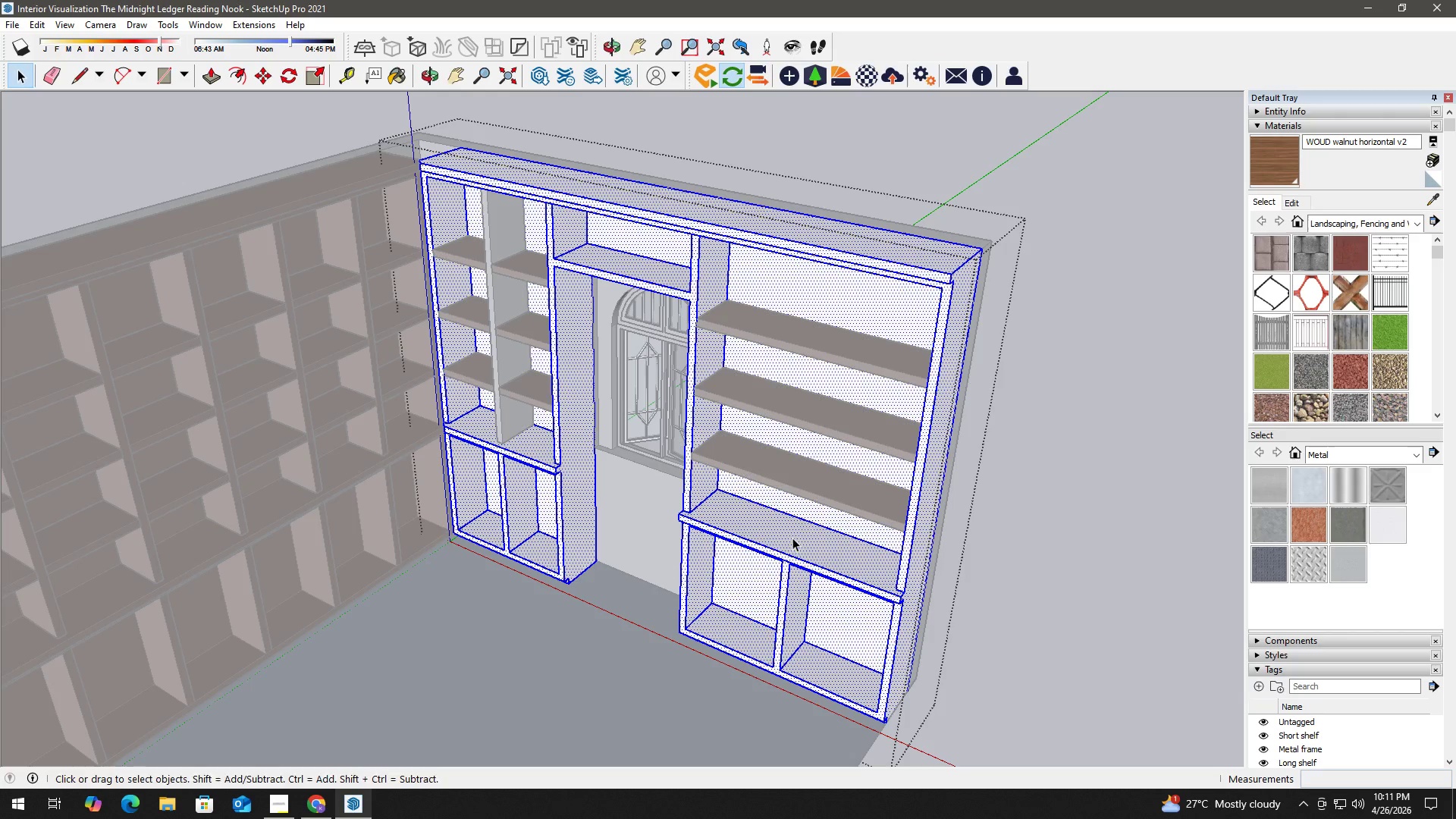 
key(B)
 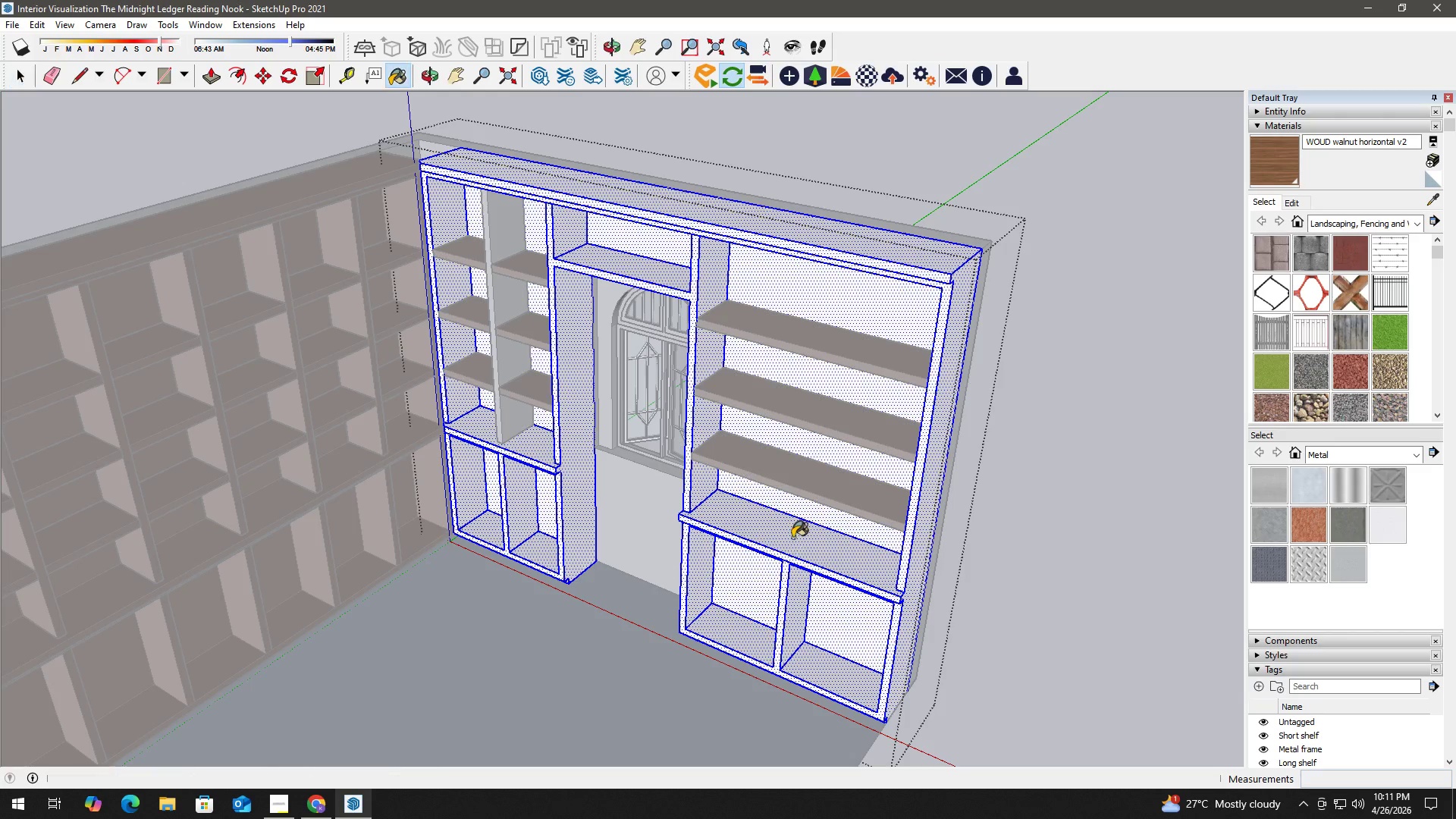 
triple_click([792, 538])
 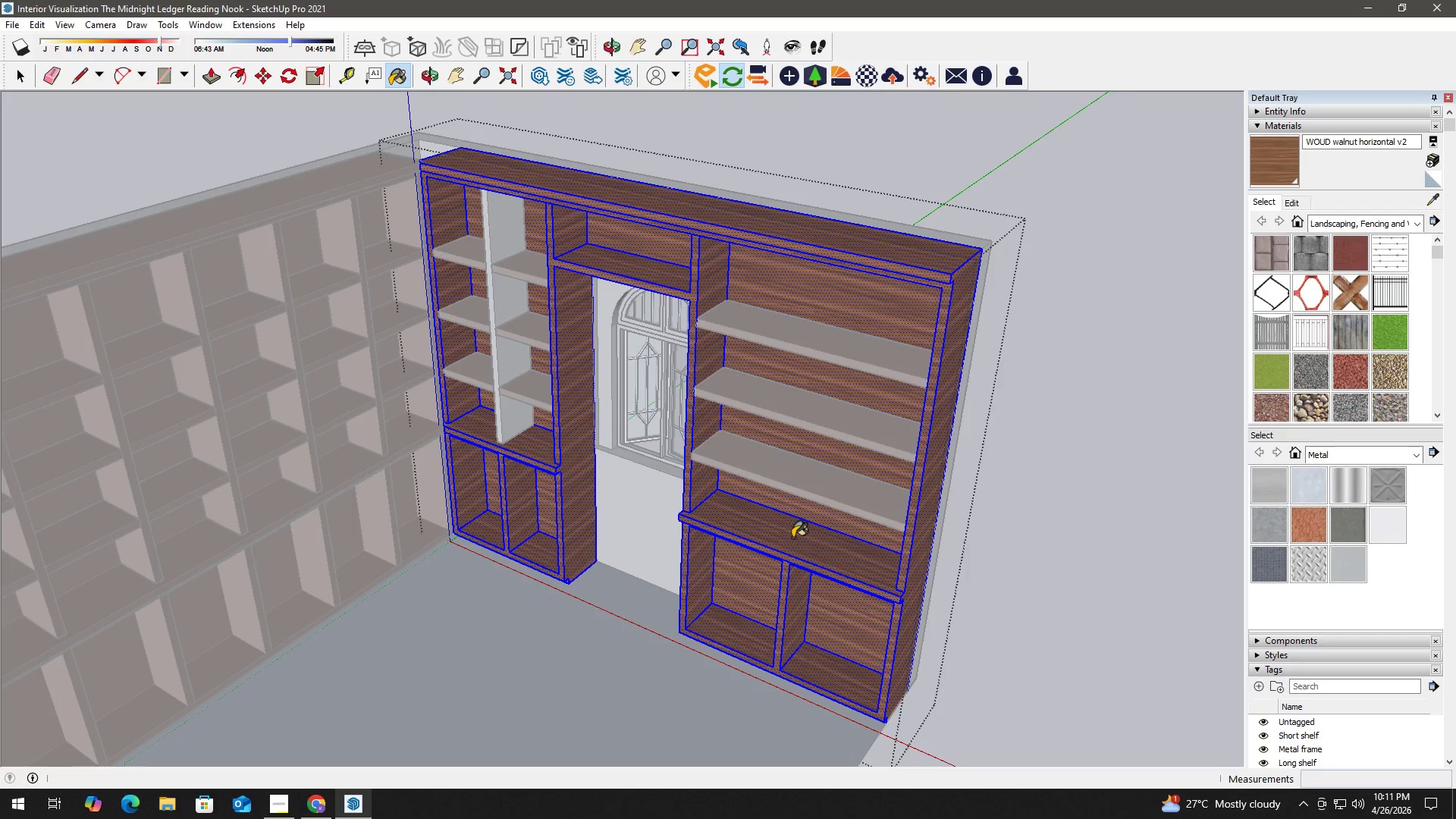 
triple_click([792, 538])
 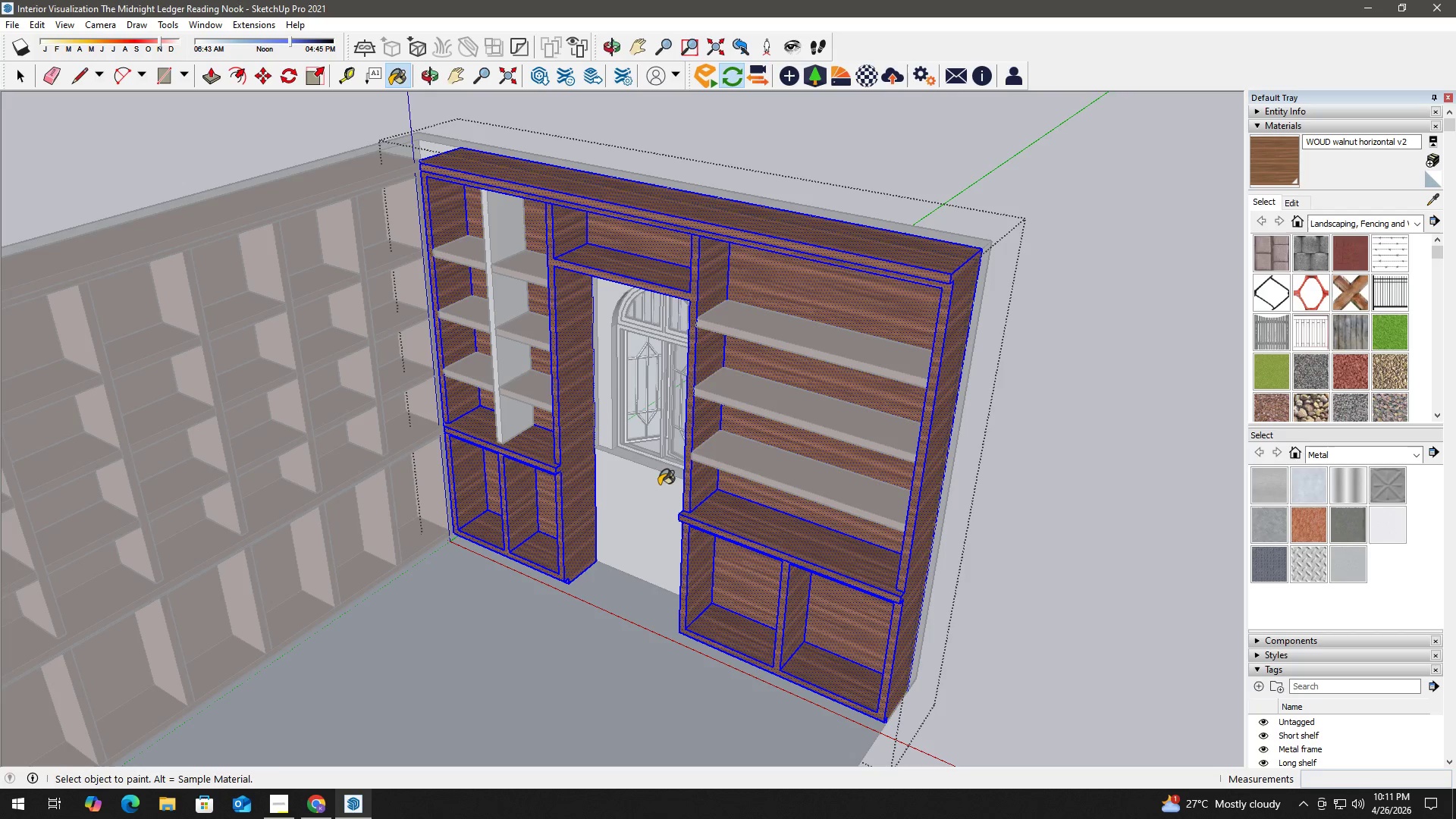 
key(B)
 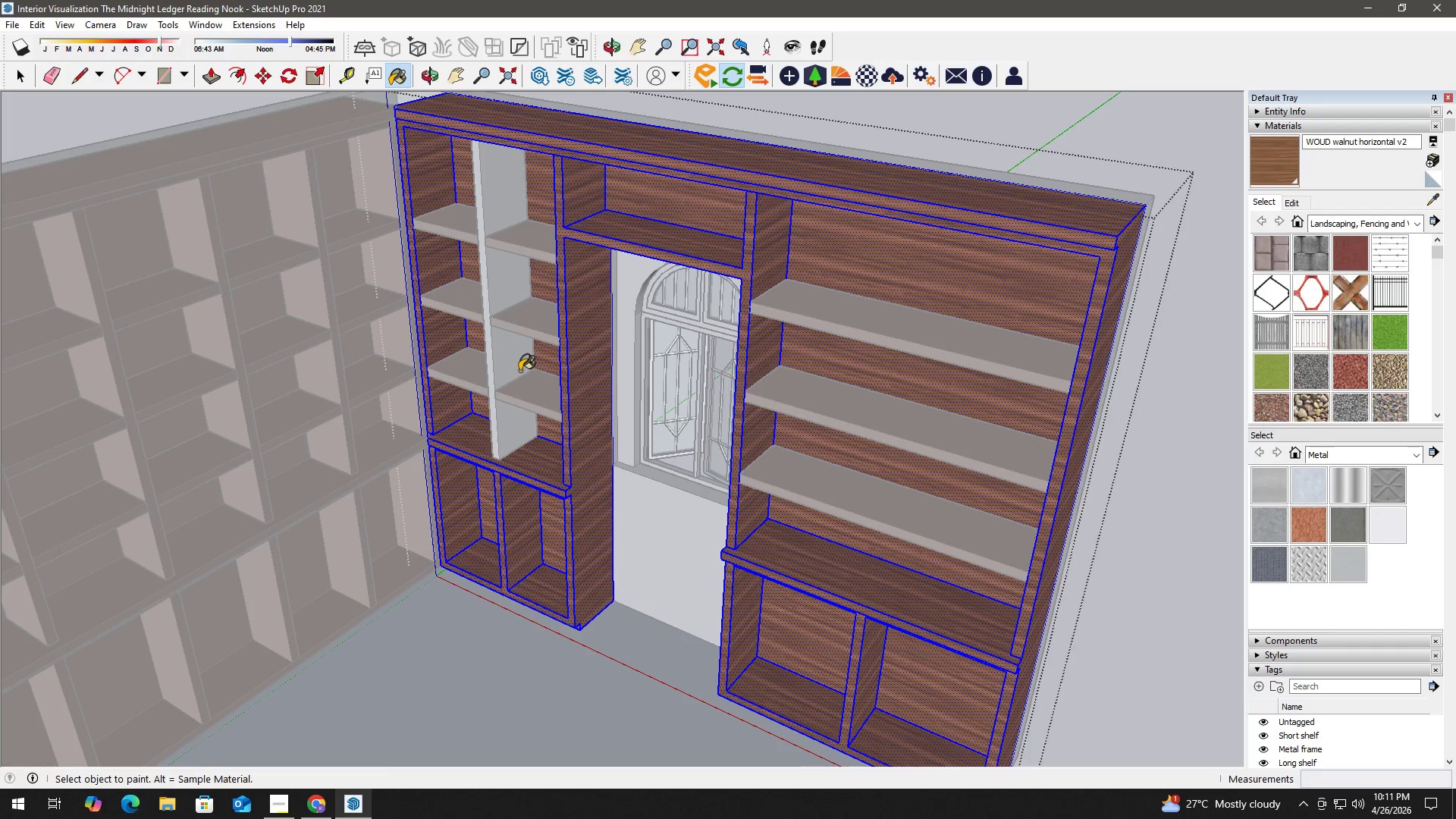 
scroll: coordinate [517, 373], scroll_direction: up, amount: 2.0
 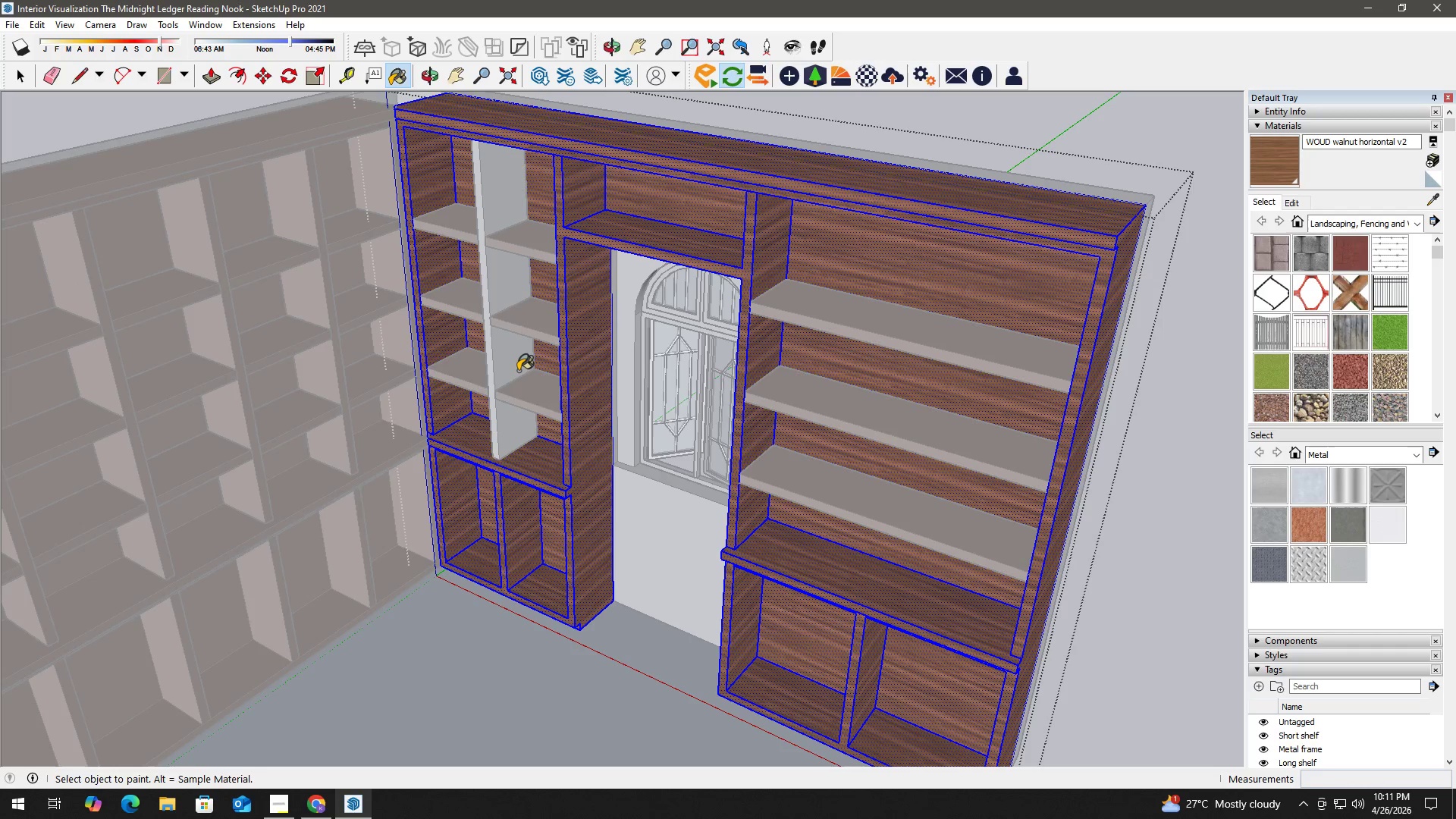 
hold_key(key=AltLeft, duration=0.48)
left_click([539, 393])
 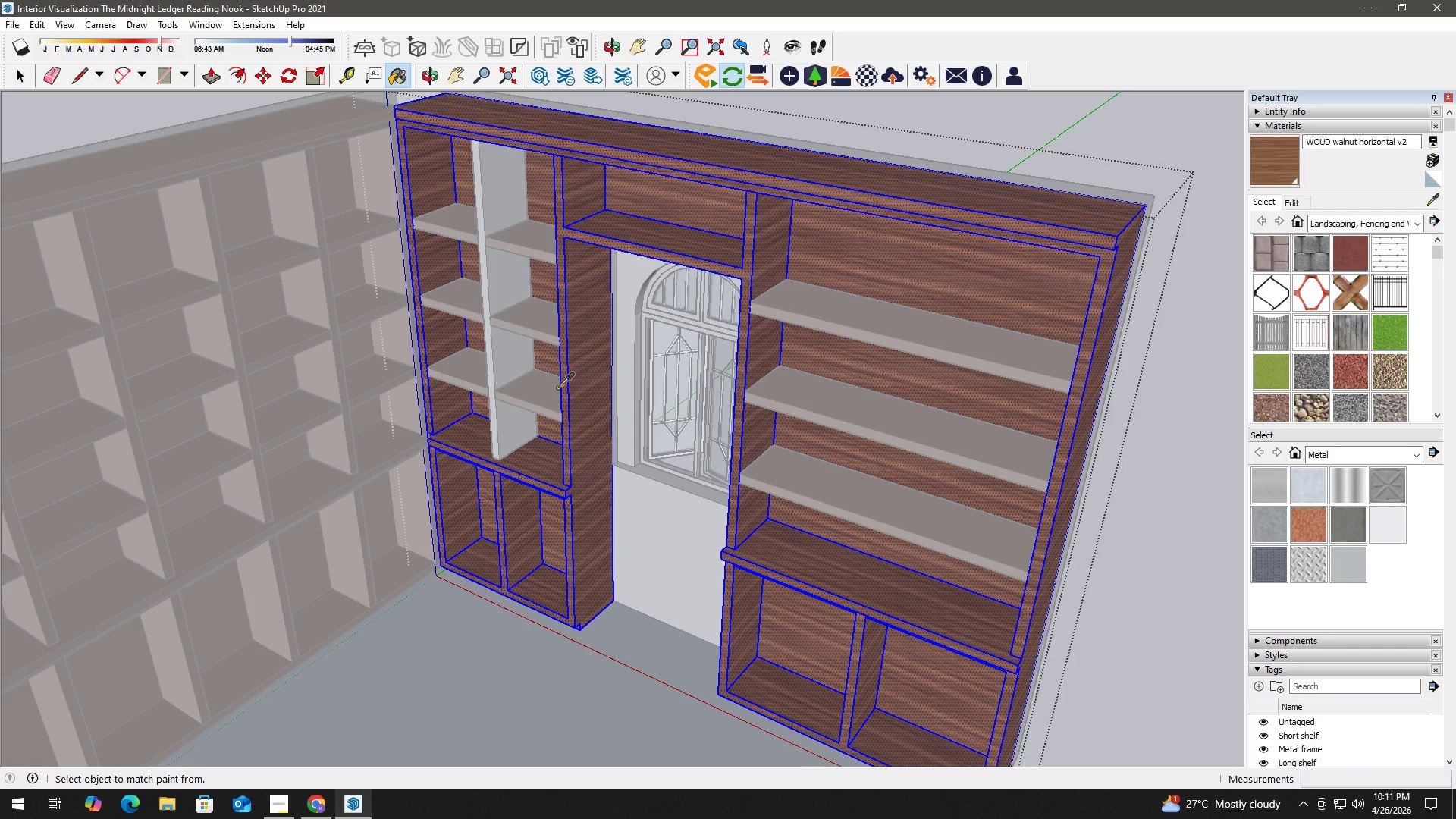 
double_click([586, 368])
 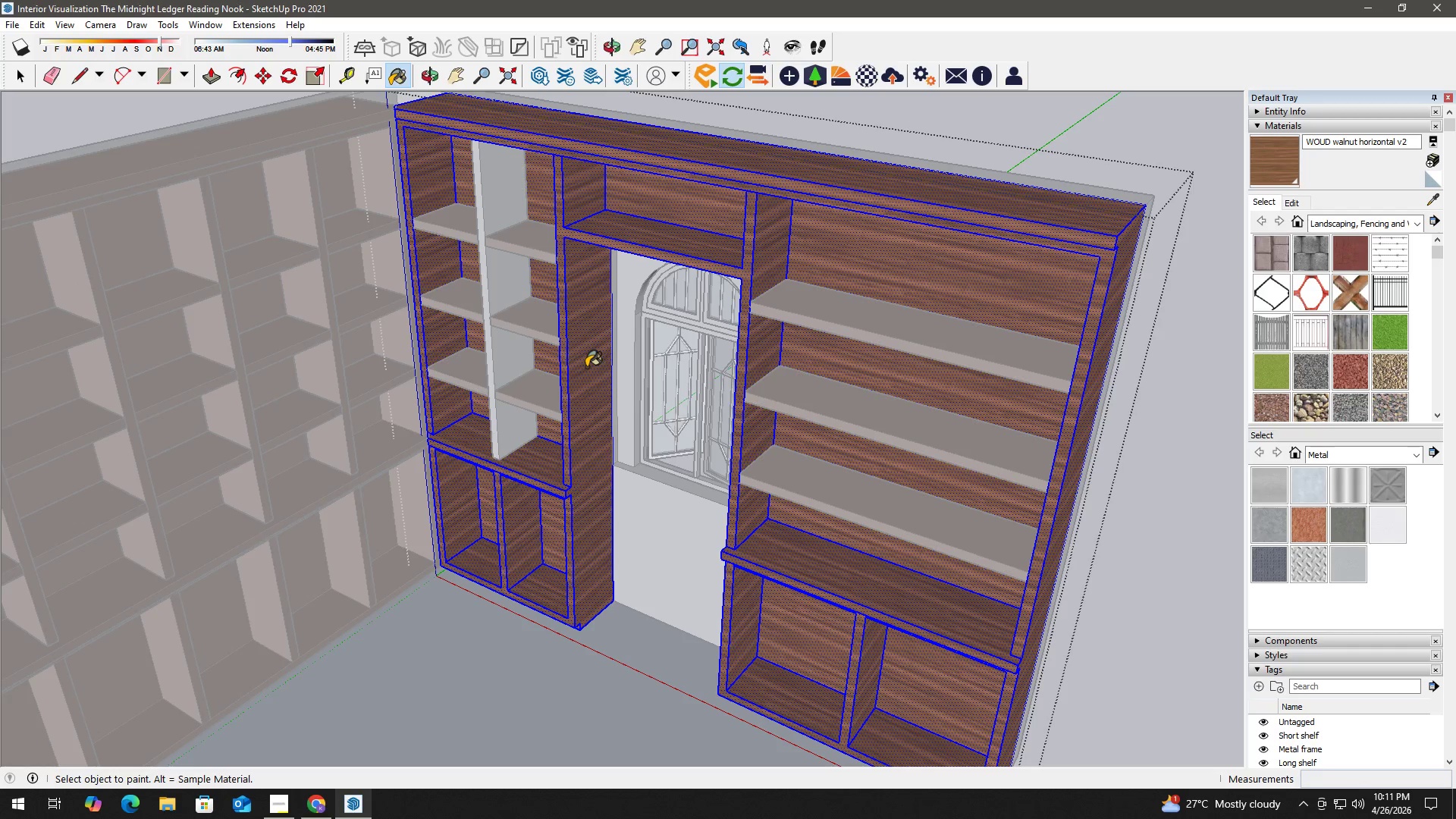 
key(Space)
 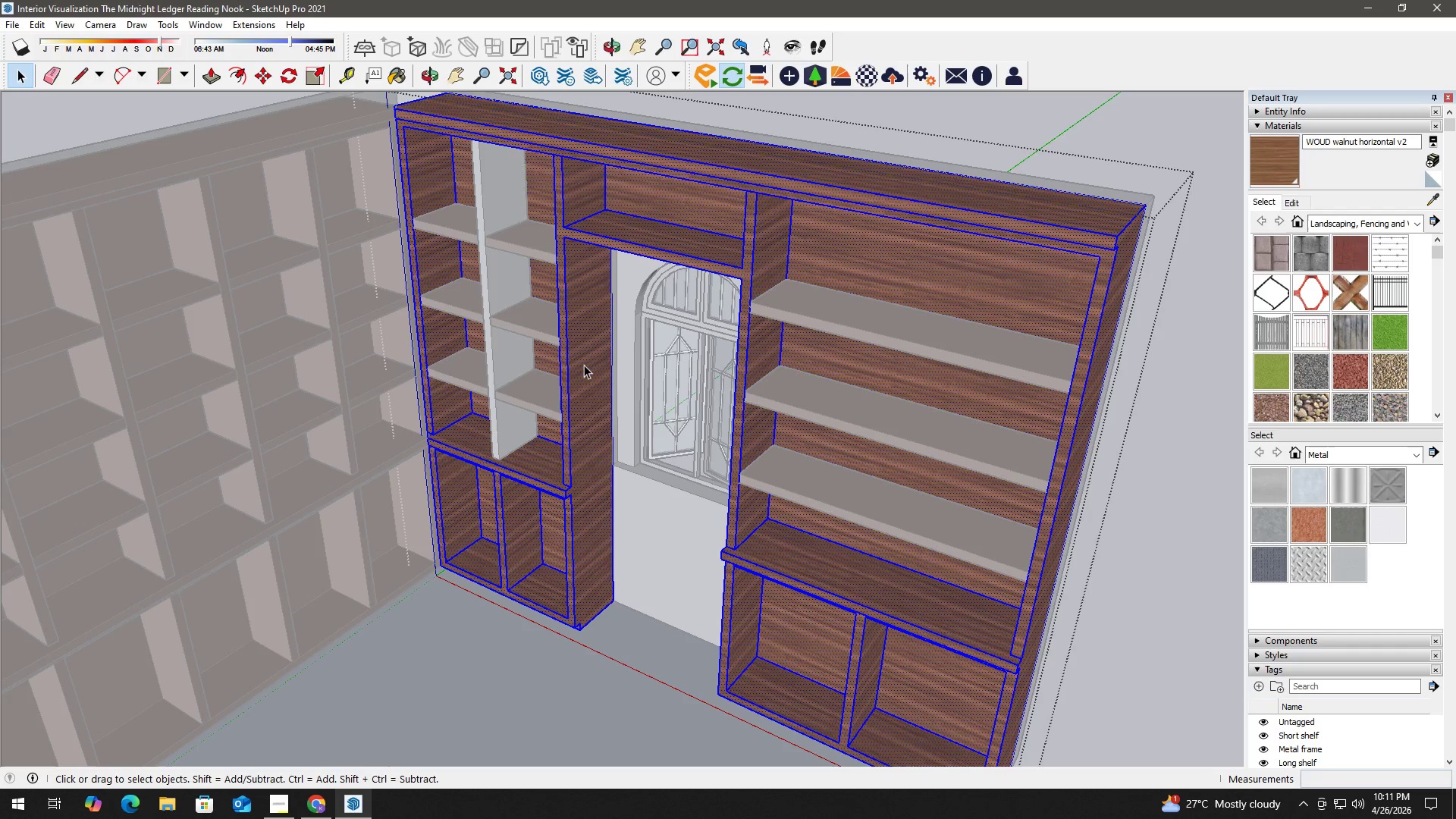 
left_click([584, 365])
 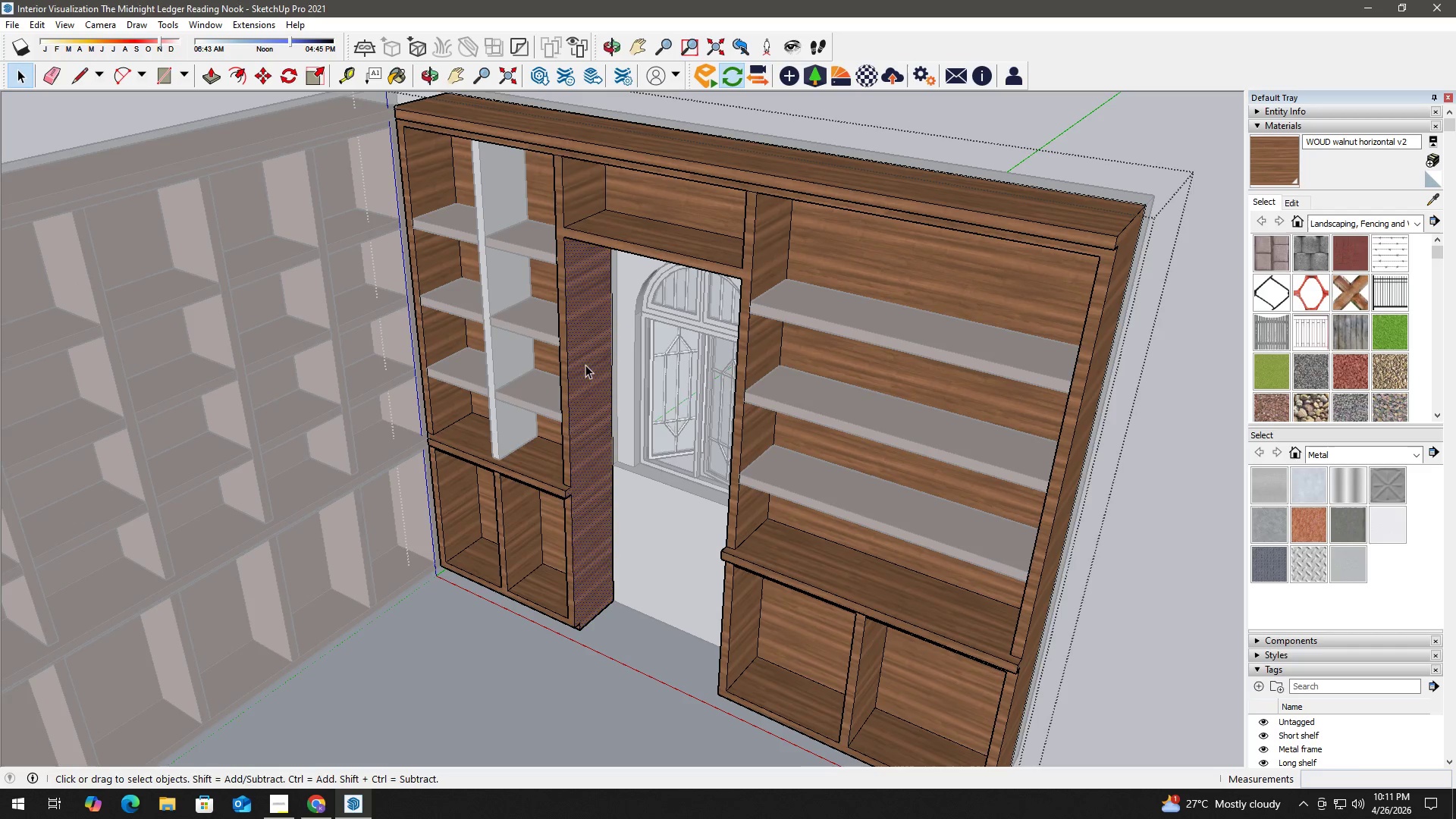 
key(B)
 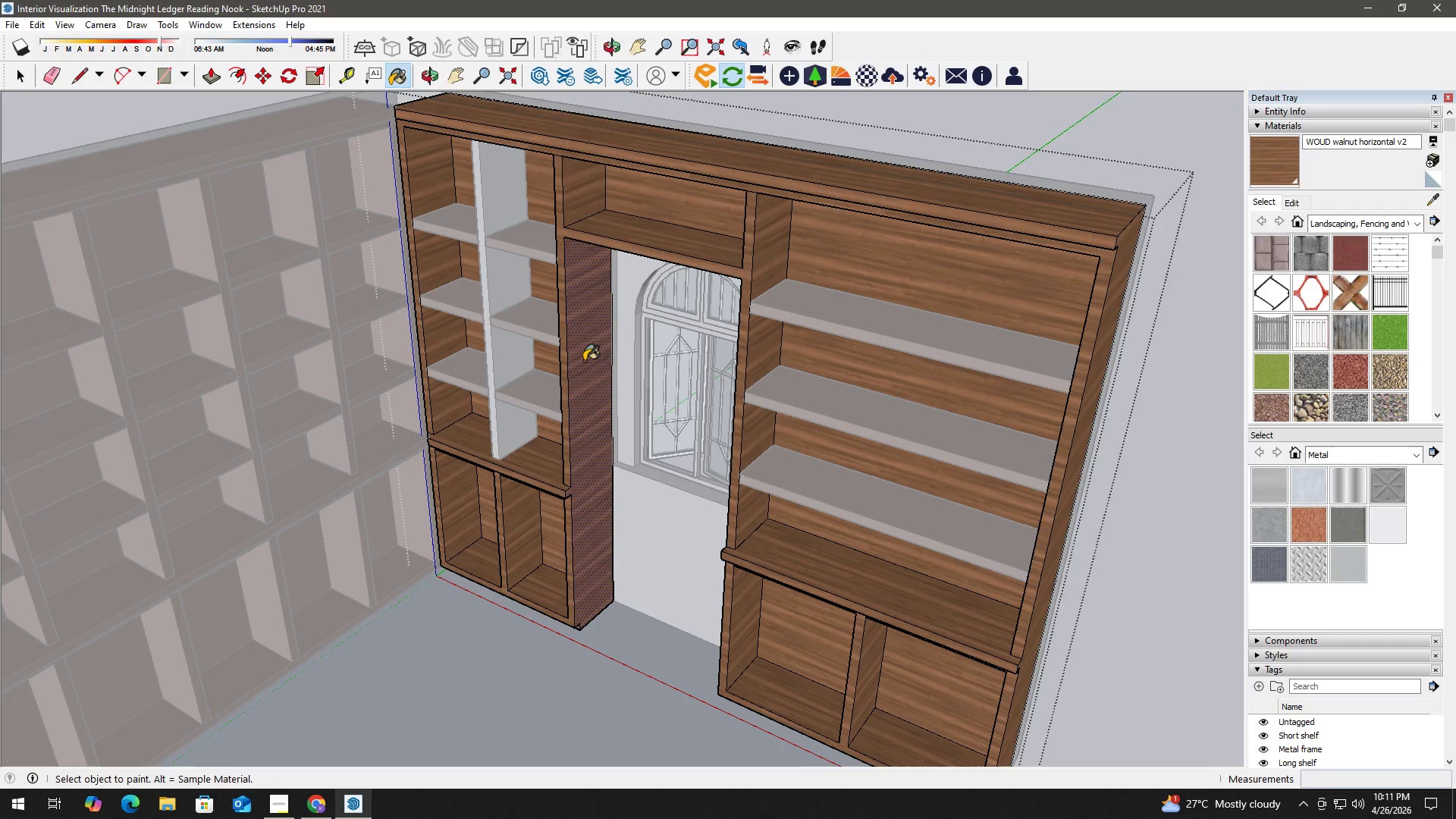 
double_click([584, 361])
 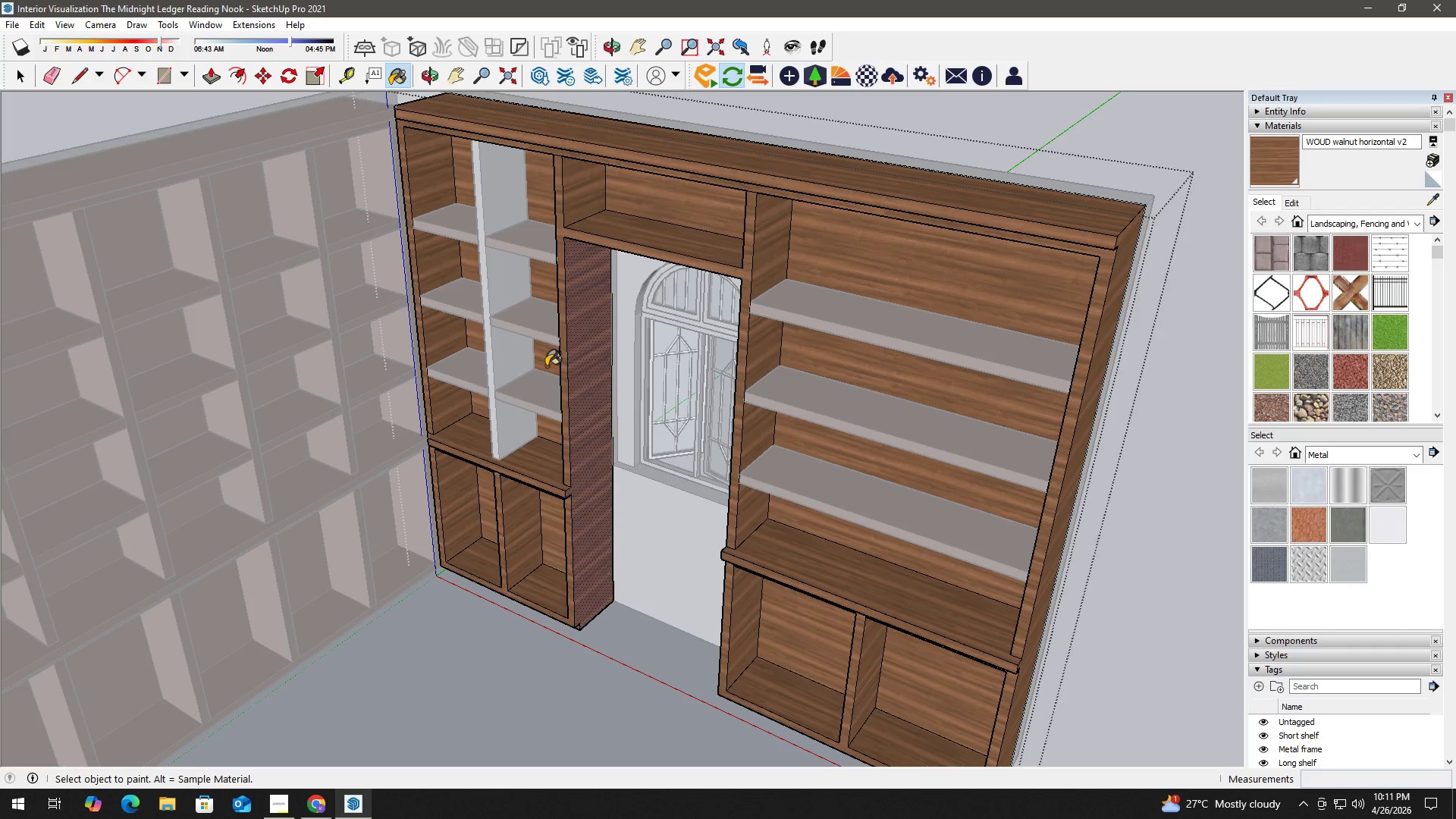 
key(Space)
 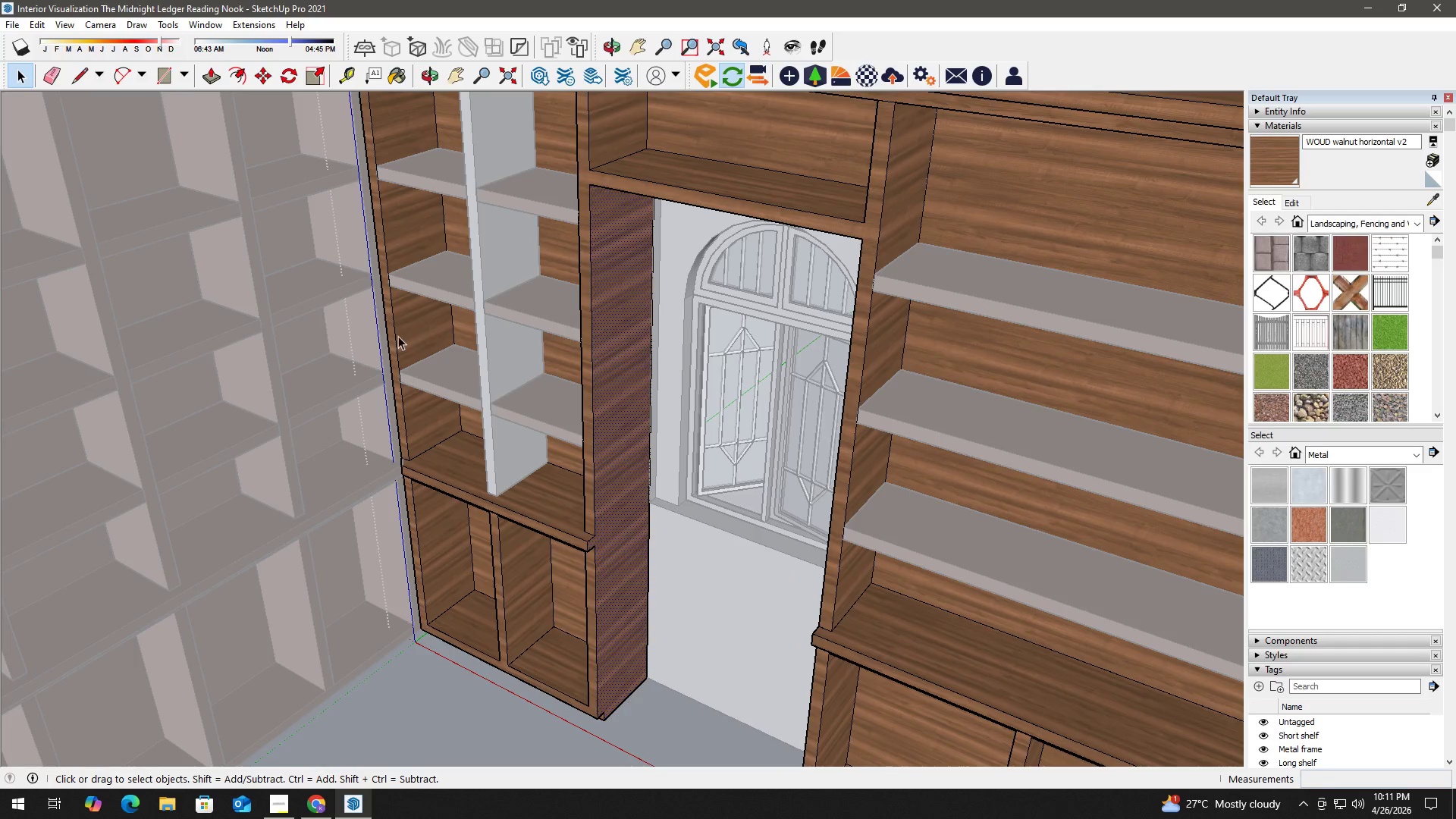 
scroll: coordinate [503, 347], scroll_direction: up, amount: 3.0
 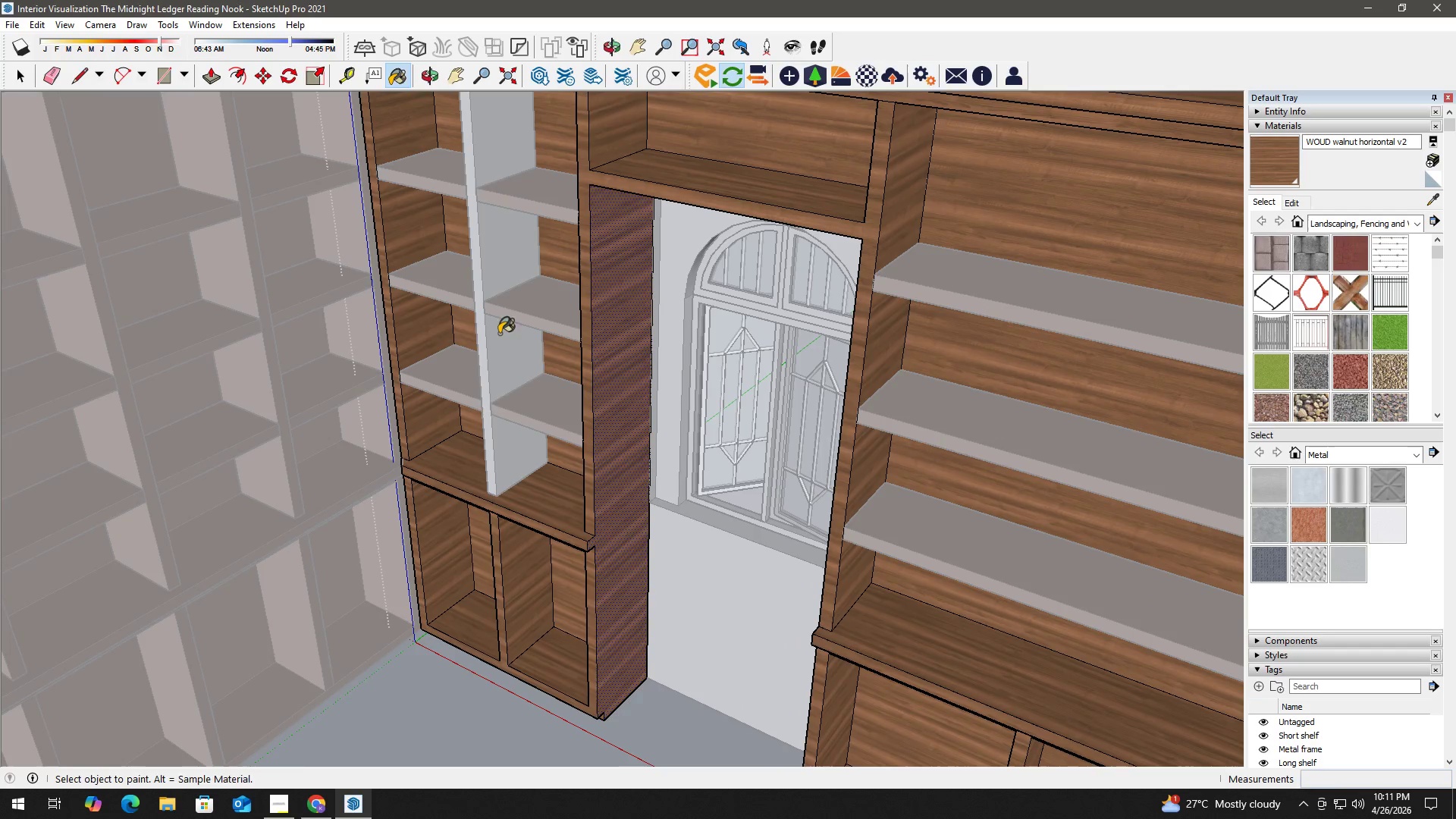 
key(B)
 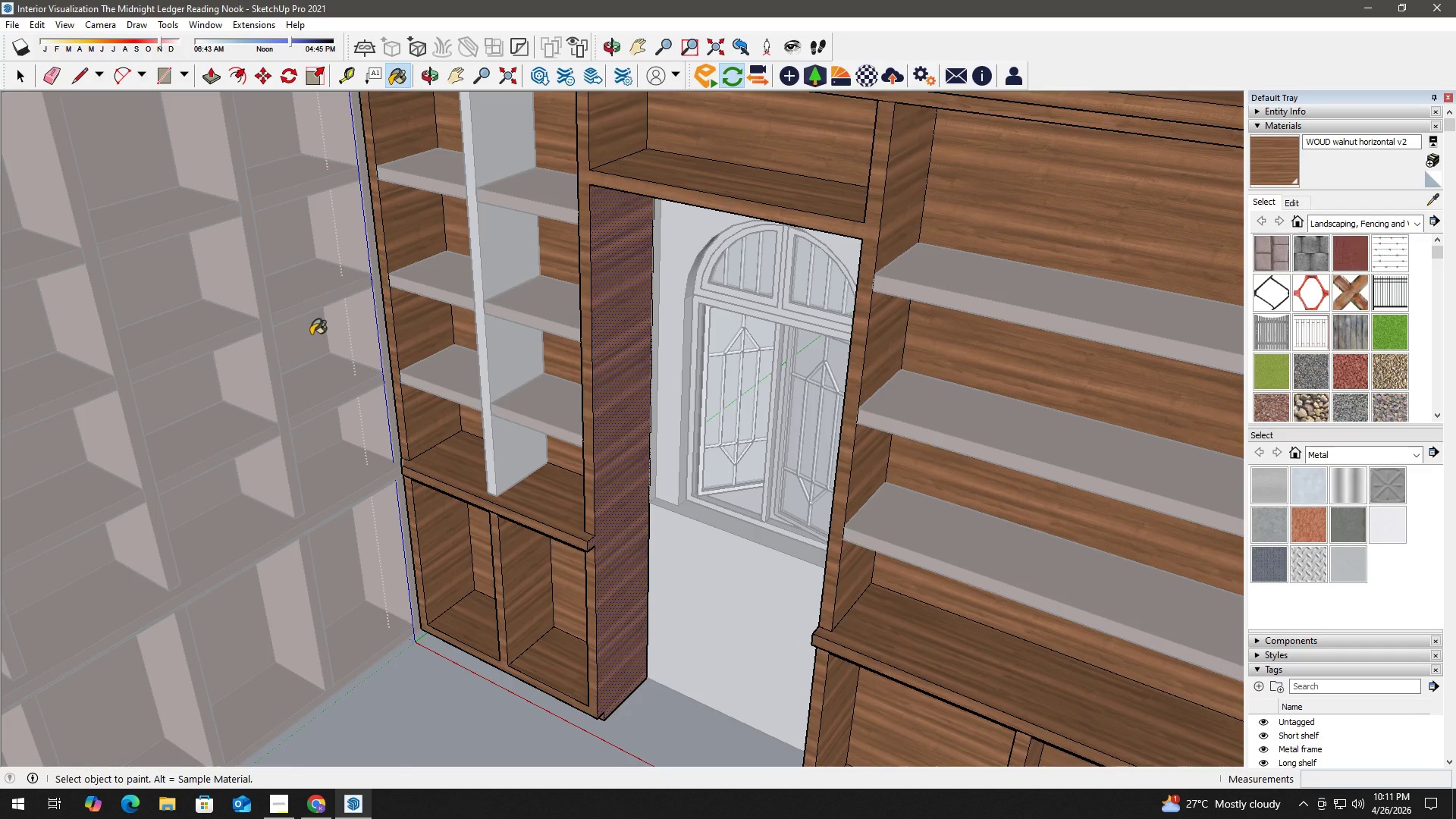 
hold_key(key=AltLeft, duration=0.42)
left_click([311, 335])
 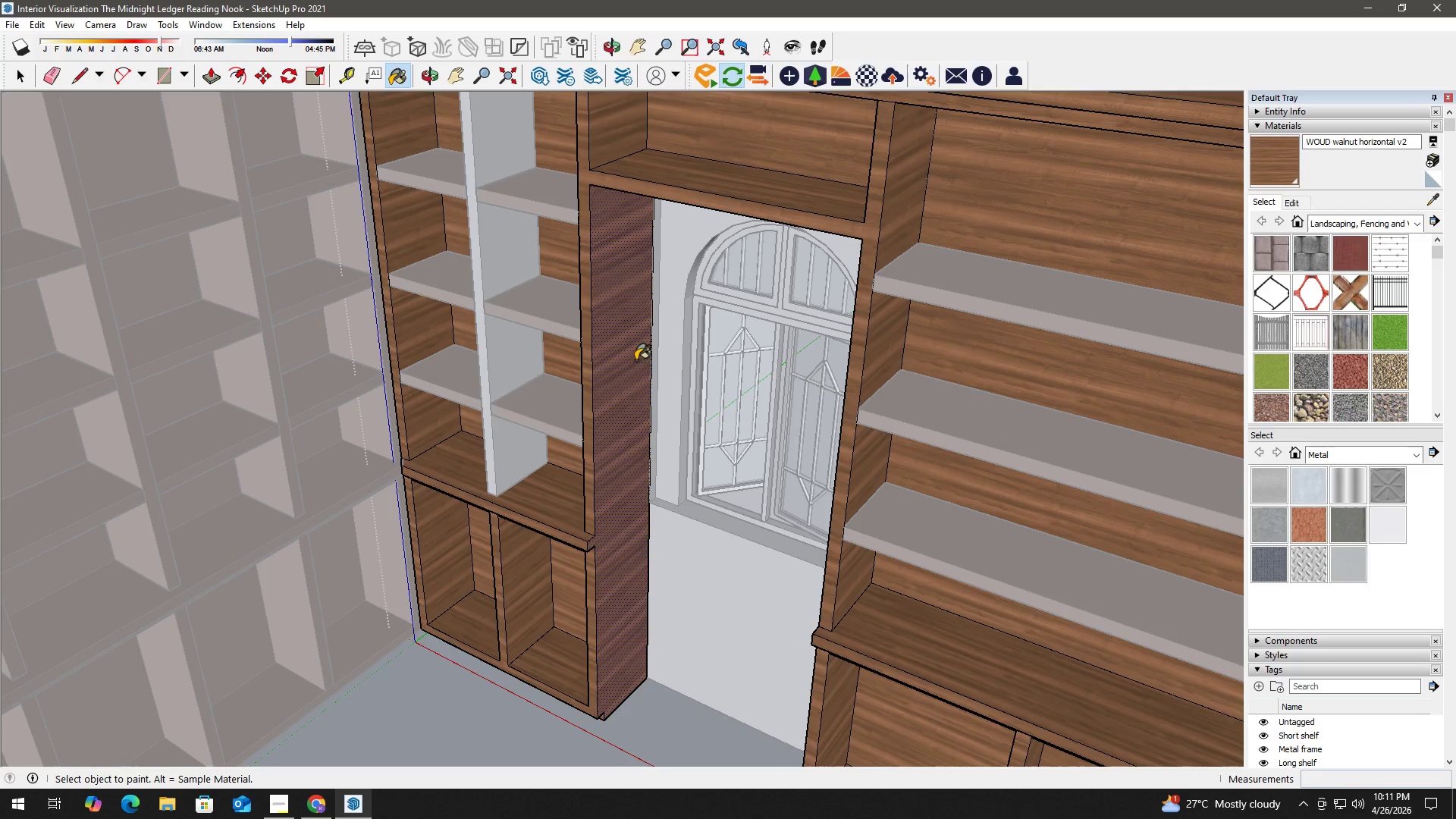 
left_click([610, 342])
 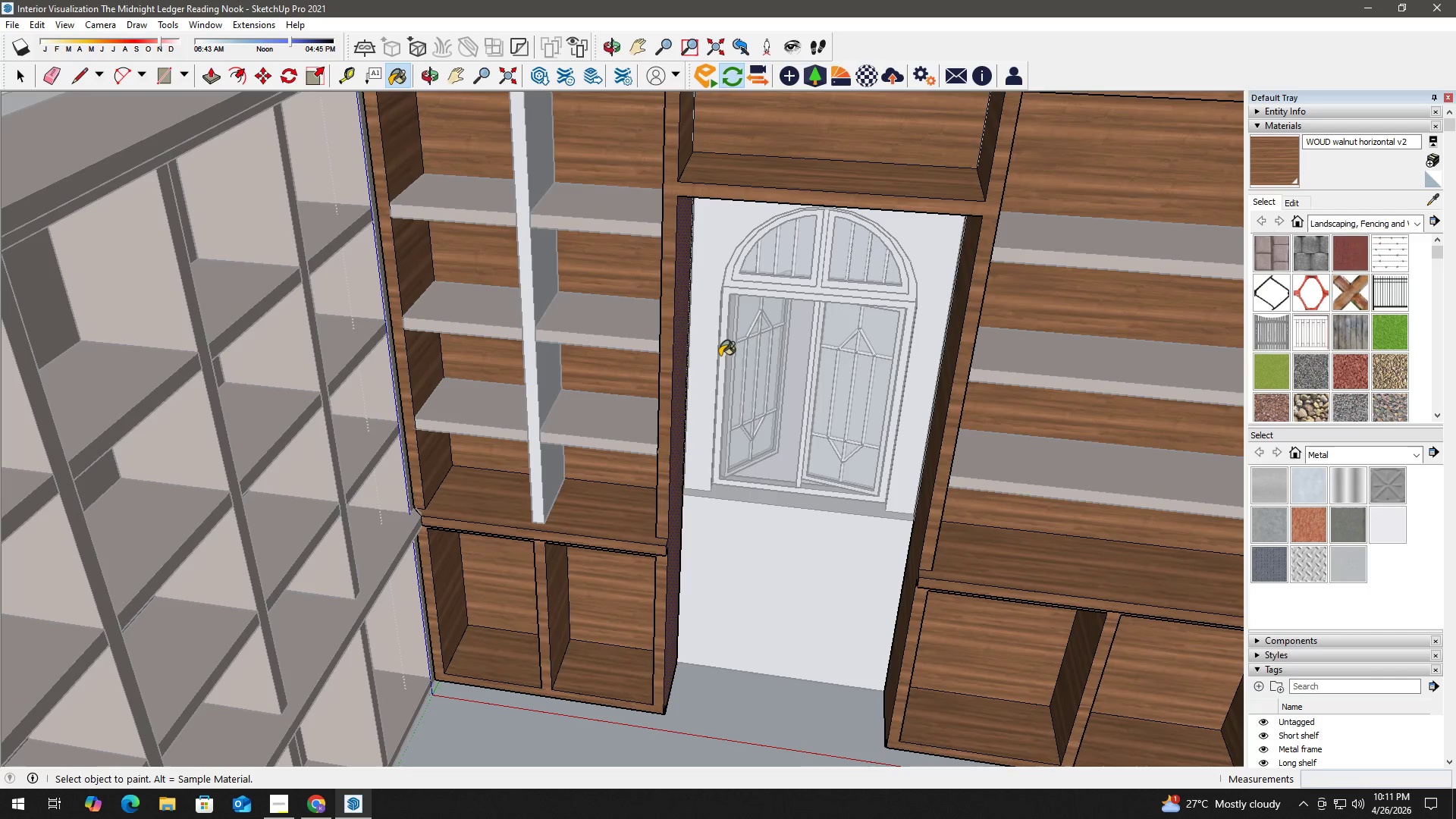 
left_click([660, 299])
 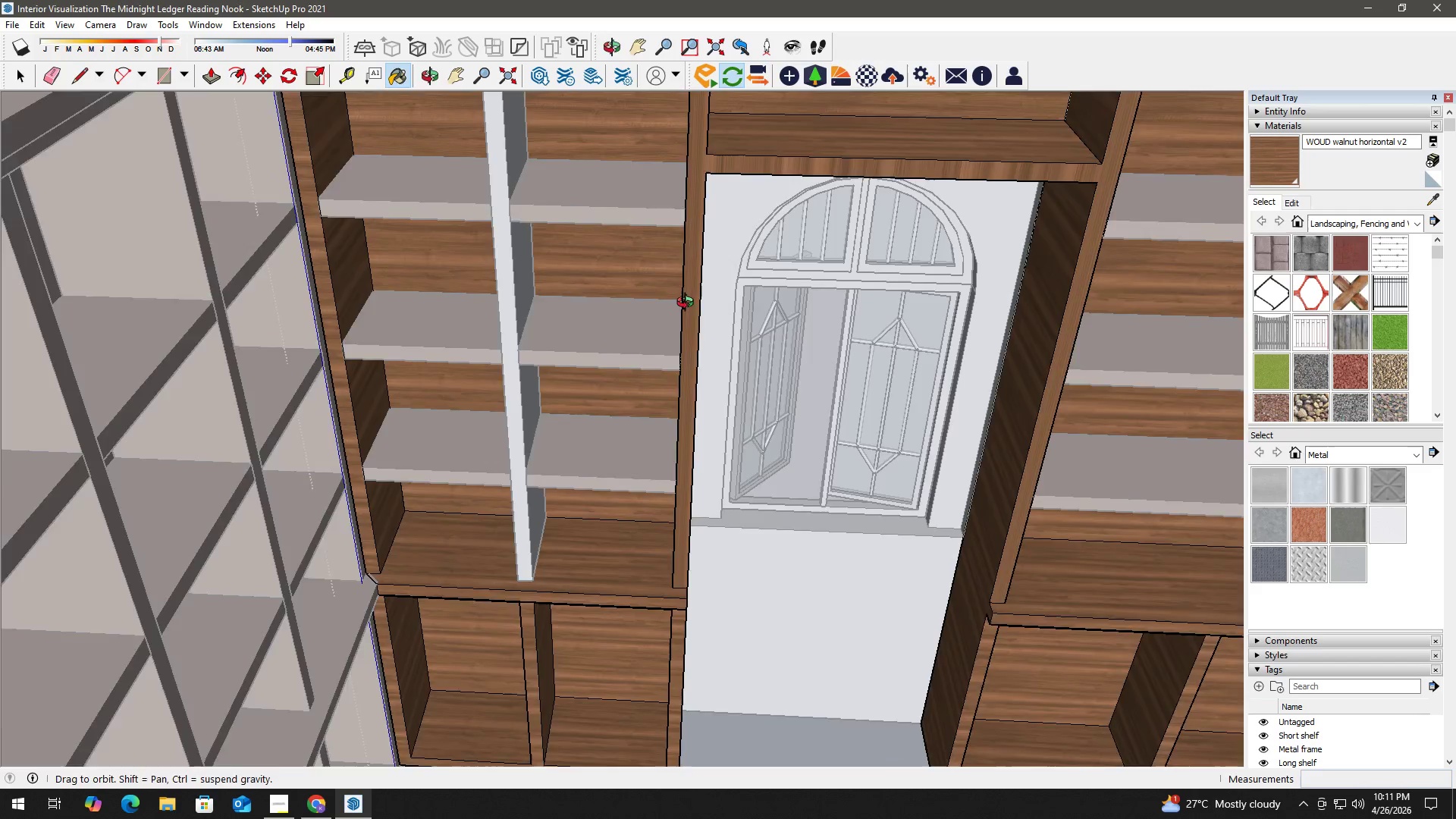 
scroll: coordinate [736, 287], scroll_direction: up, amount: 3.0
 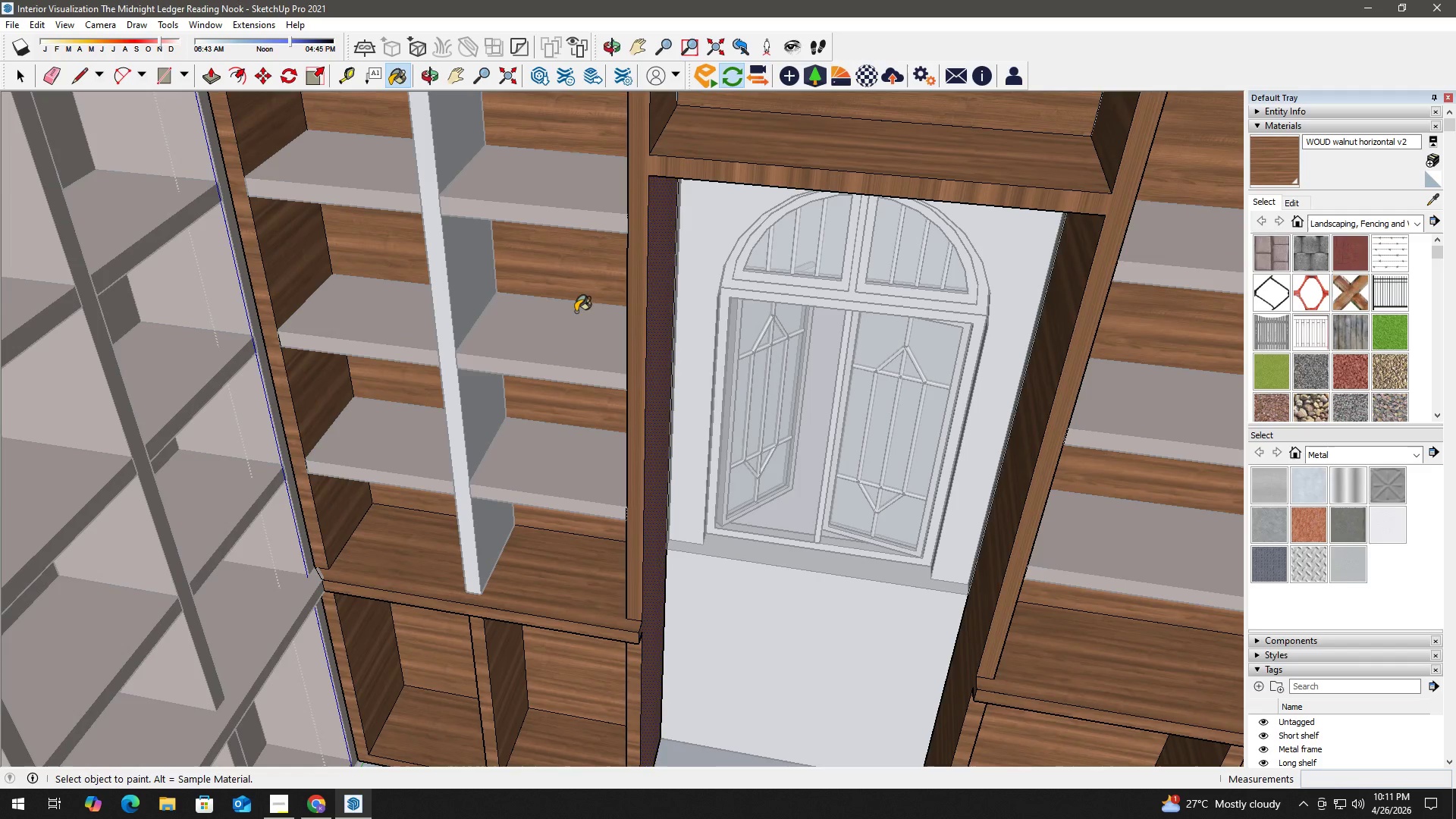 
key(Space)
 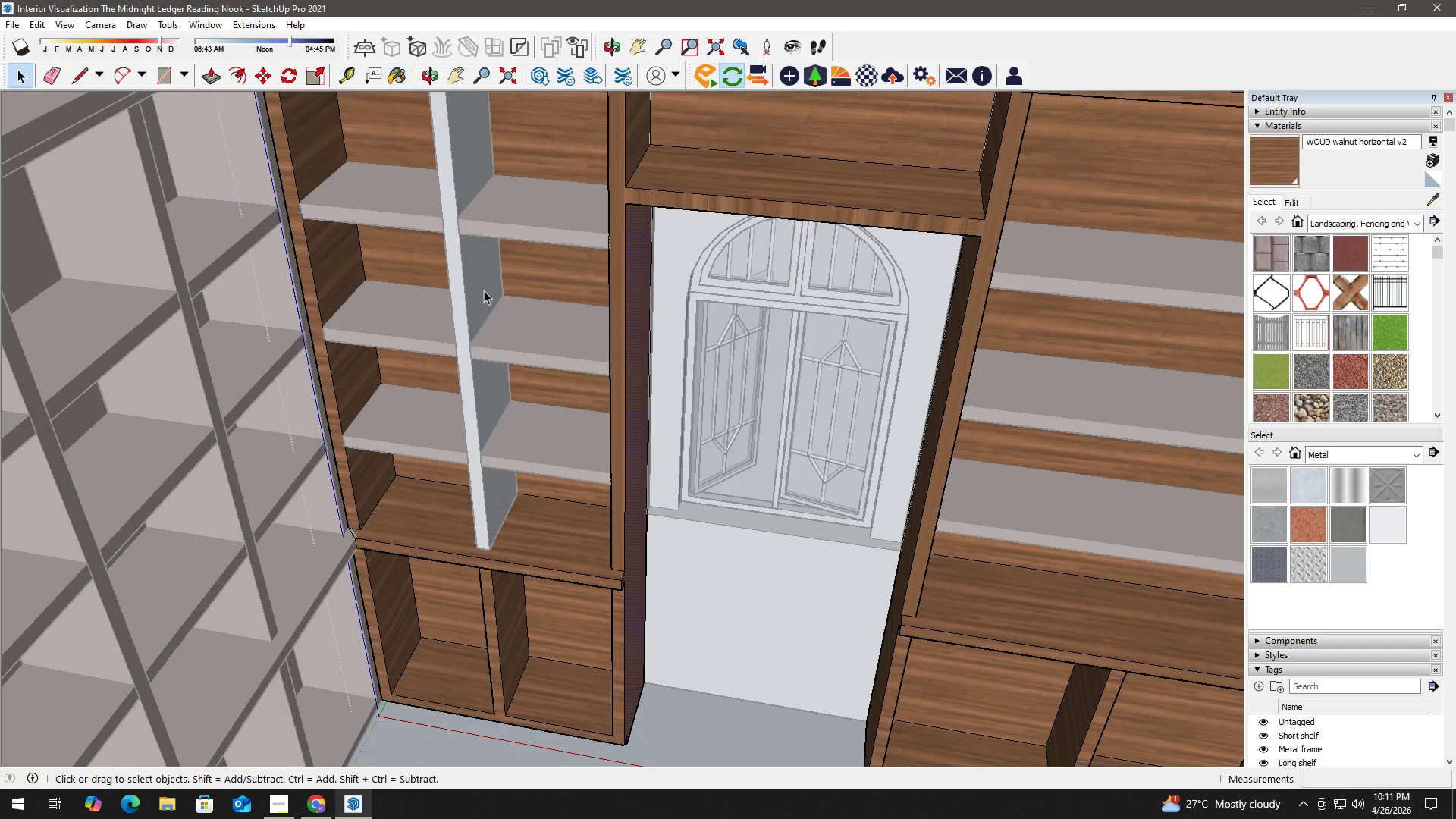 
key(Escape)
 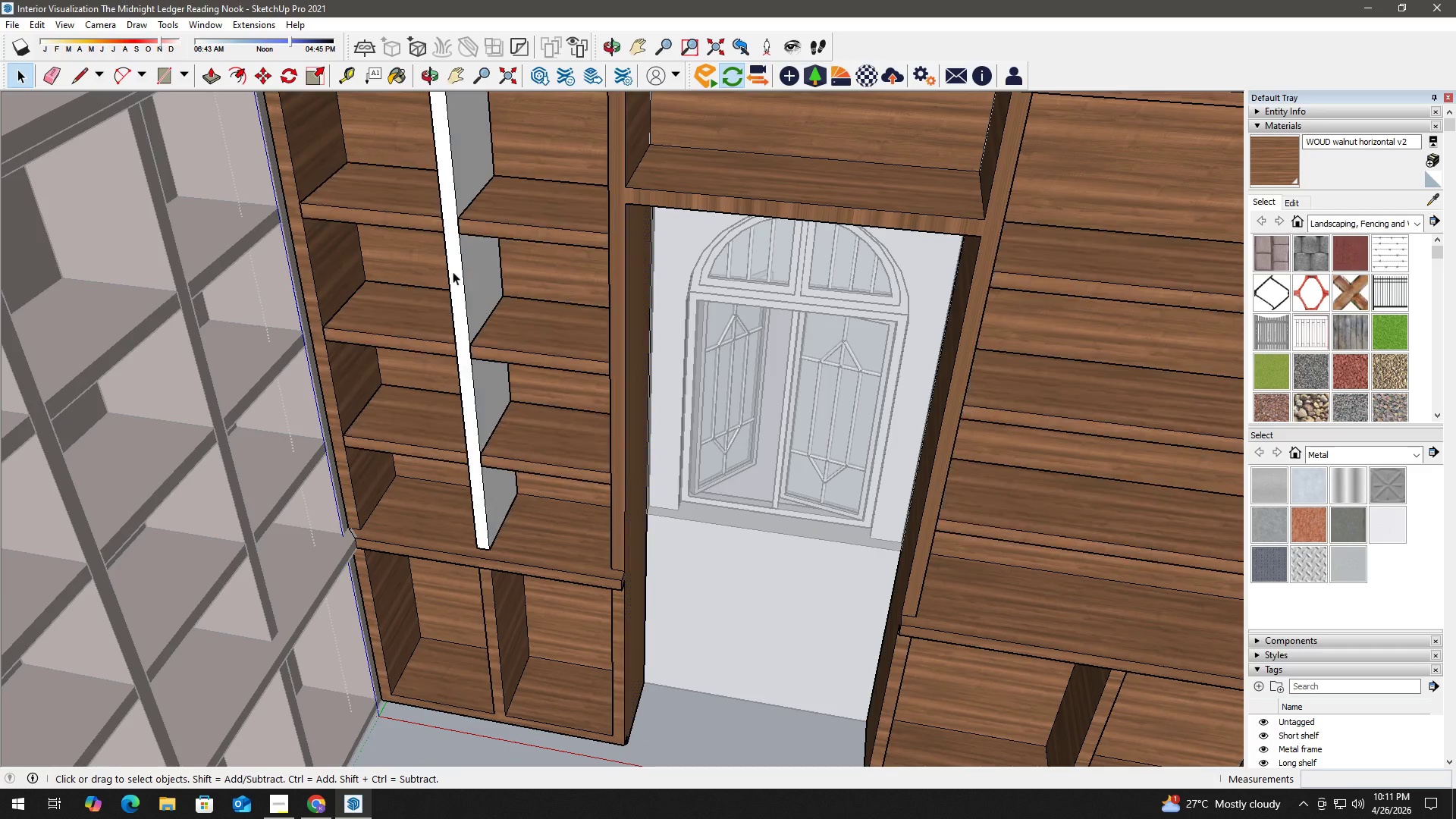 
scroll: coordinate [530, 312], scroll_direction: down, amount: 2.0
 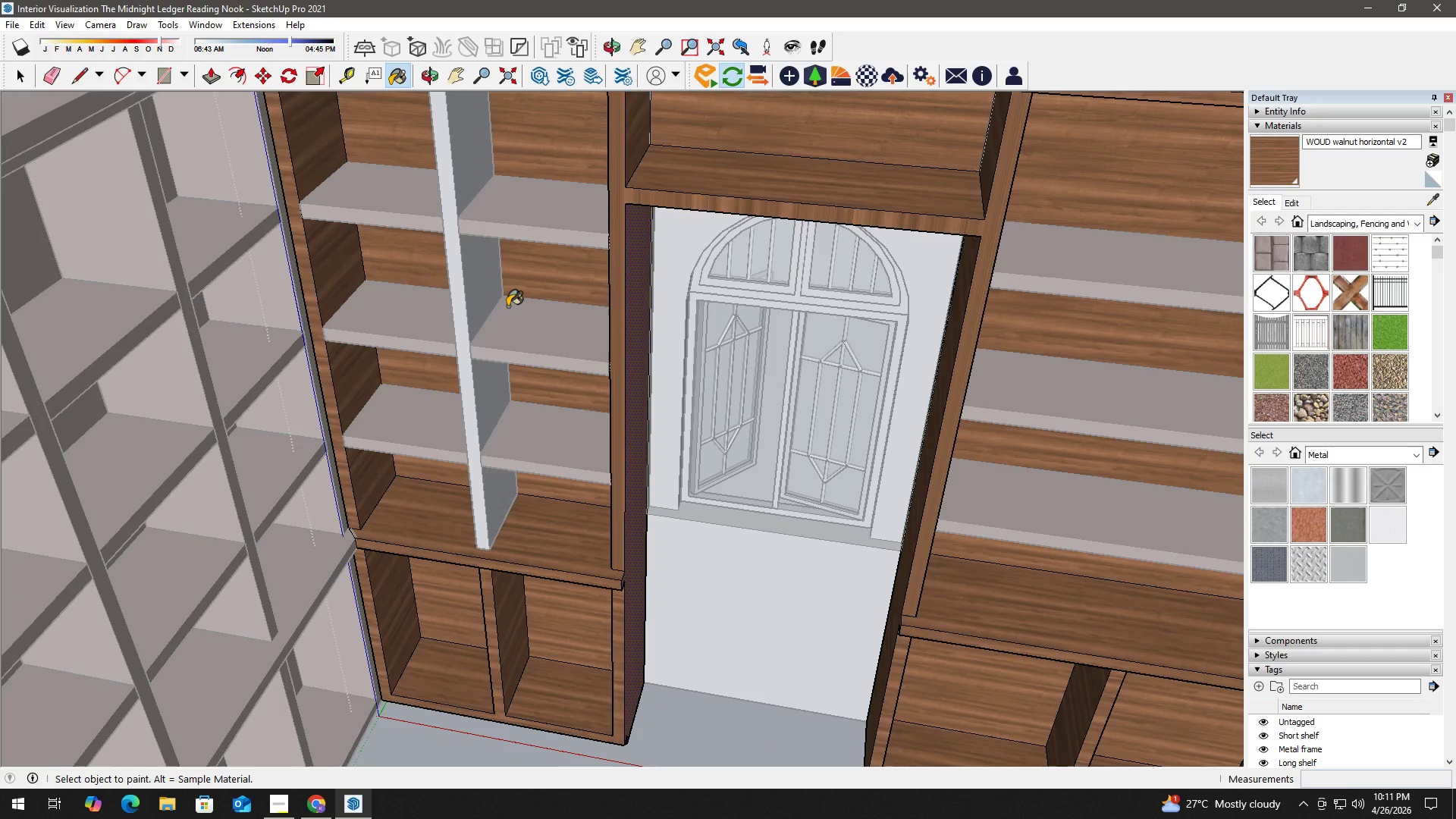 
key(Escape)
 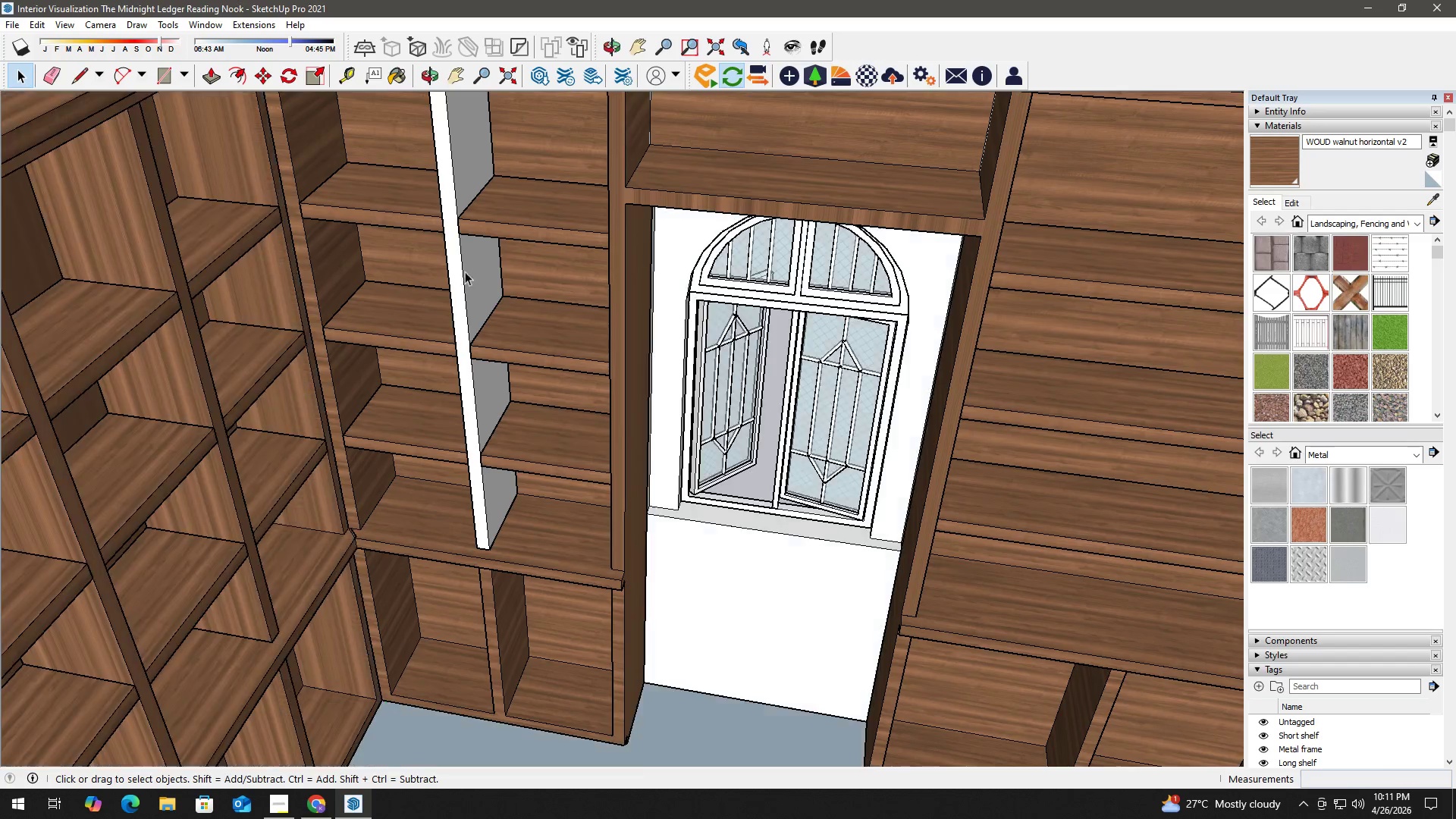 
left_click([468, 270])
 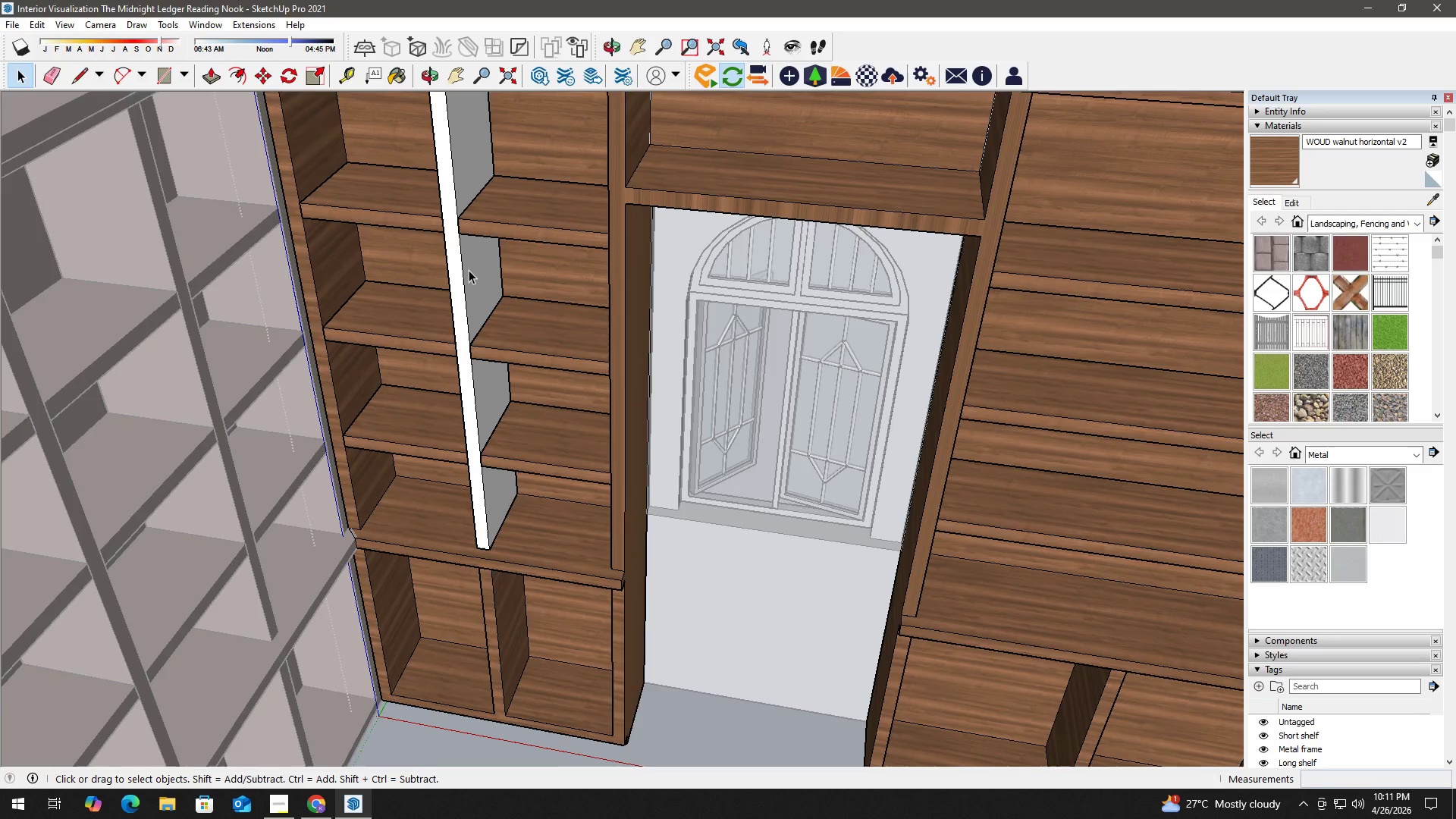 
triple_click([469, 270])
 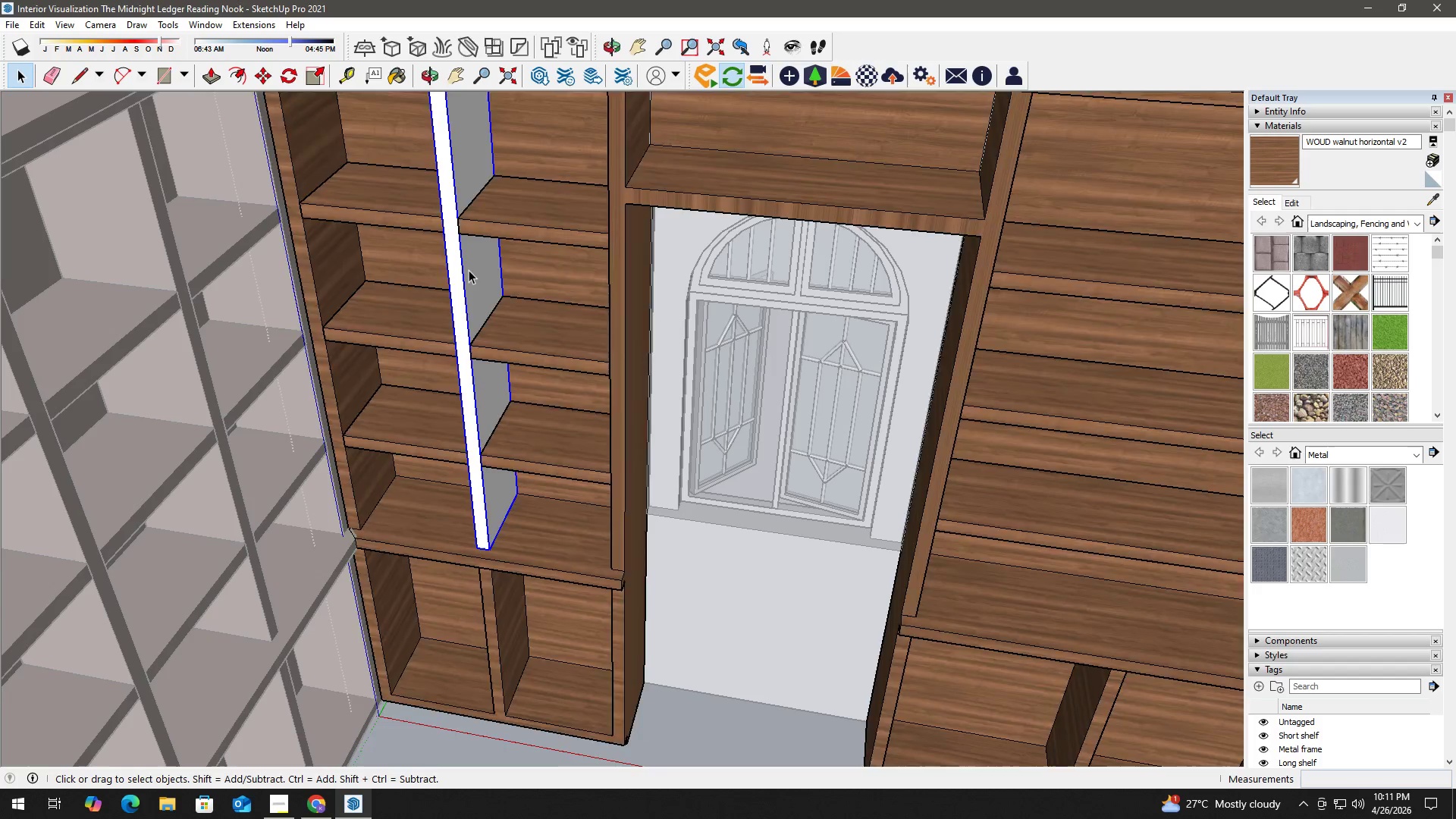 
triple_click([469, 270])
 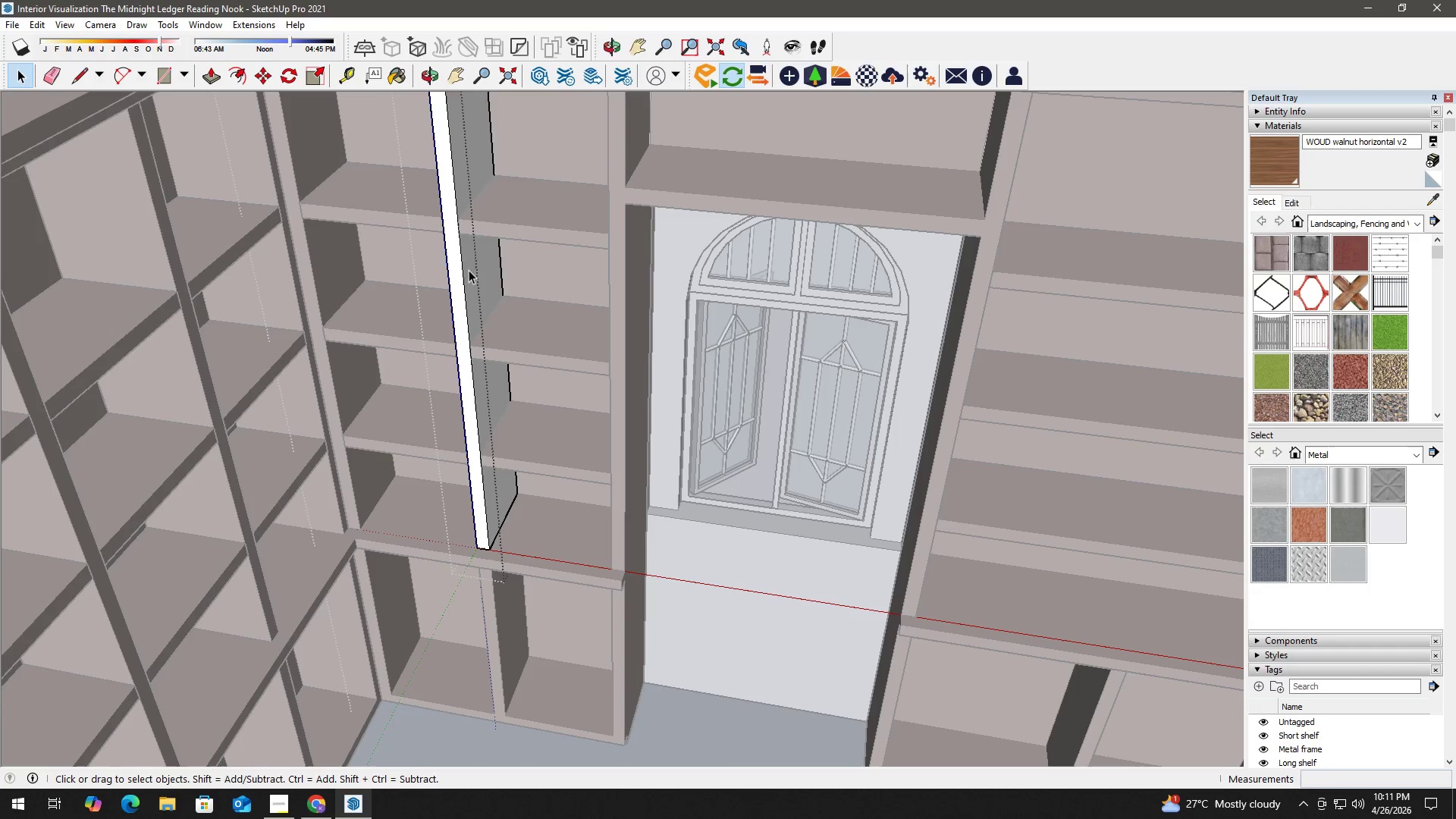 
triple_click([469, 270])
 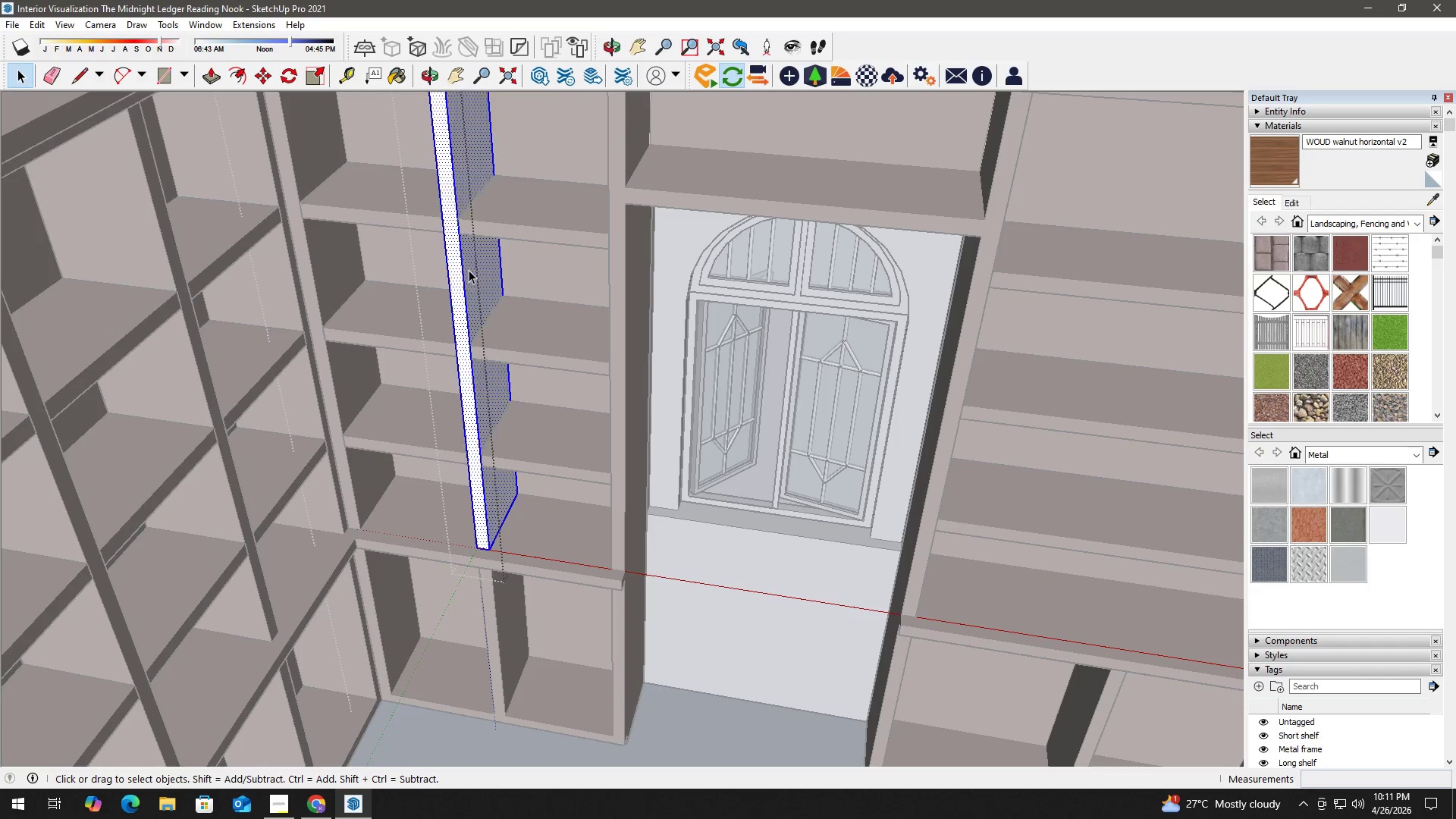 
triple_click([469, 270])
 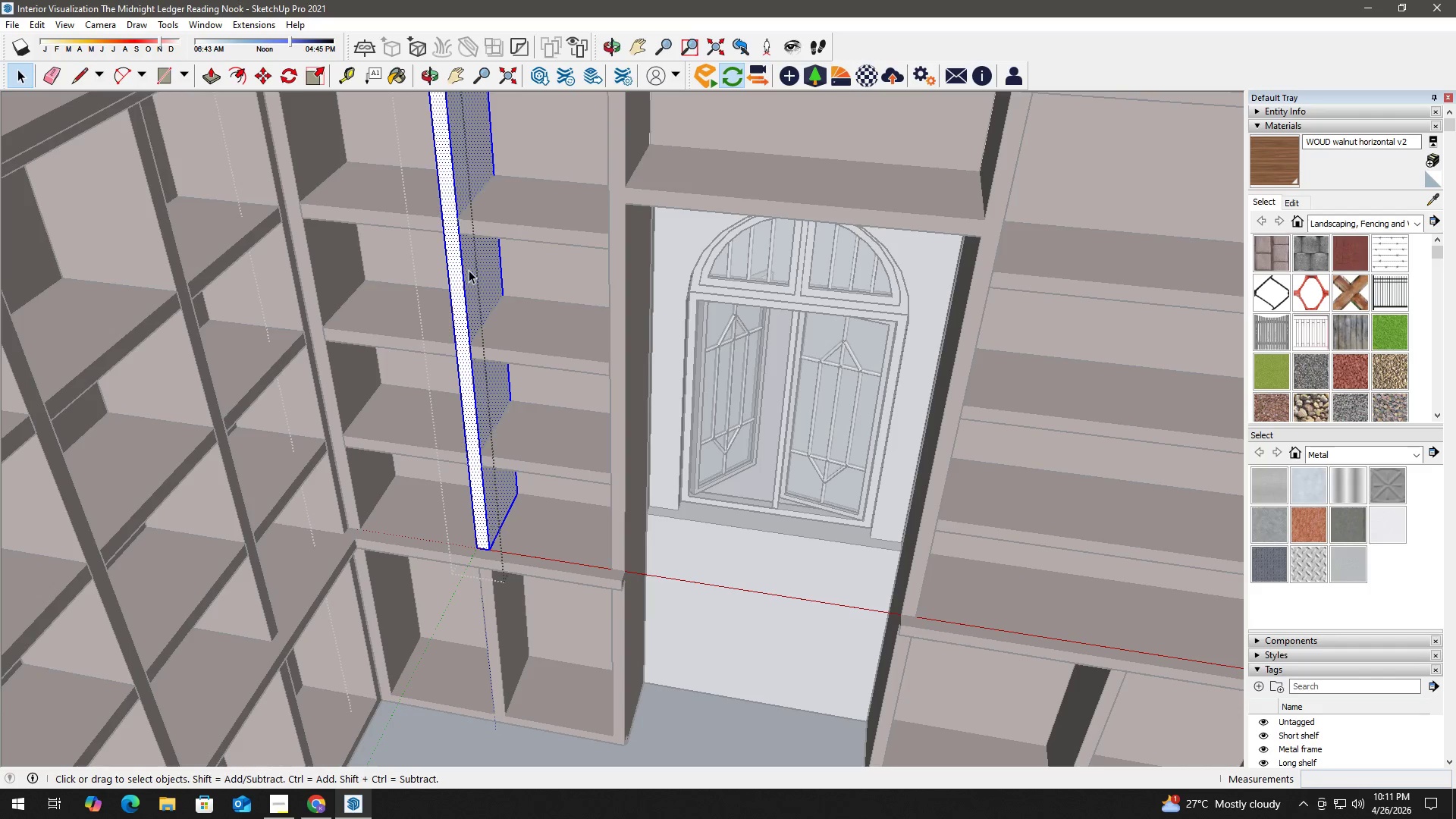 
key(B)
 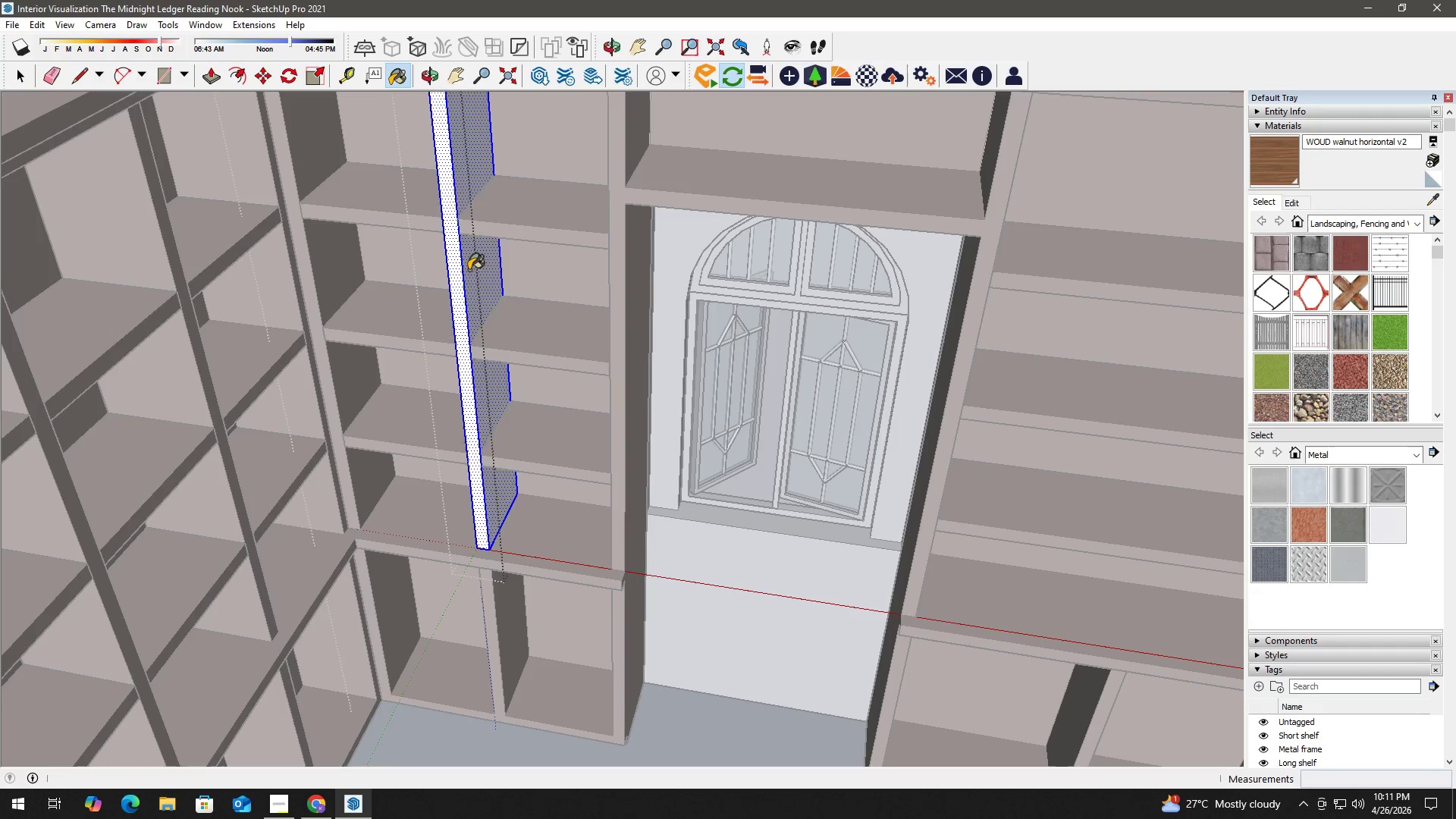 
triple_click([469, 270])
 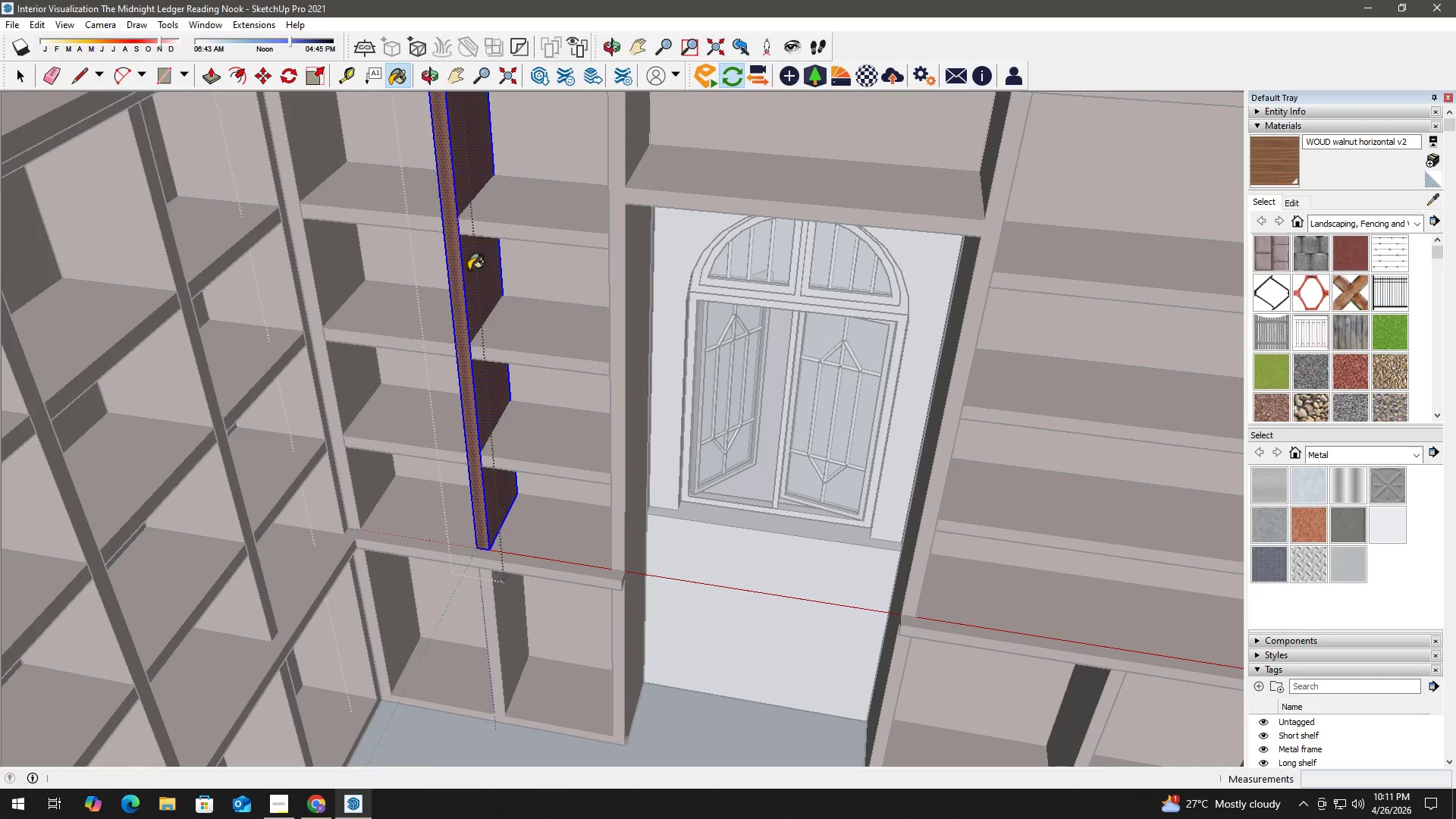 
triple_click([469, 270])
 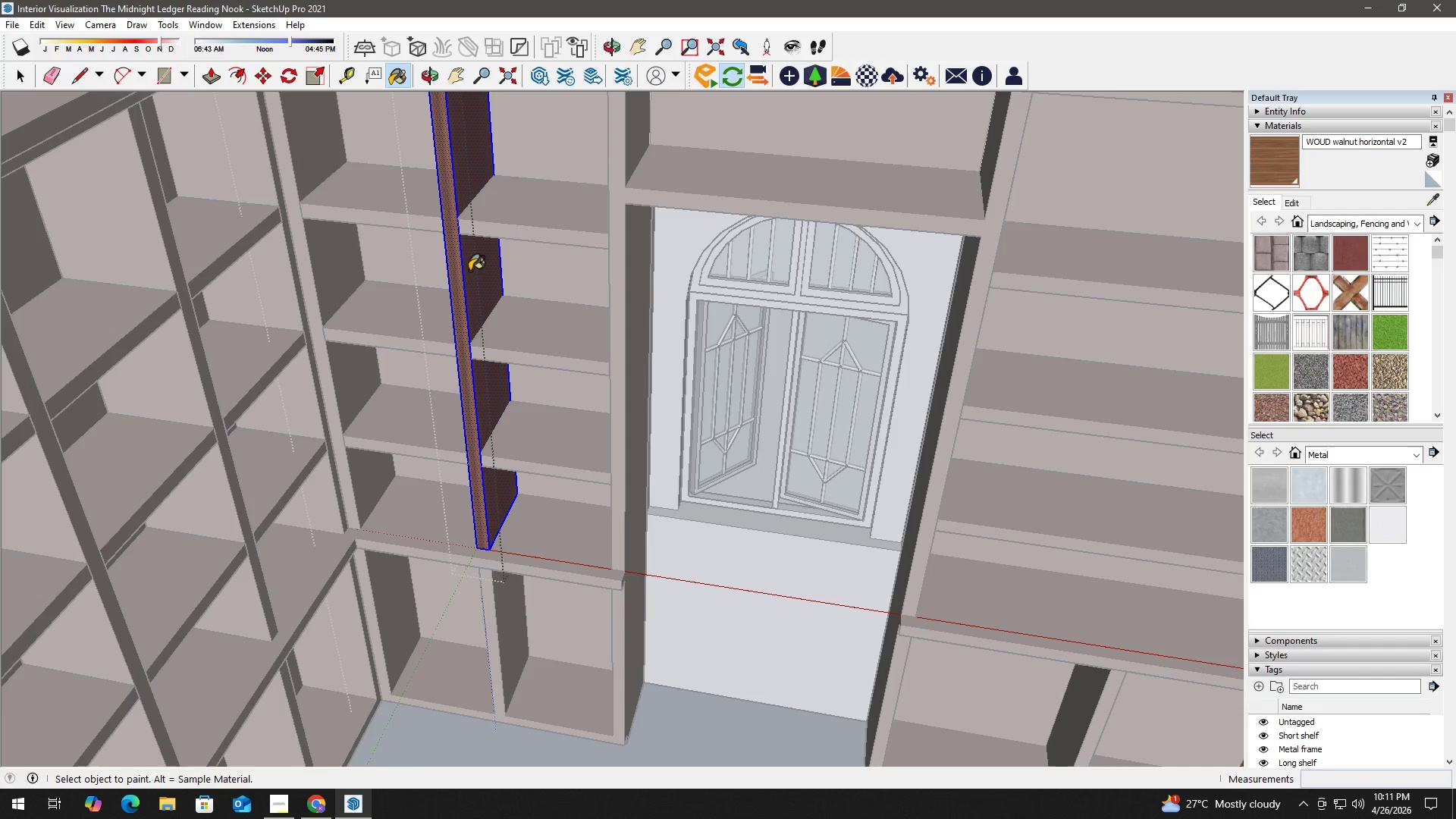 
key(Space)
 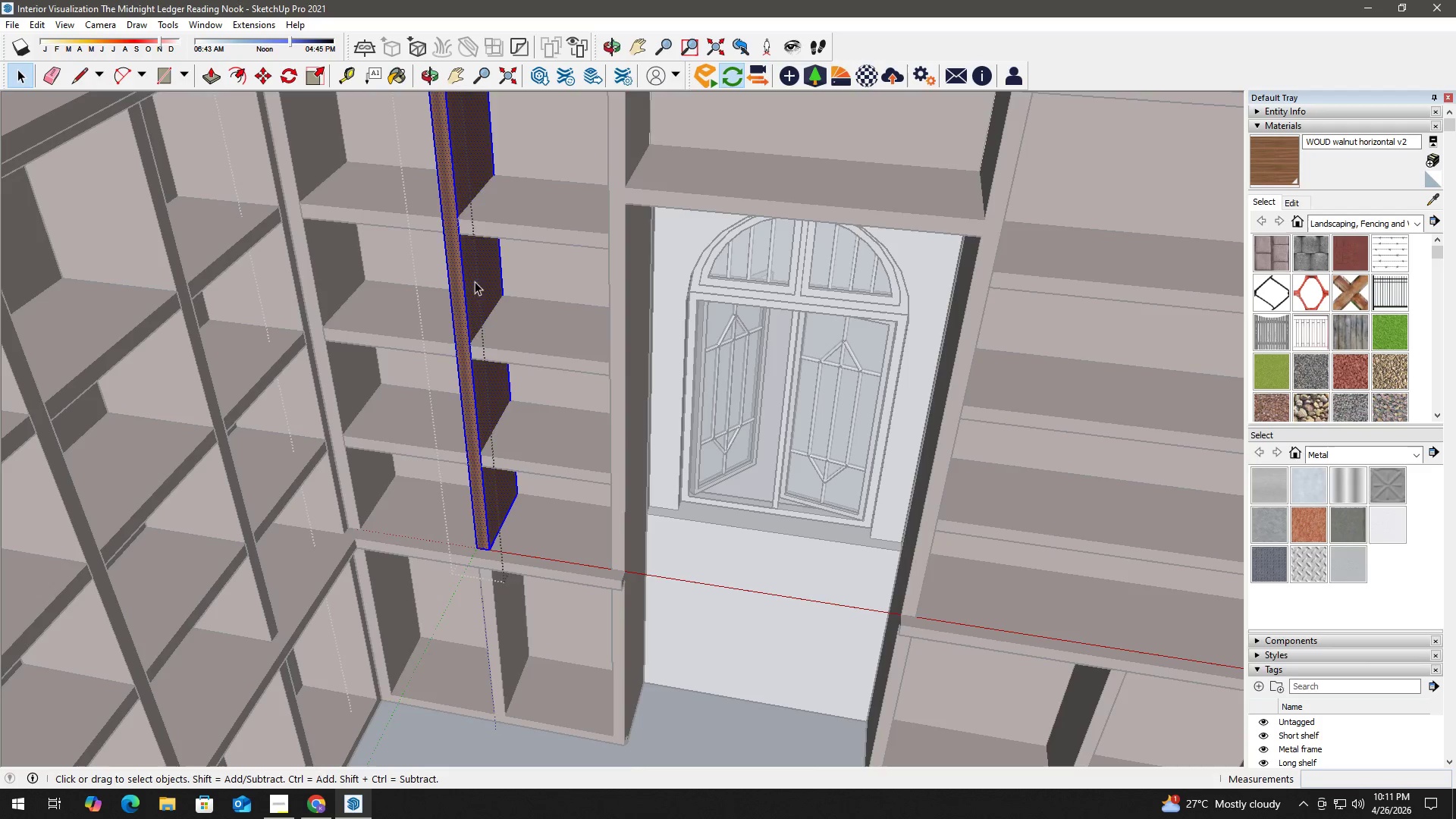 
key(Escape)
 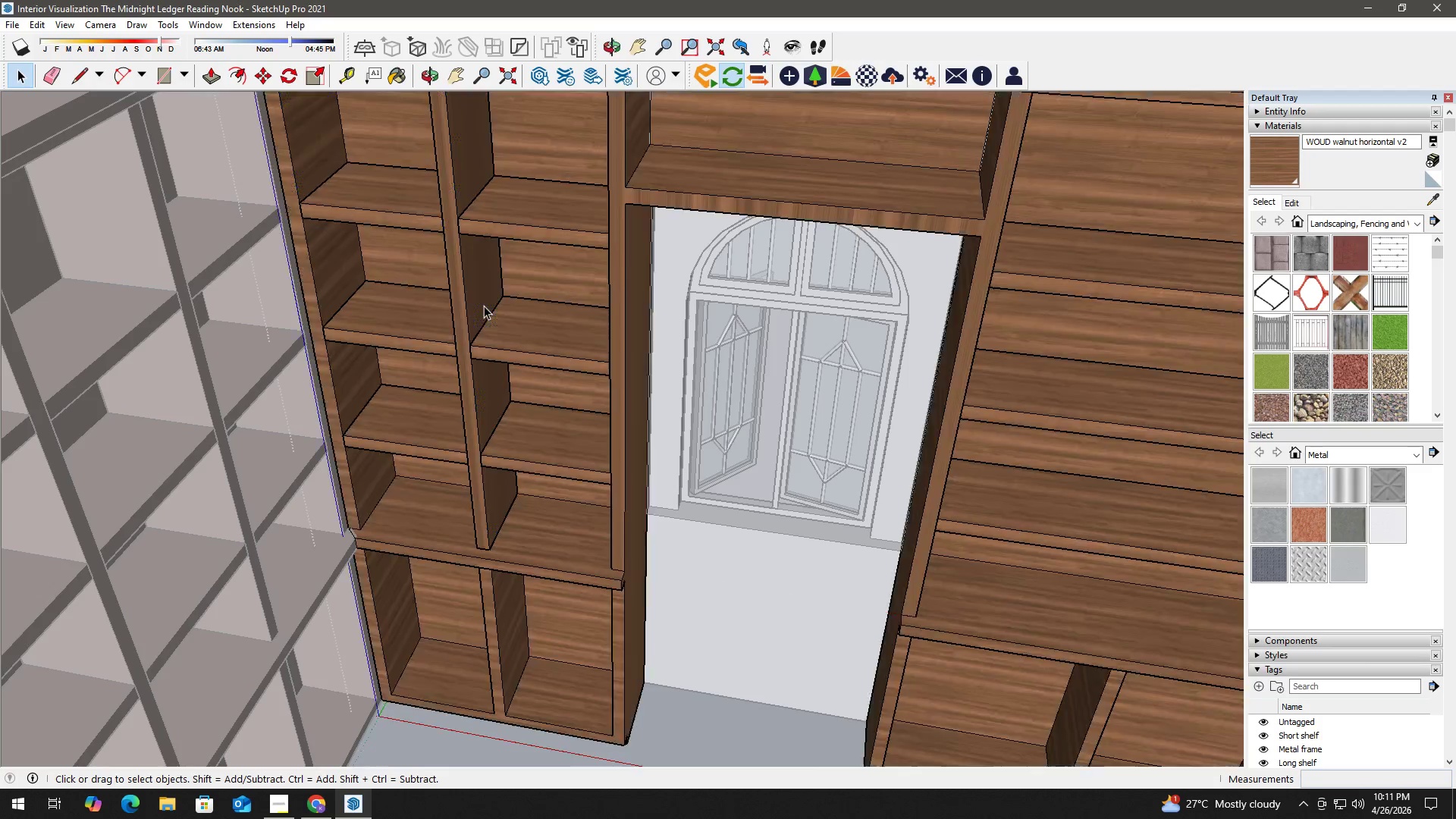 
key(Escape)
 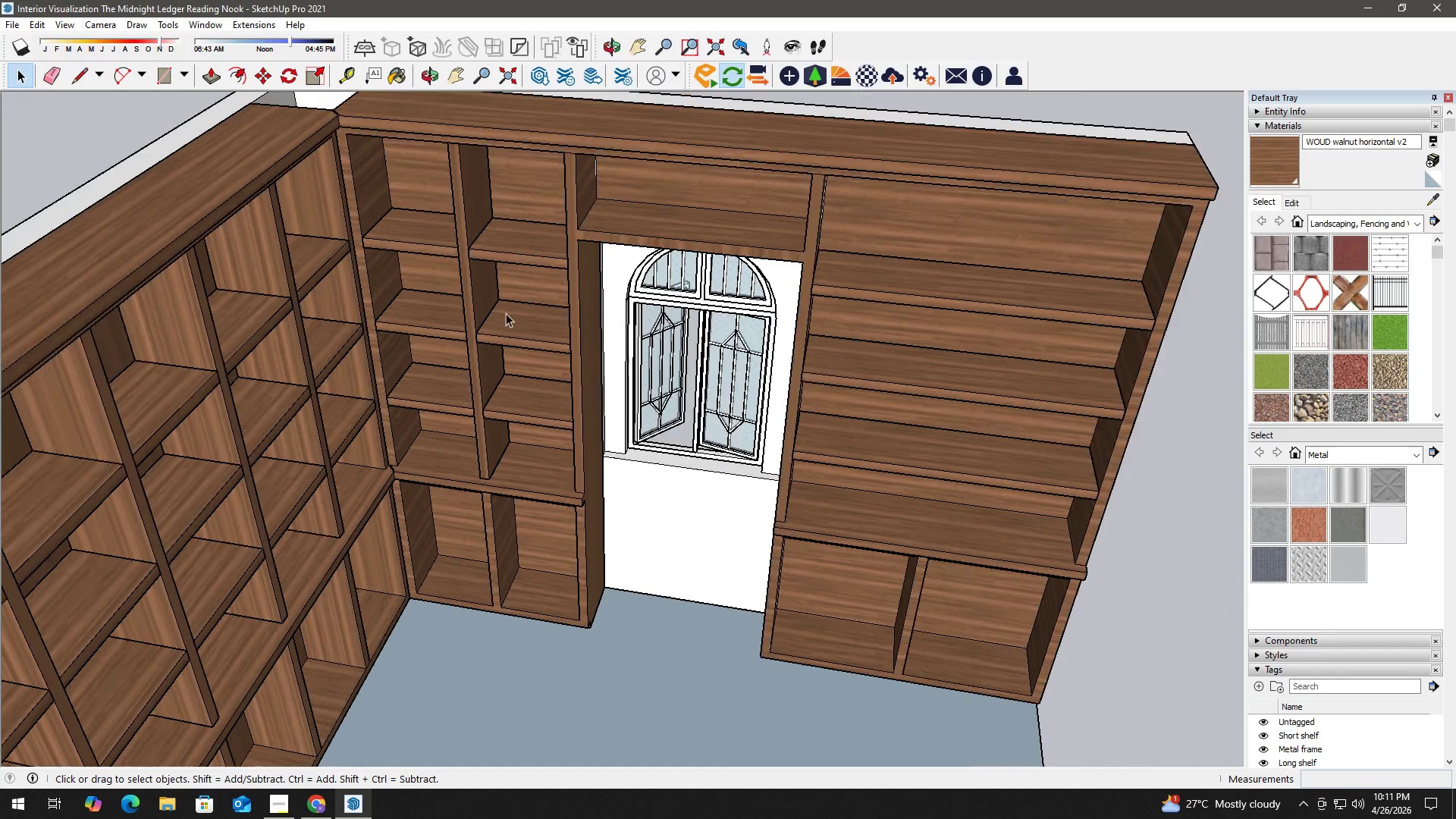 
key(H)
 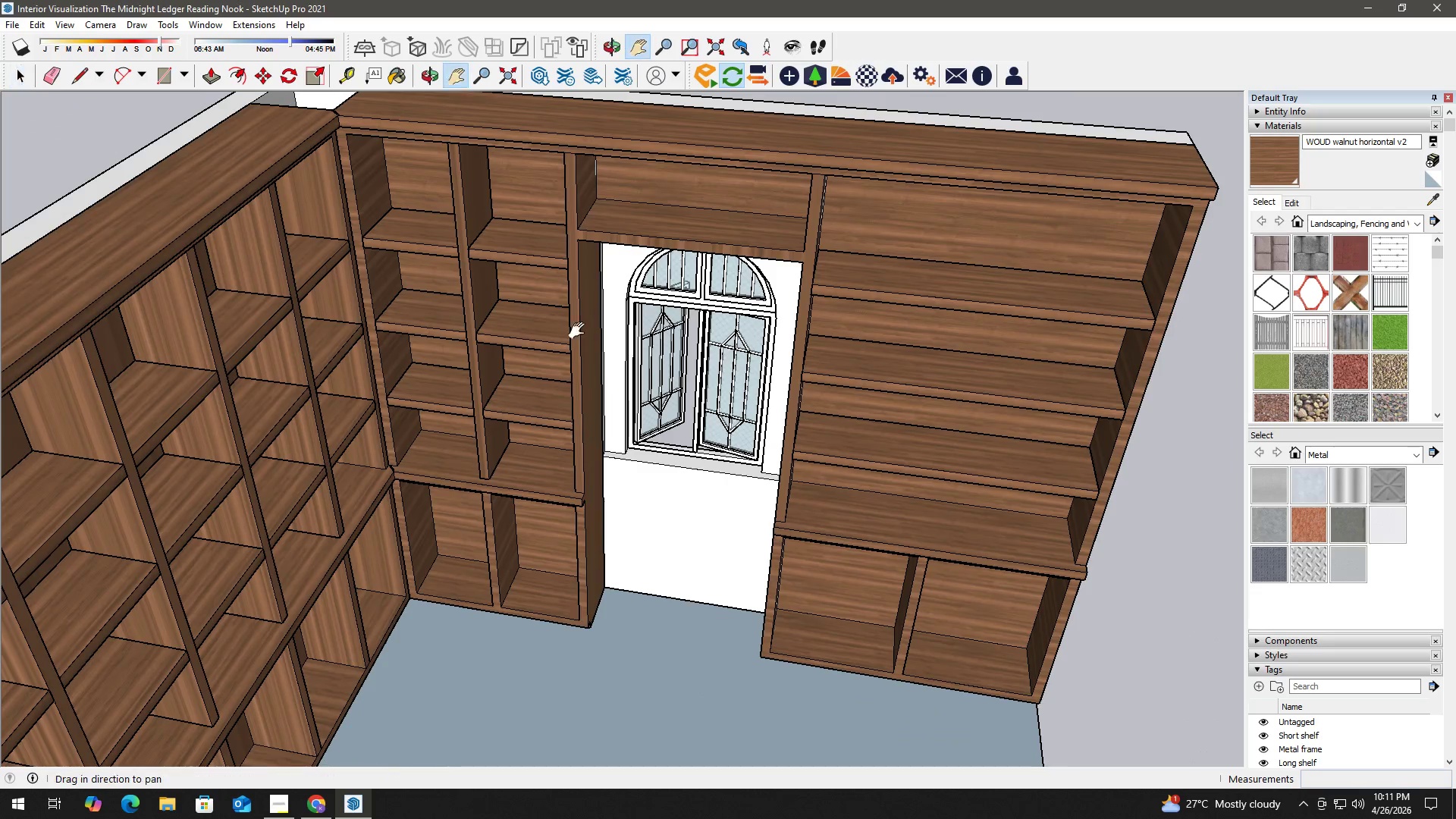 
left_click_drag(start_coordinate=[582, 329], to_coordinate=[387, 340])
 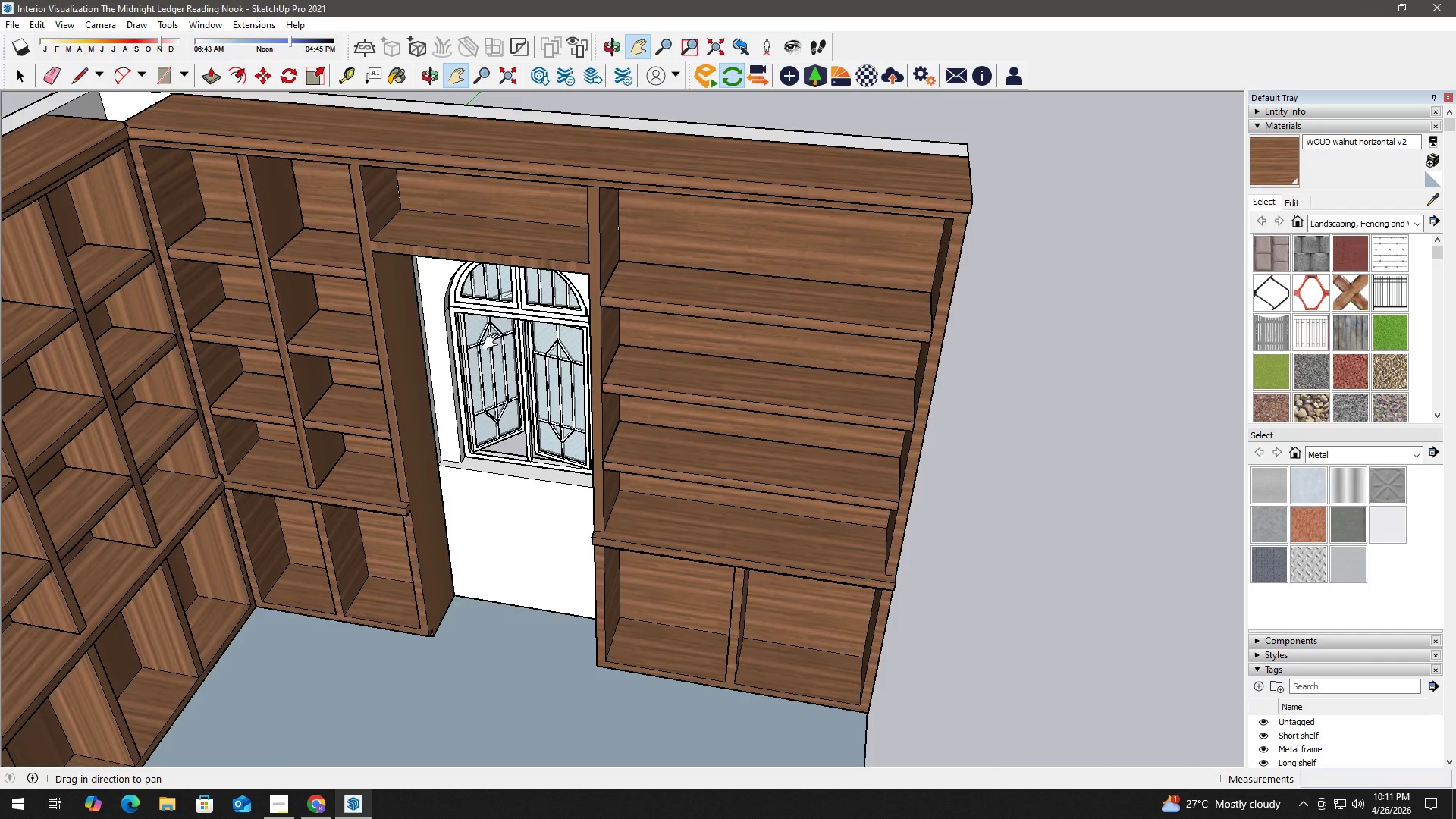 
scroll: coordinate [494, 342], scroll_direction: down, amount: 7.0
 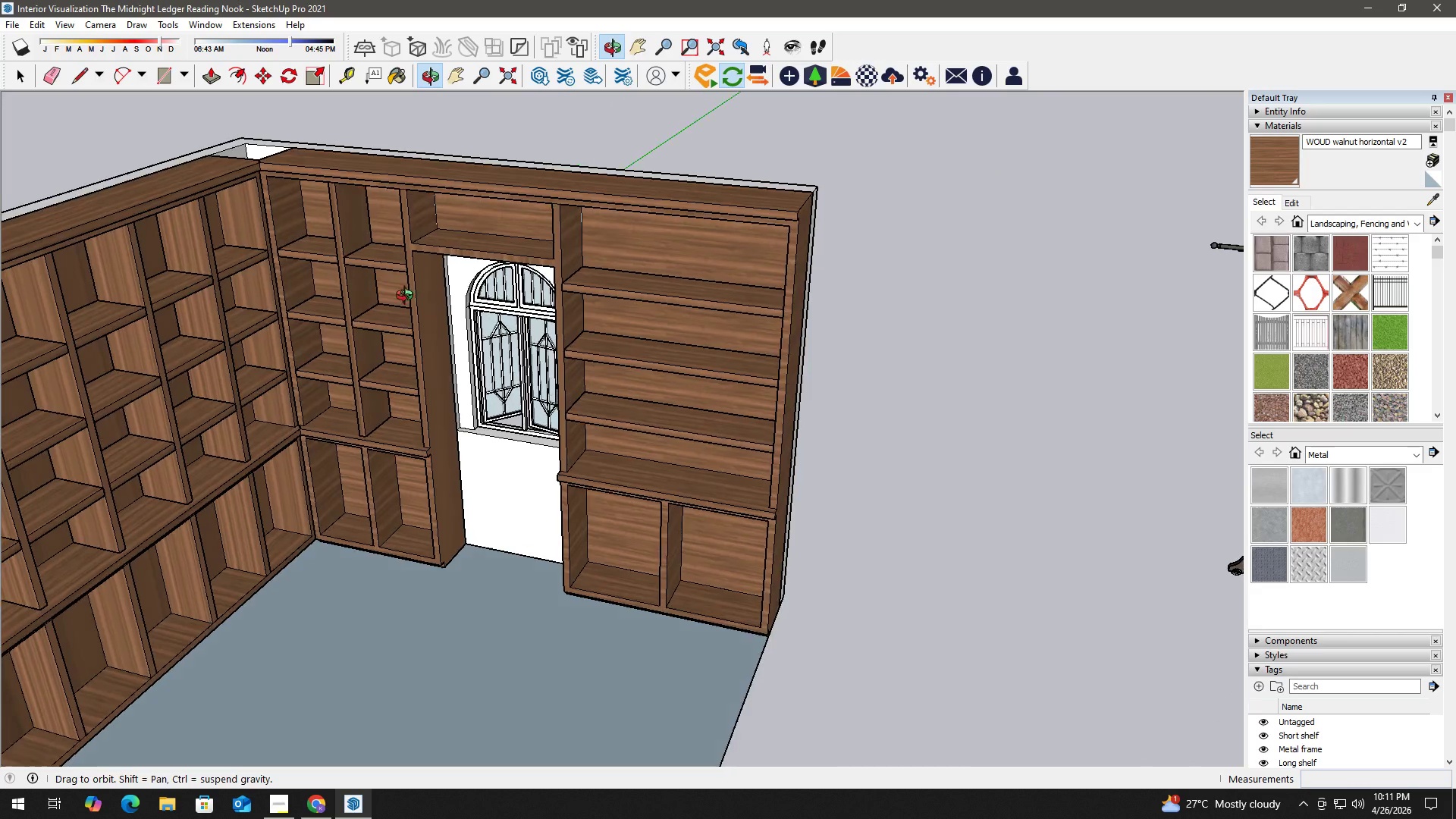 
key(Space)
 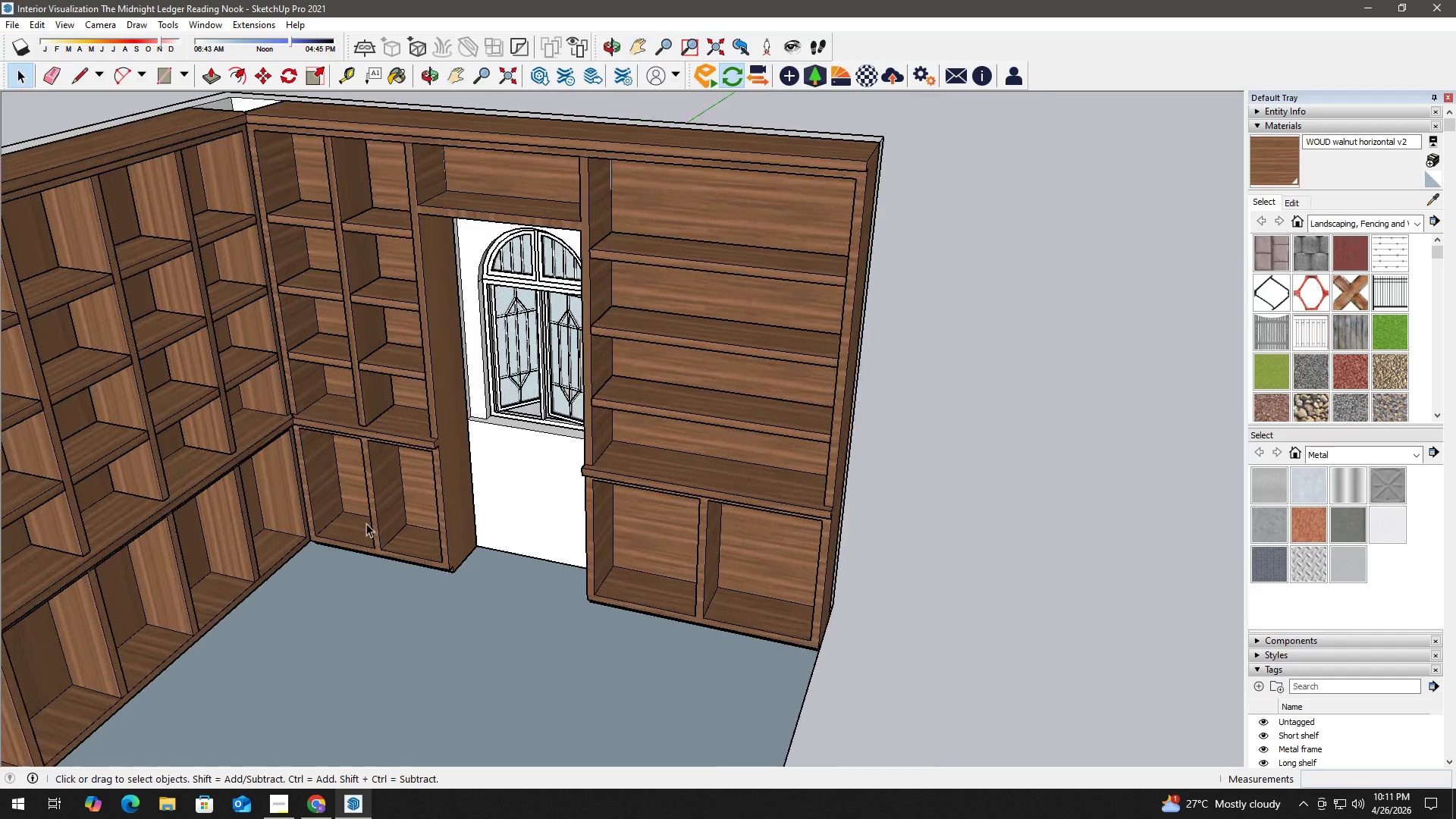 
double_click([406, 479])
 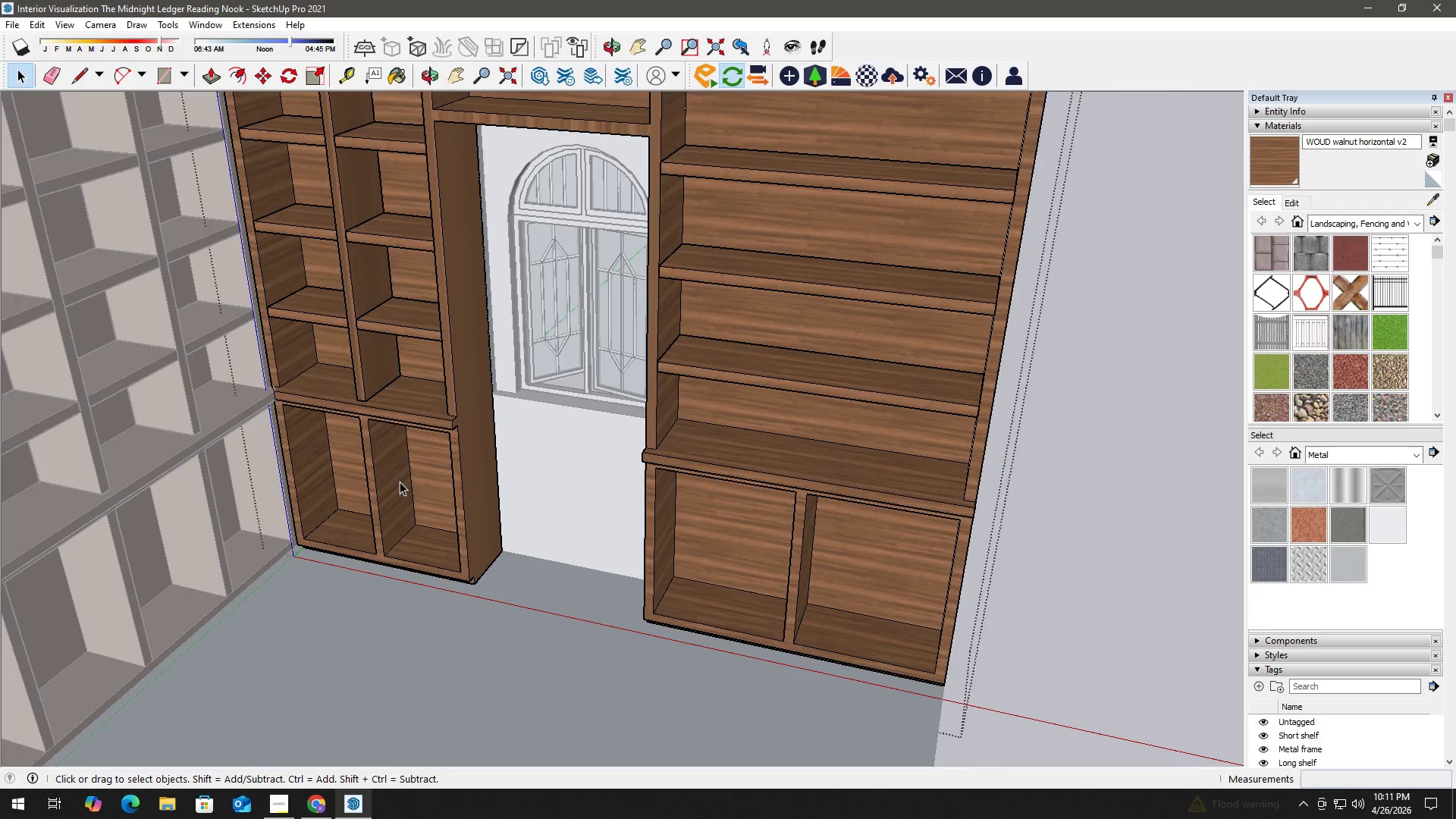 
scroll: coordinate [367, 523], scroll_direction: up, amount: 3.0
 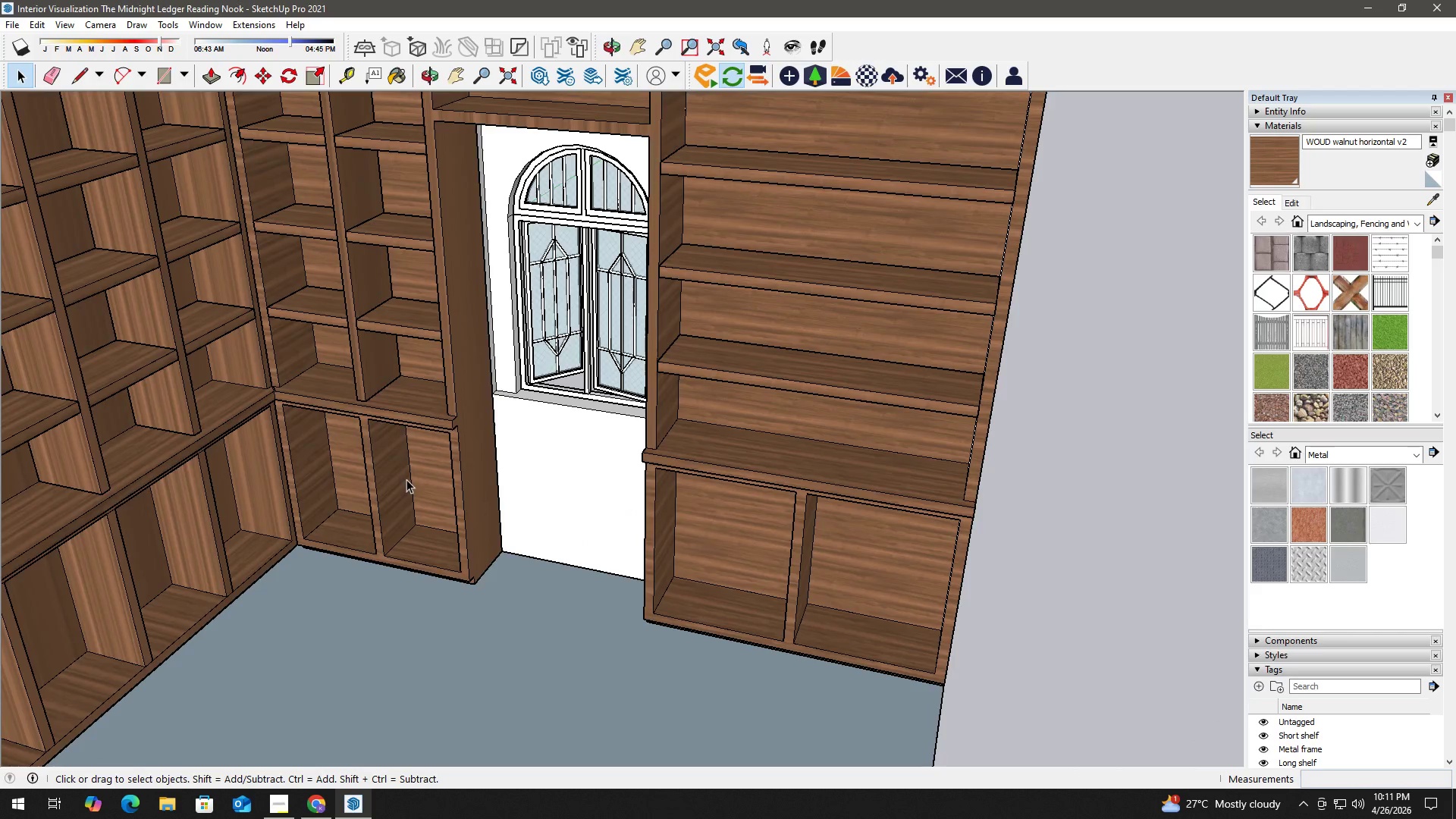 
double_click([396, 473])
 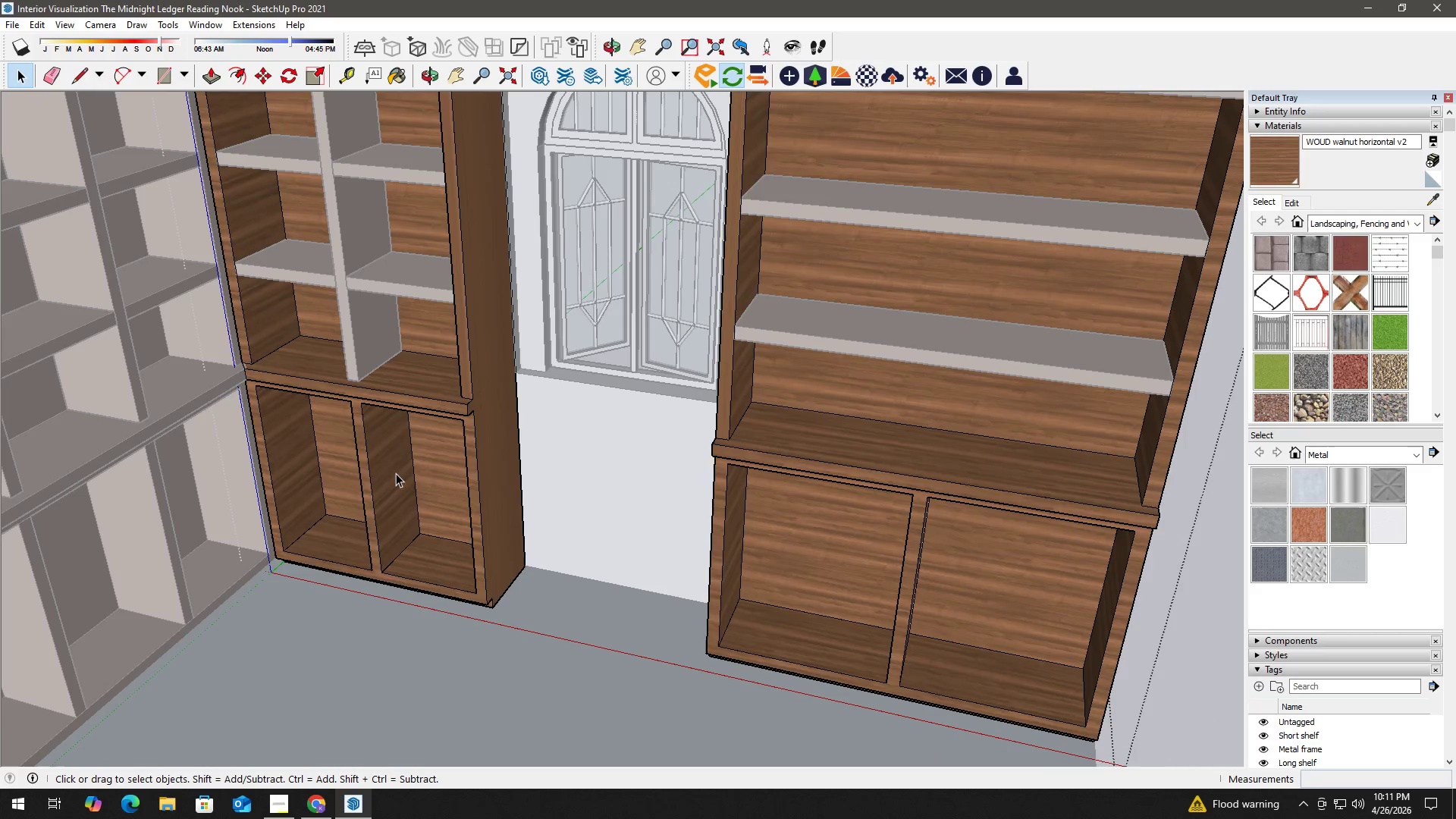 
scroll: coordinate [395, 483], scroll_direction: up, amount: 2.0
 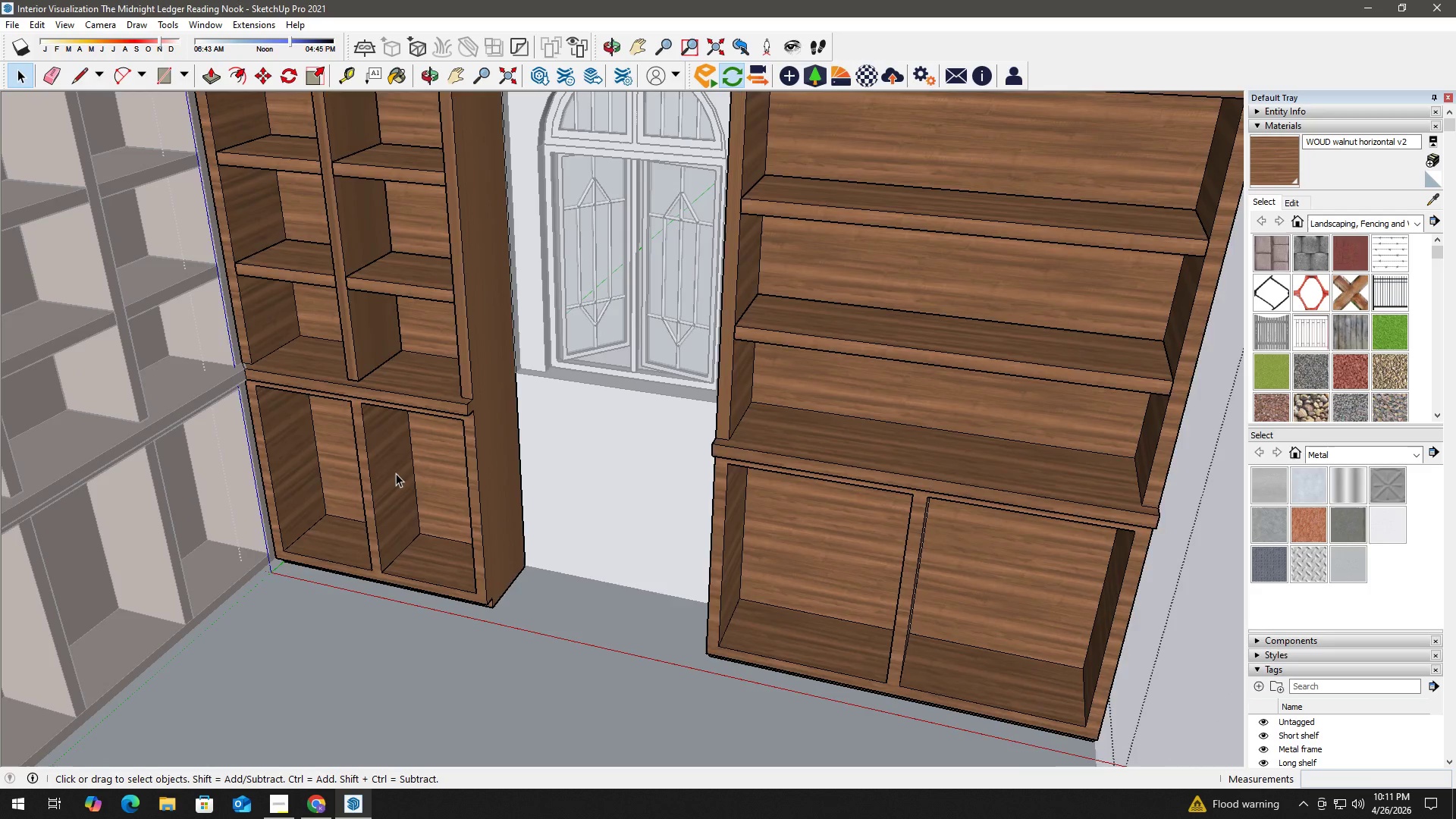 
triple_click([396, 473])
 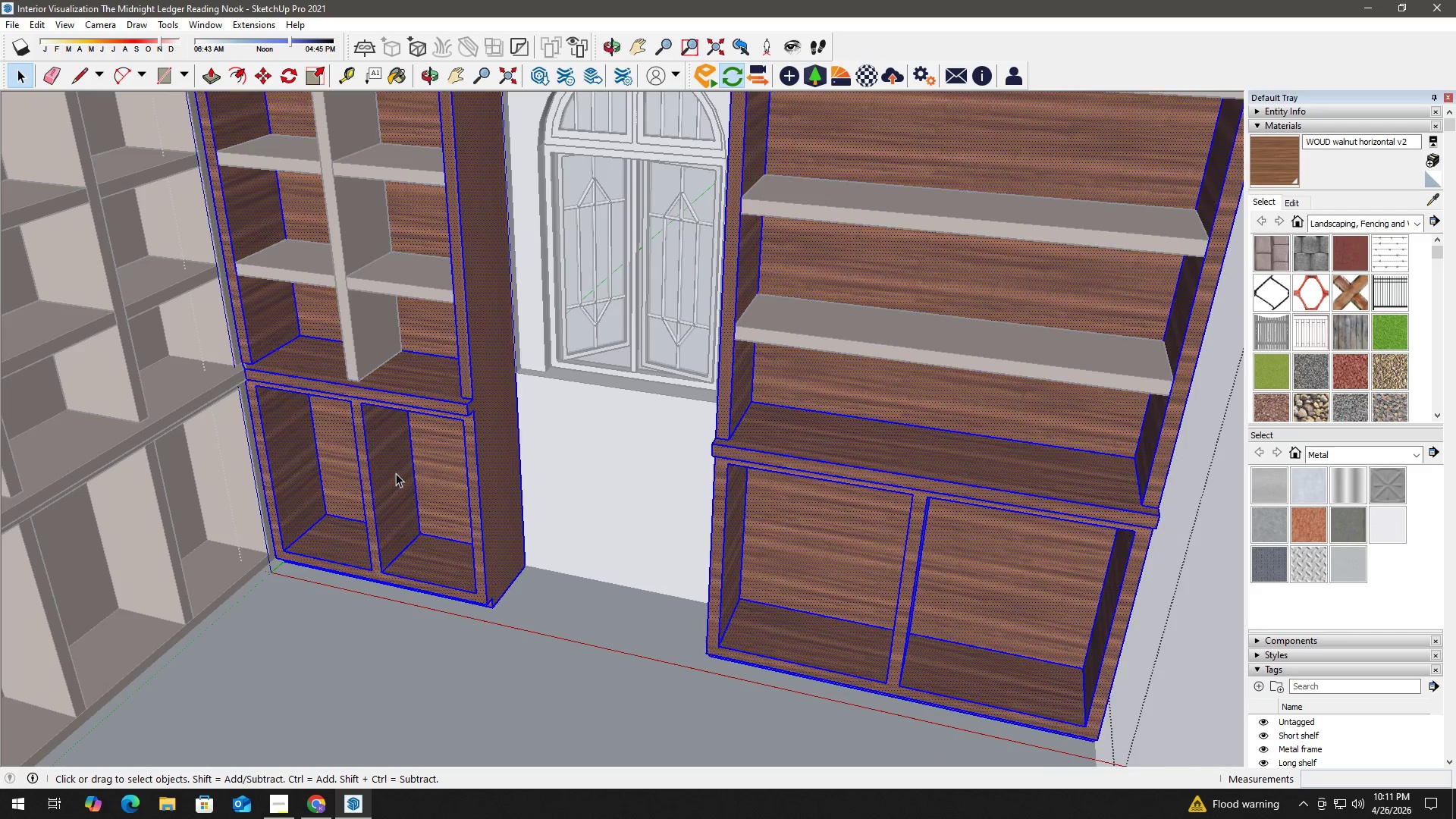 
triple_click([396, 473])
 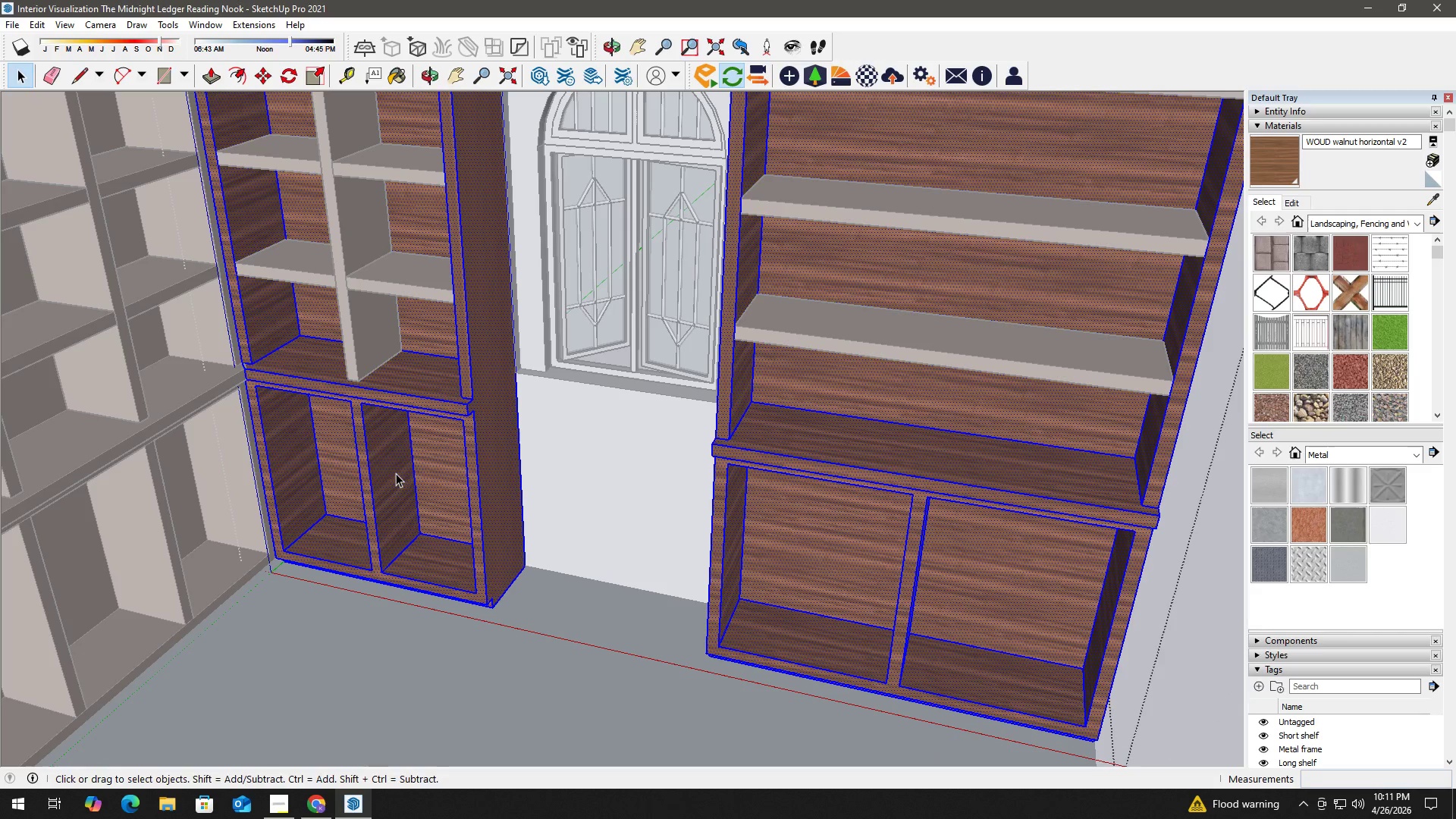 
key(B)
 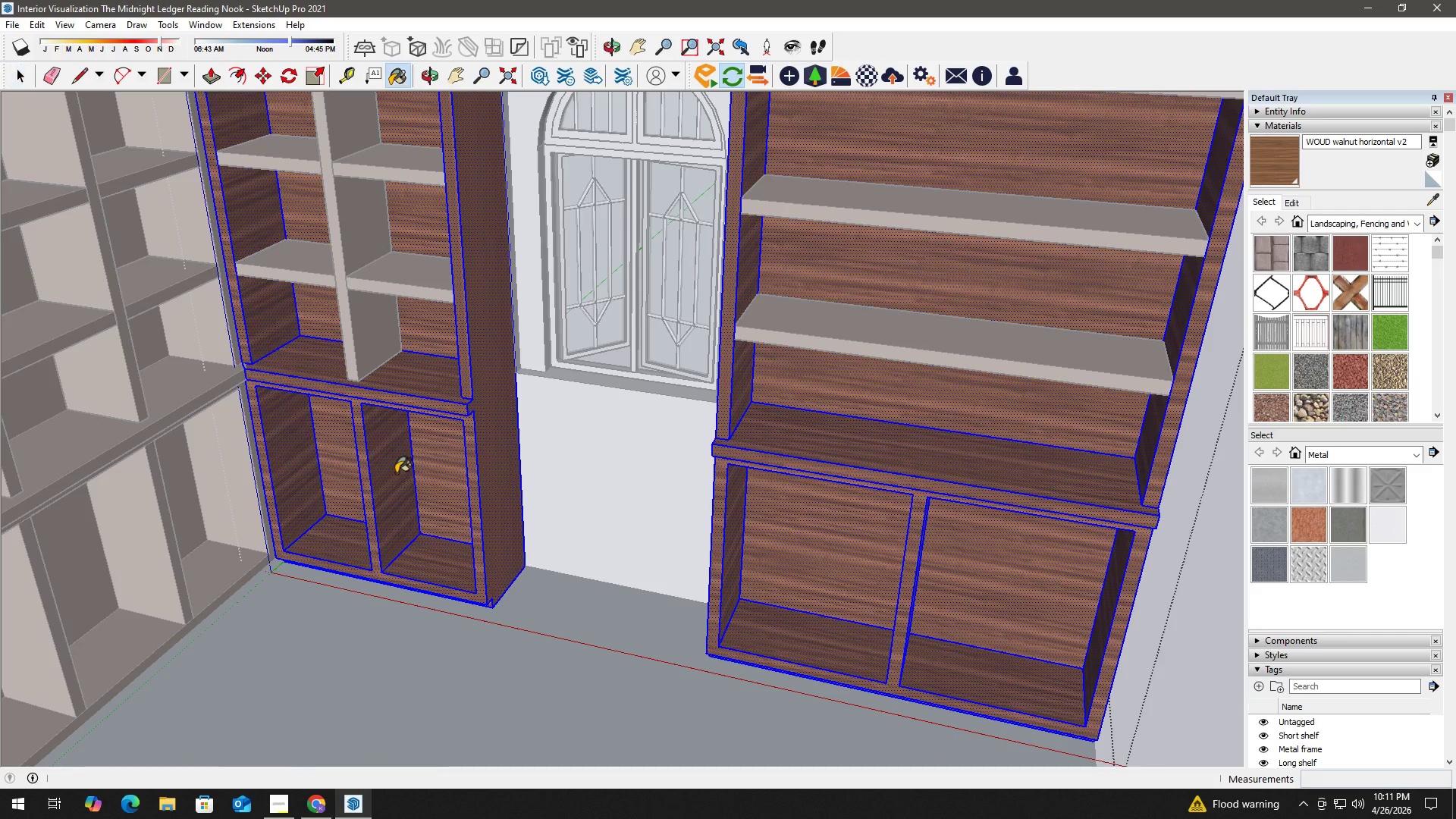 
triple_click([396, 473])
 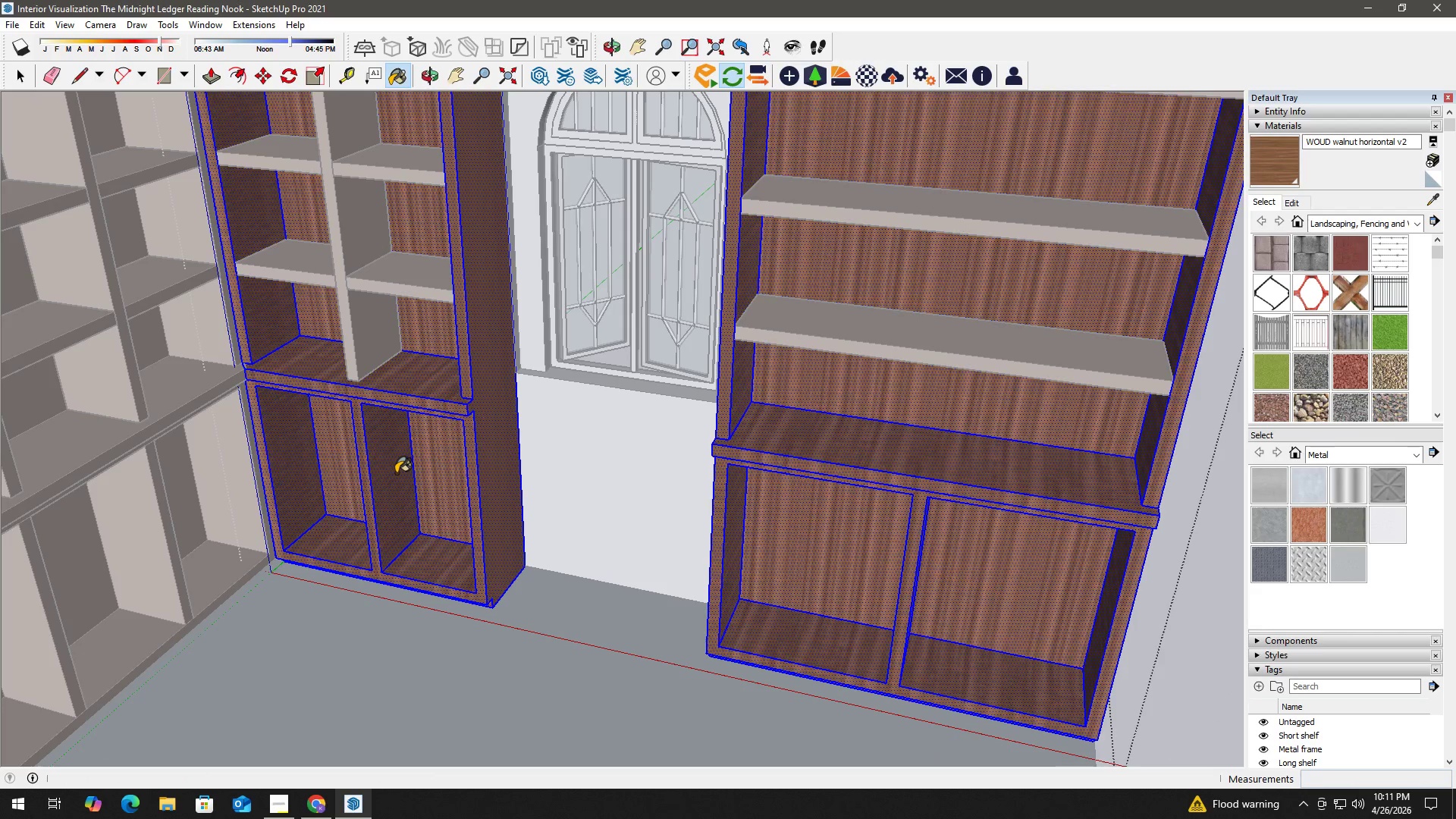 
triple_click([396, 473])
 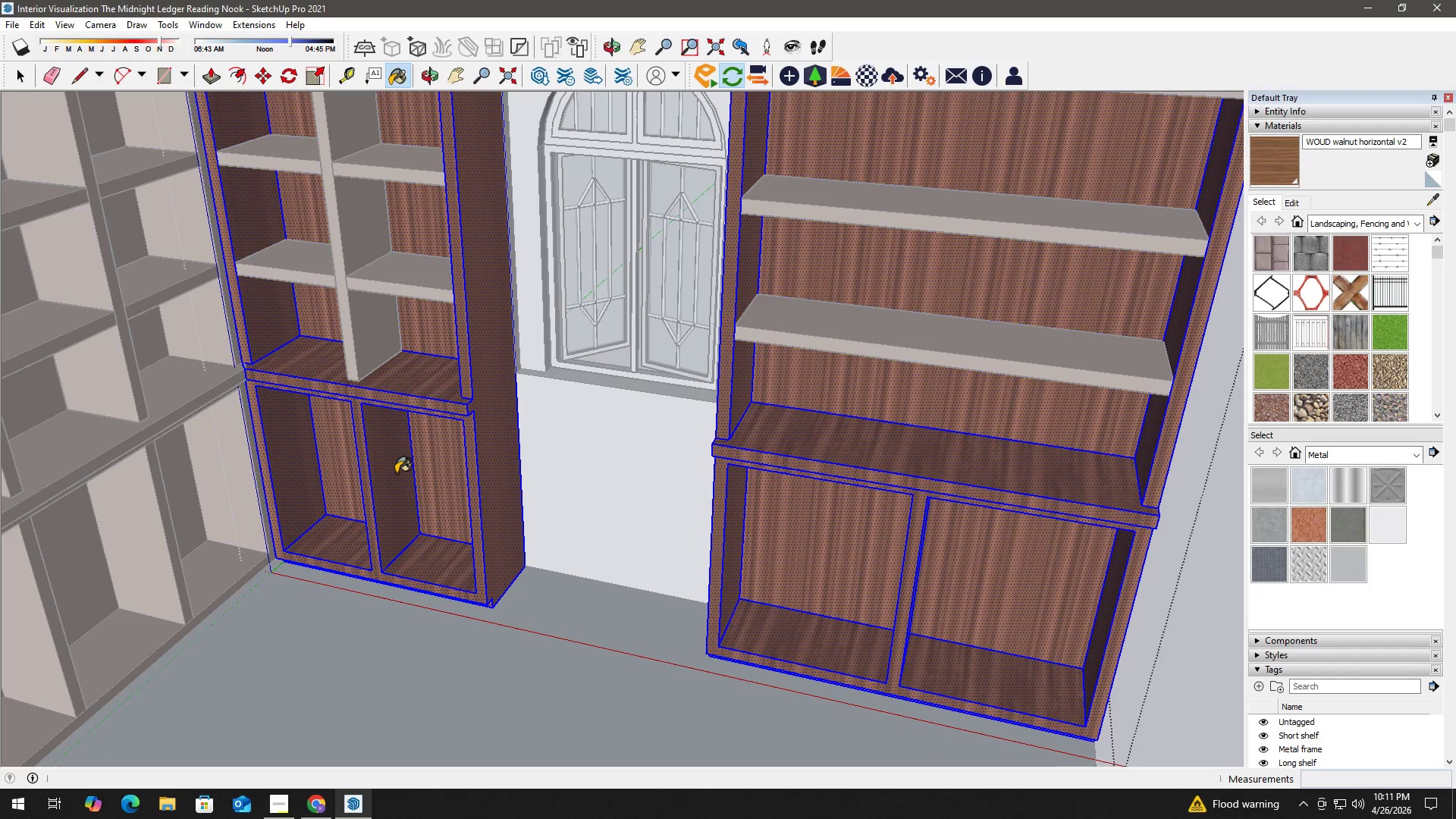 
triple_click([396, 473])
 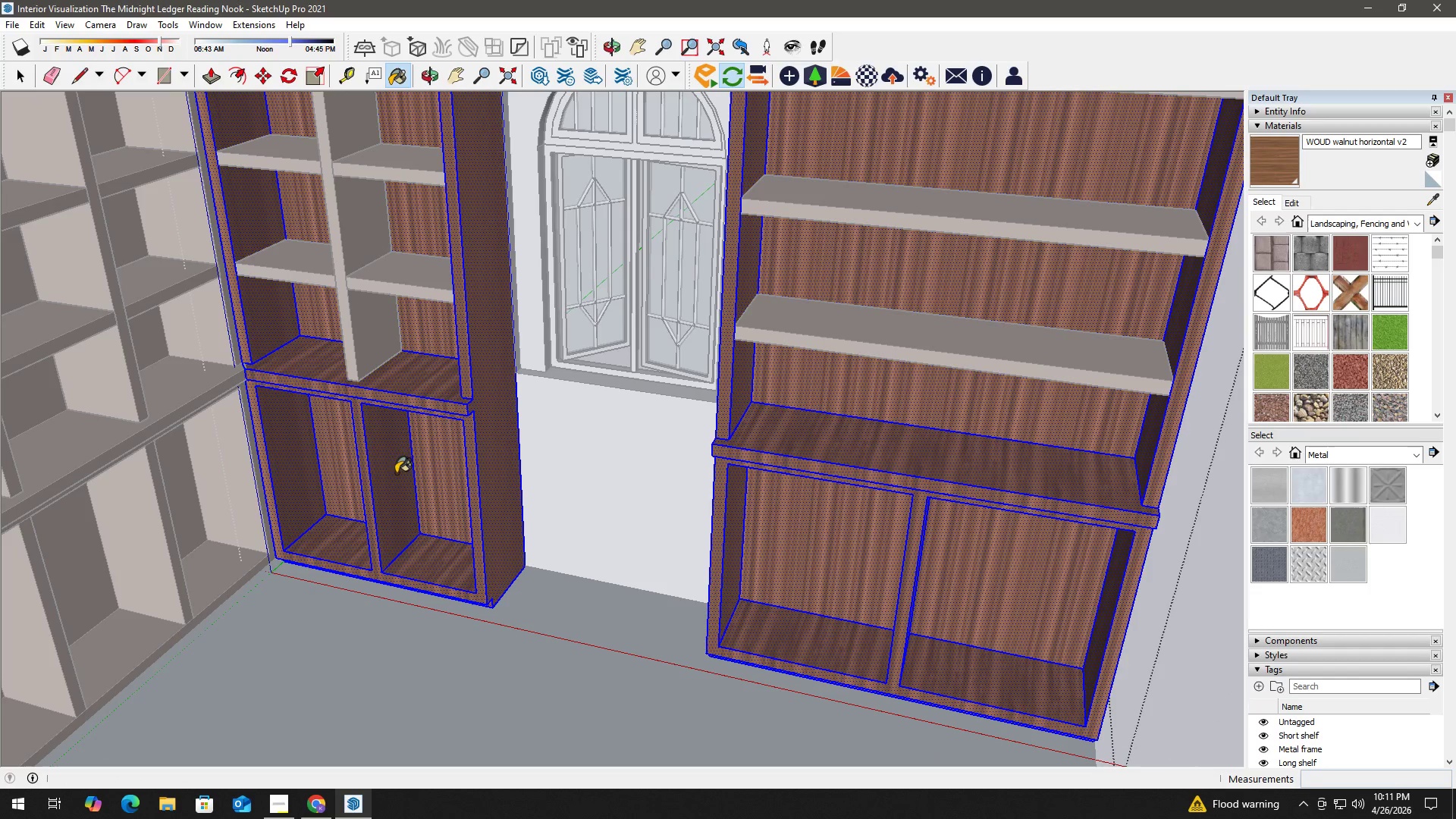 
triple_click([396, 473])
 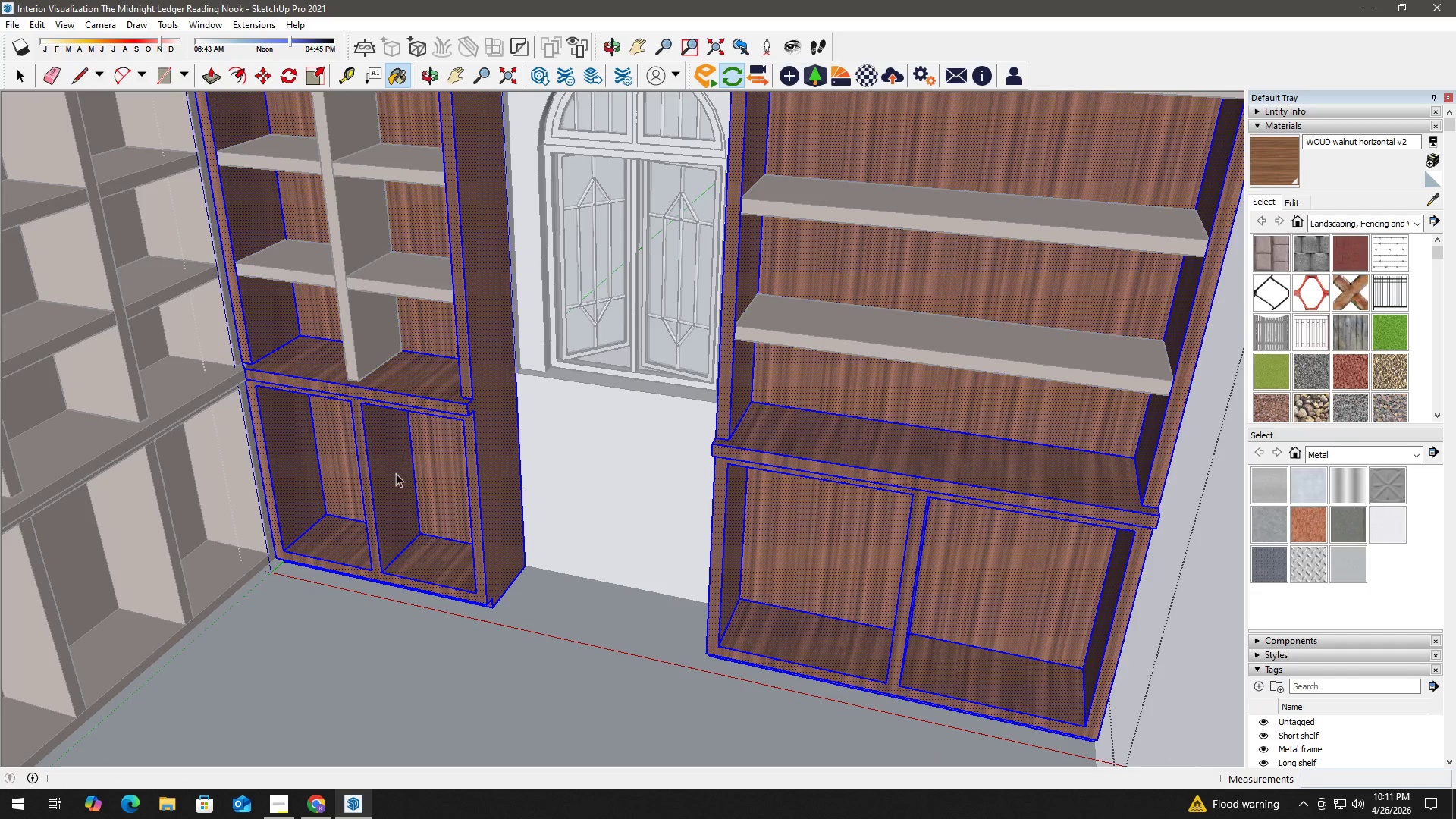 
key(Space)
 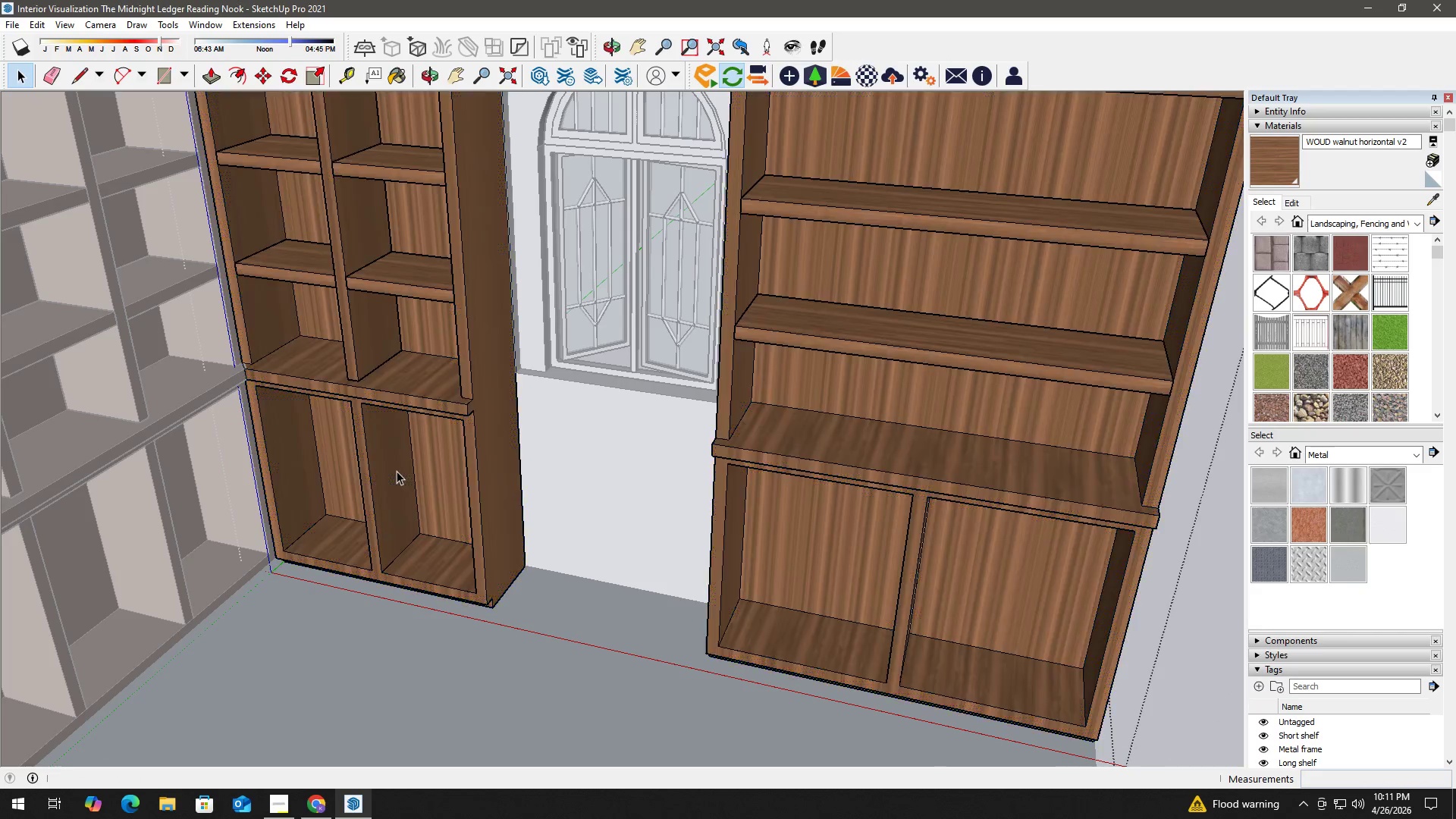 
key(Escape)
 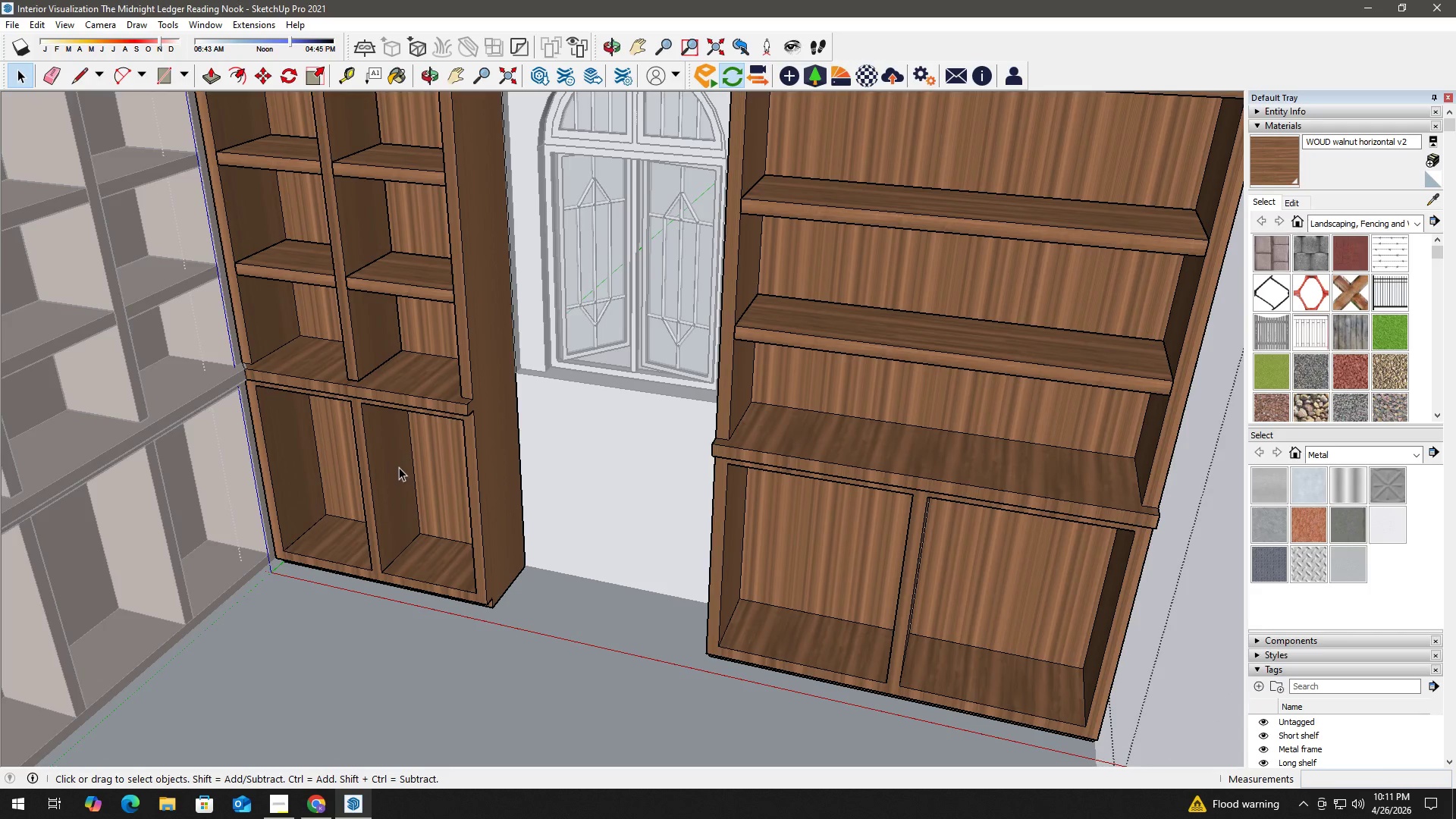 
key(Escape)
 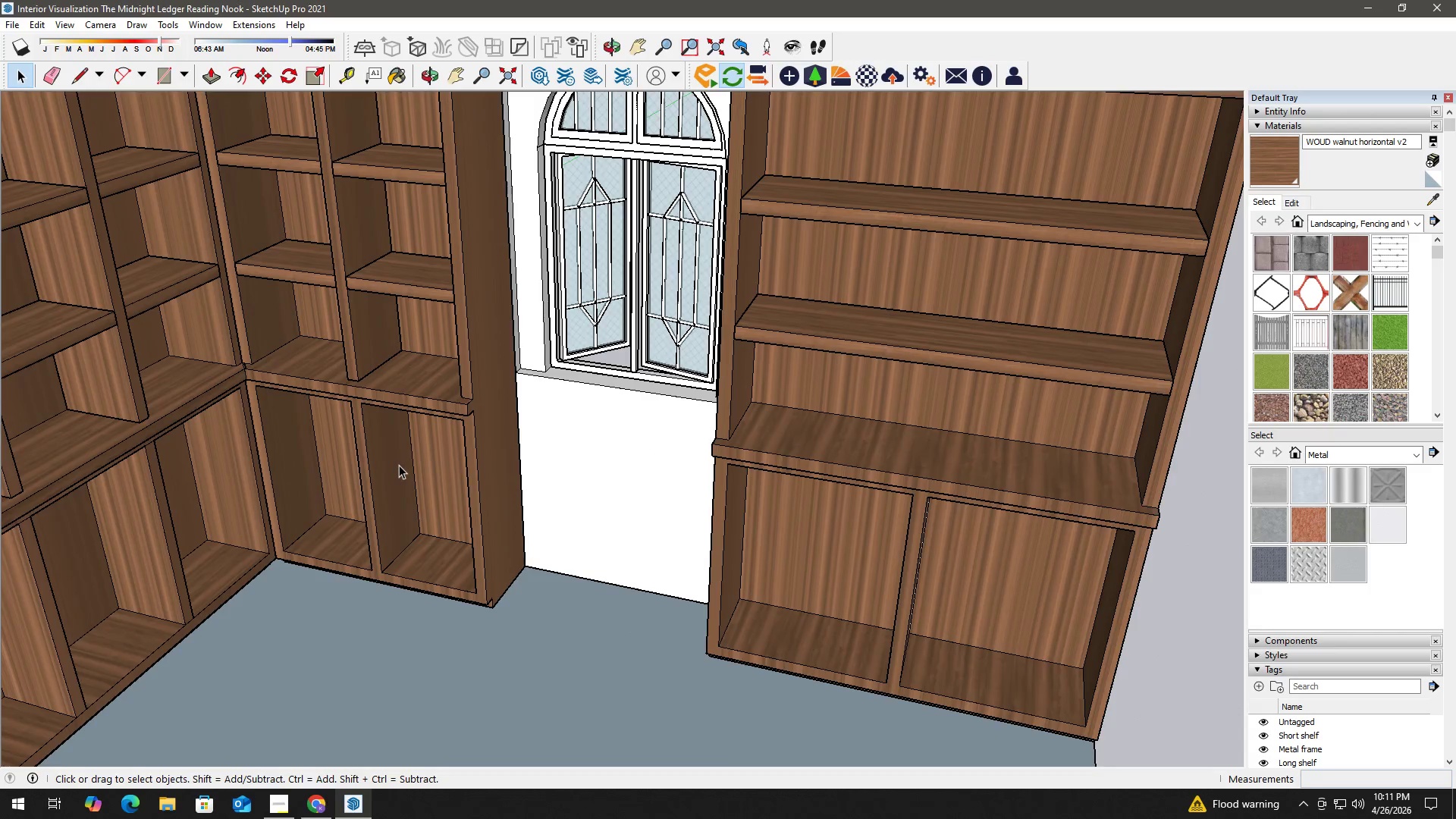 
double_click([410, 403])
 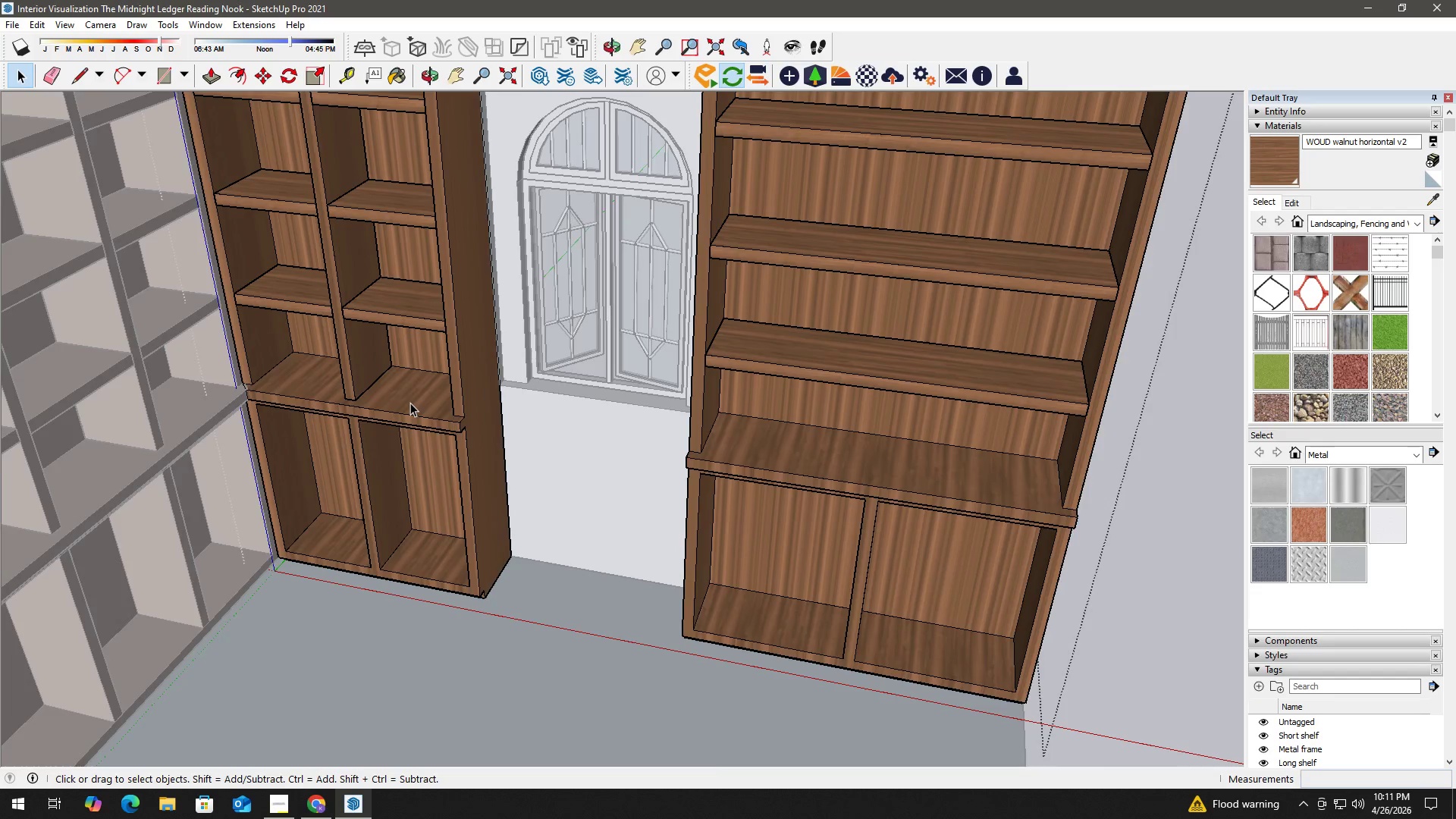 
scroll: coordinate [417, 437], scroll_direction: down, amount: 1.0
 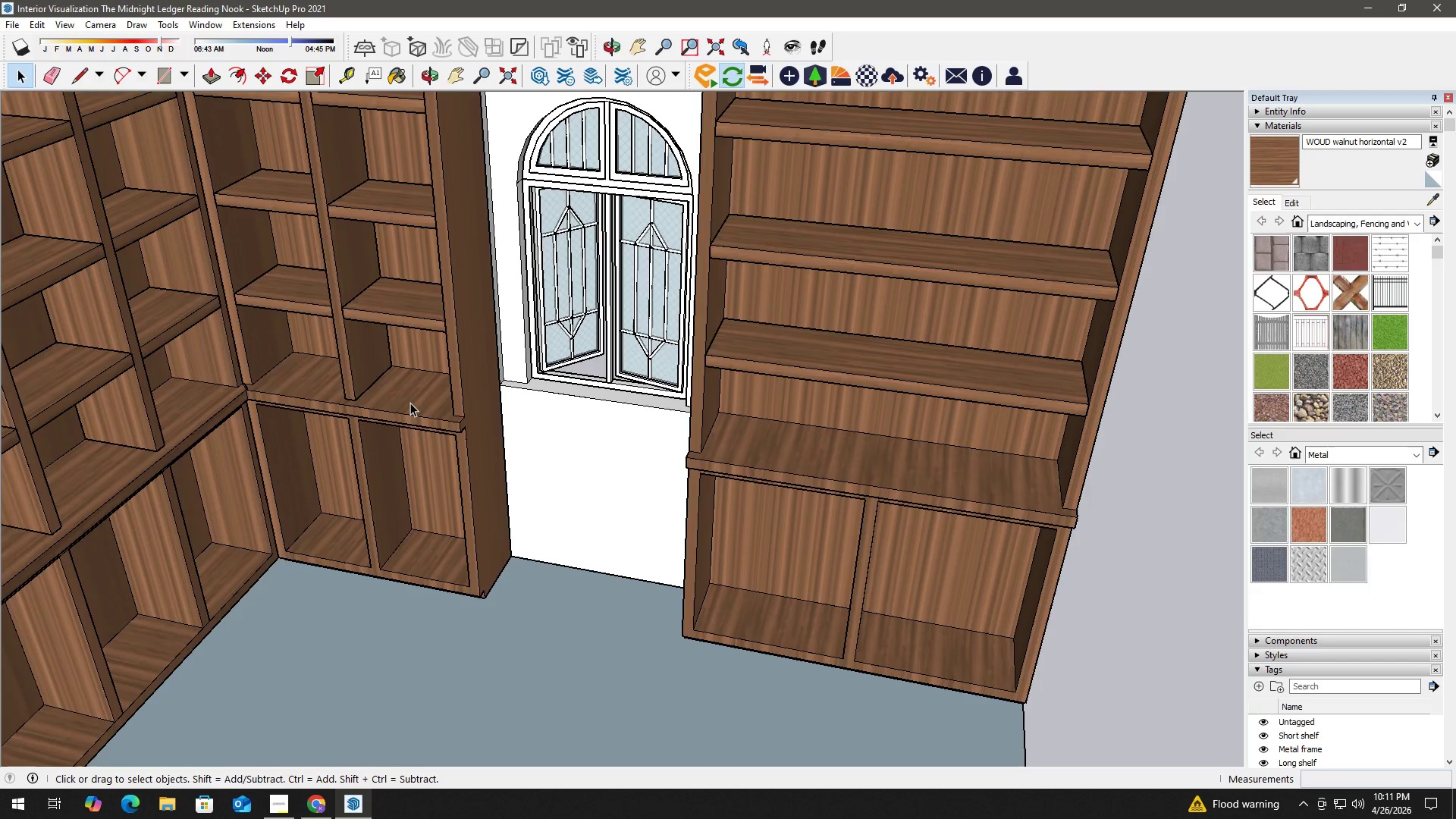 
triple_click([410, 403])
 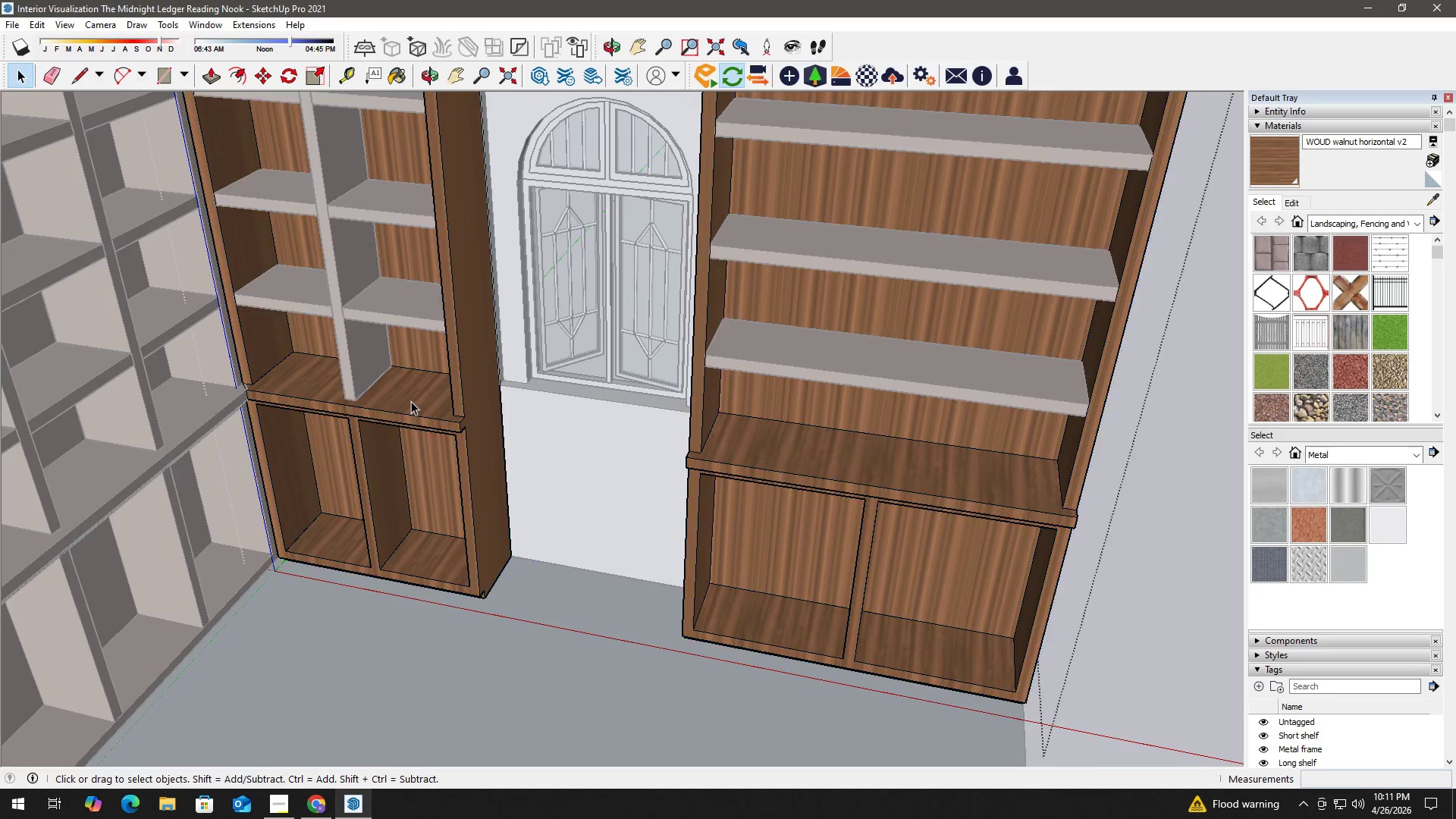 
triple_click([411, 401])
 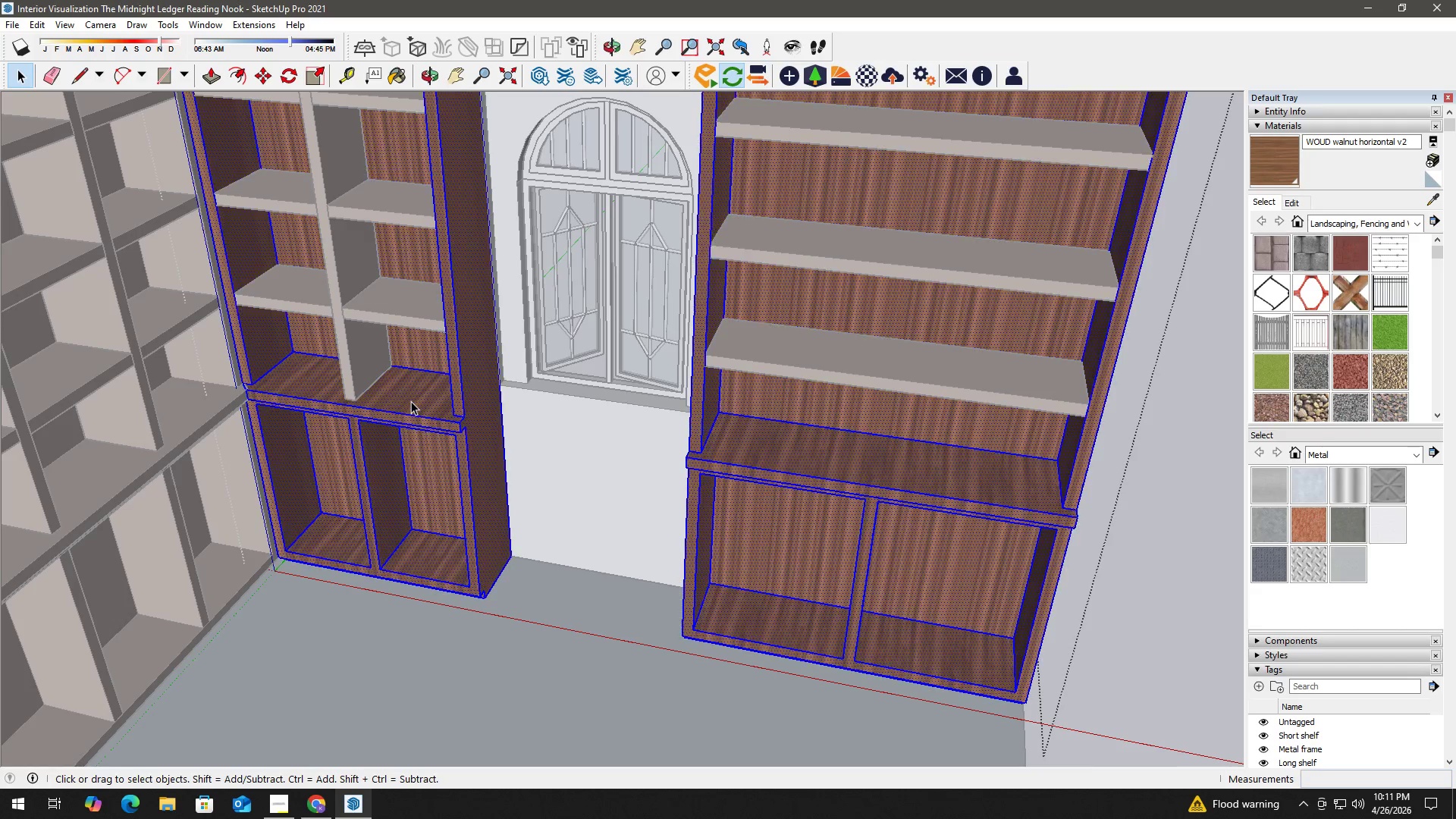 
triple_click([411, 401])
 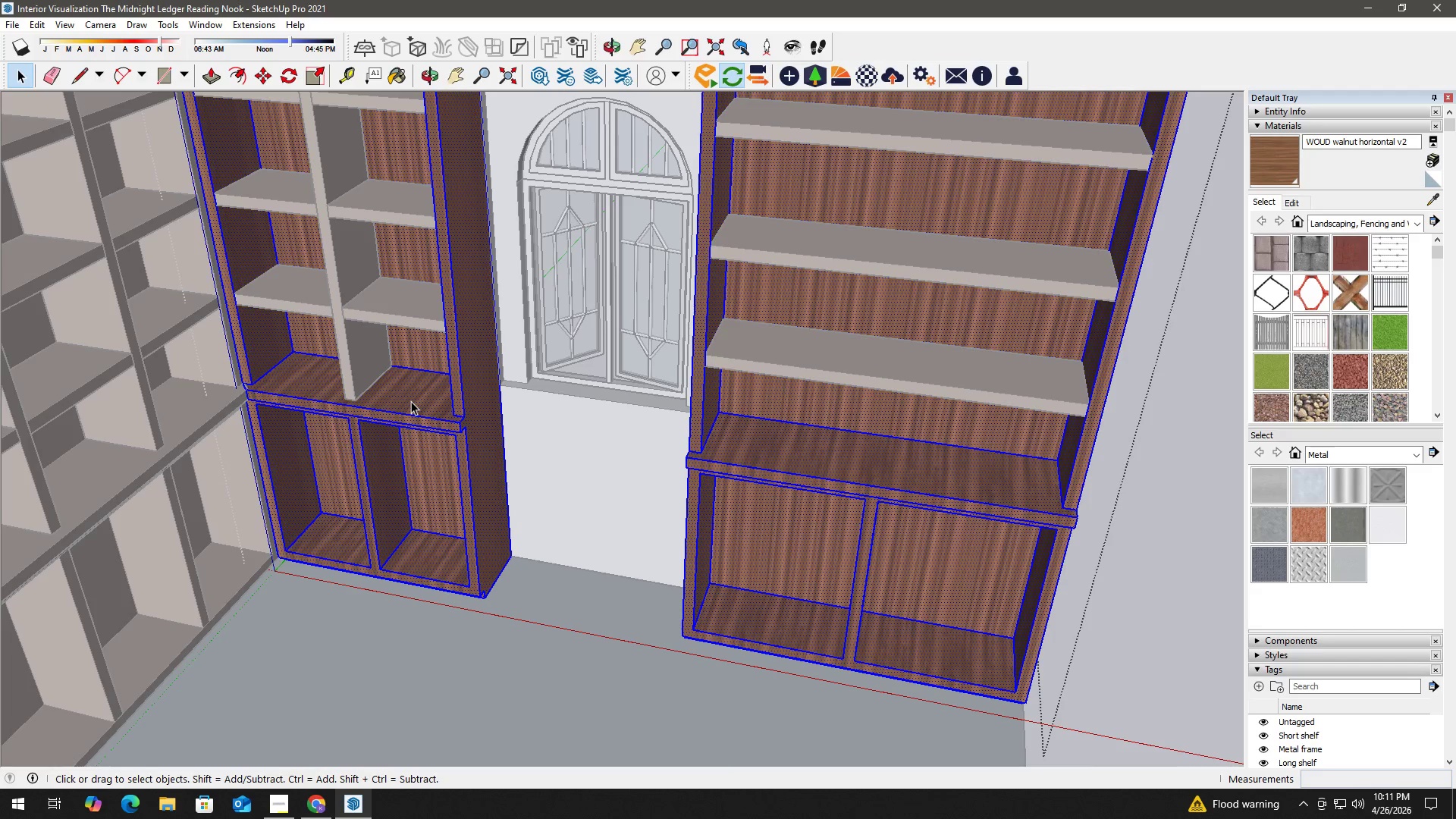 
triple_click([411, 401])
 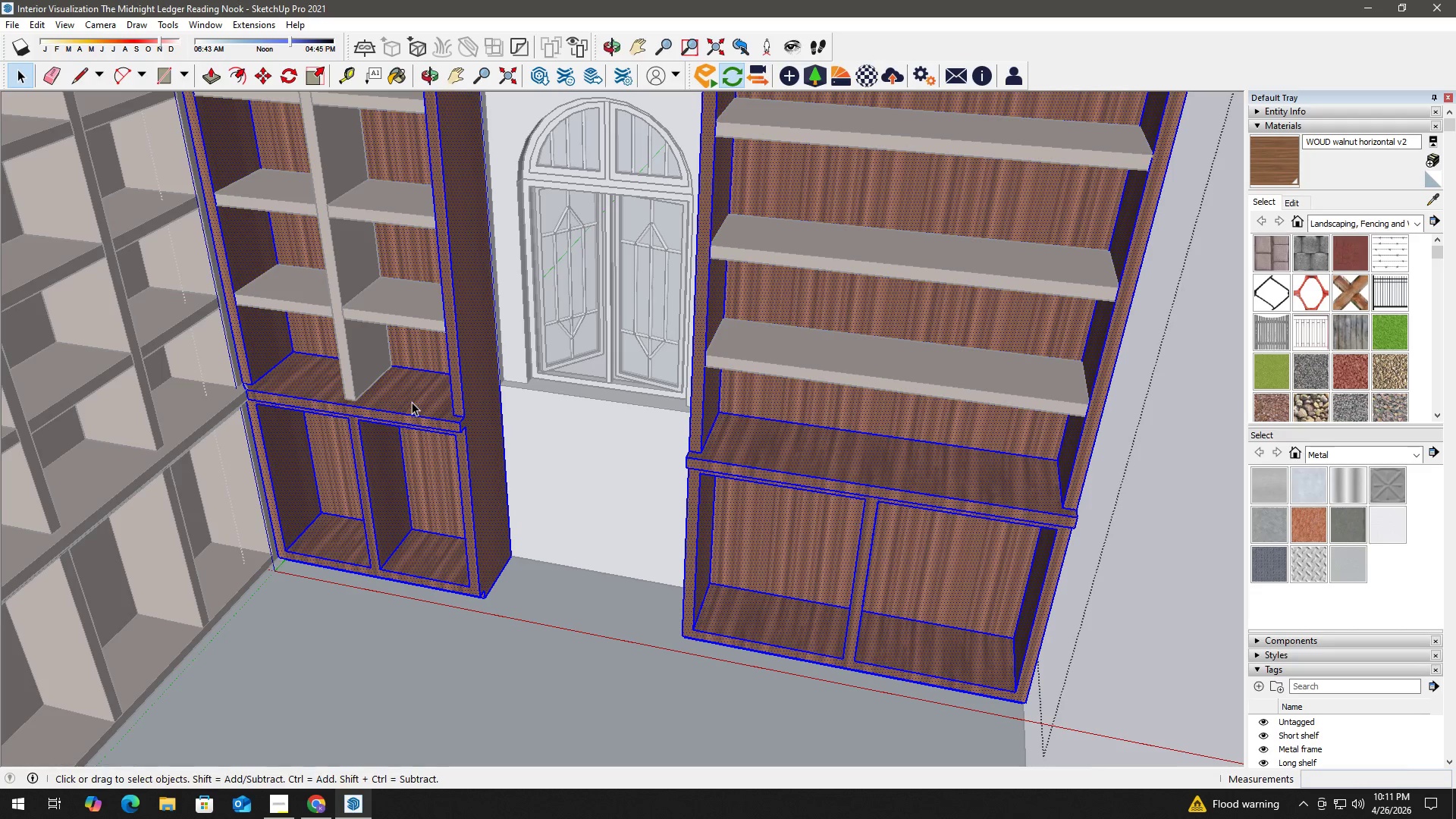 
key(B)
 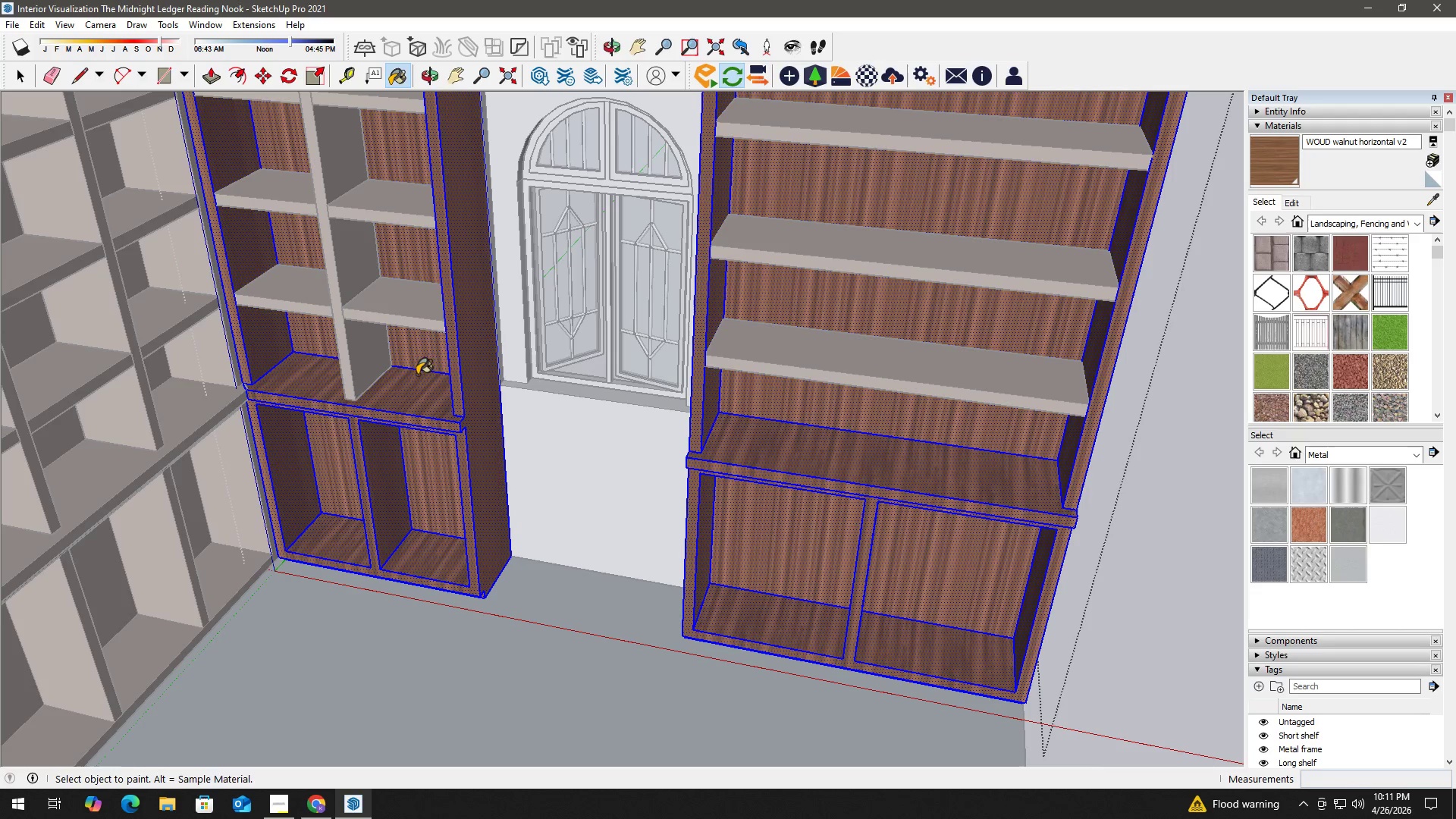 
hold_key(key=AltLeft, duration=0.34)
left_click([416, 303])
 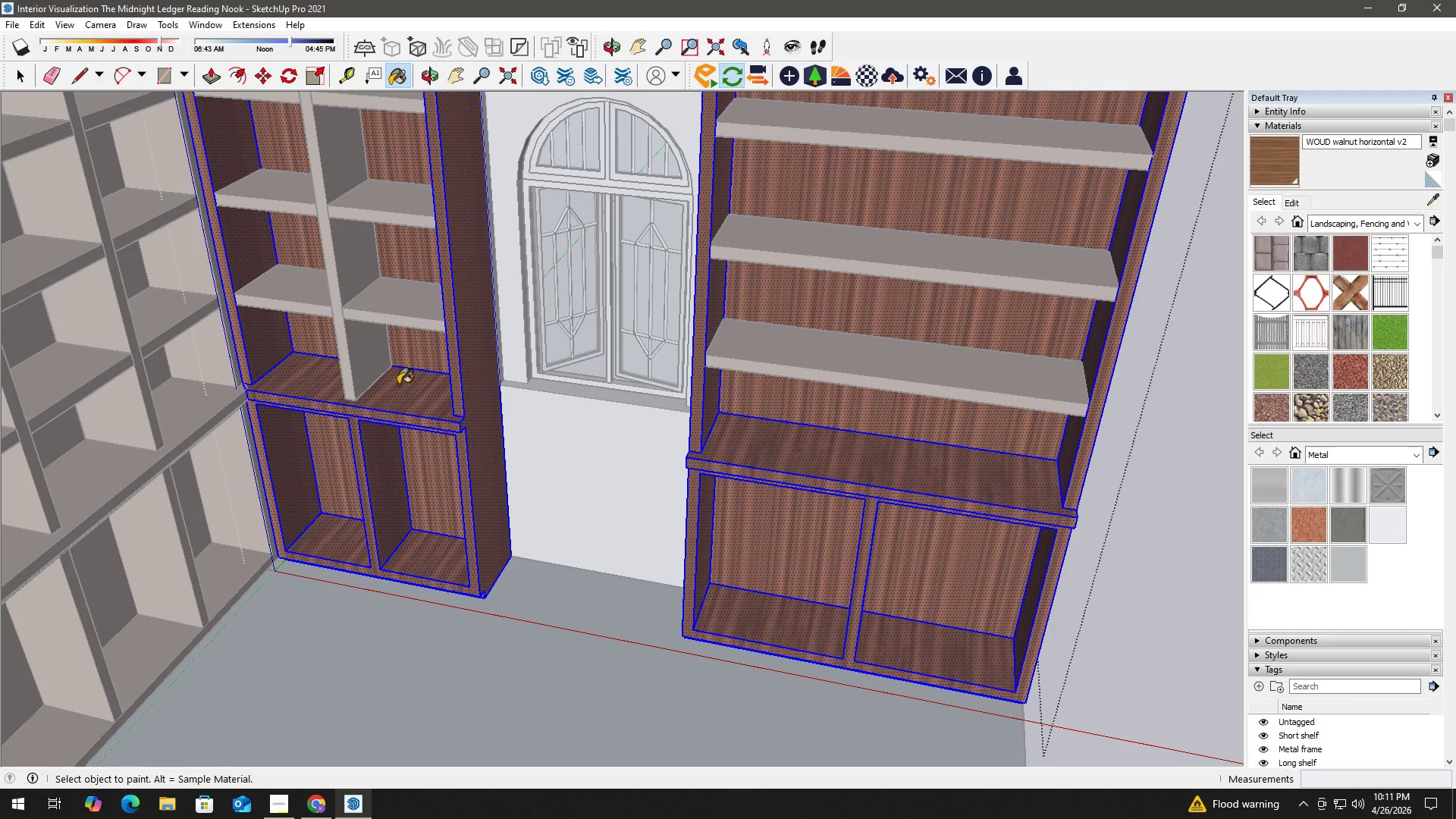 
key(Space)
 